 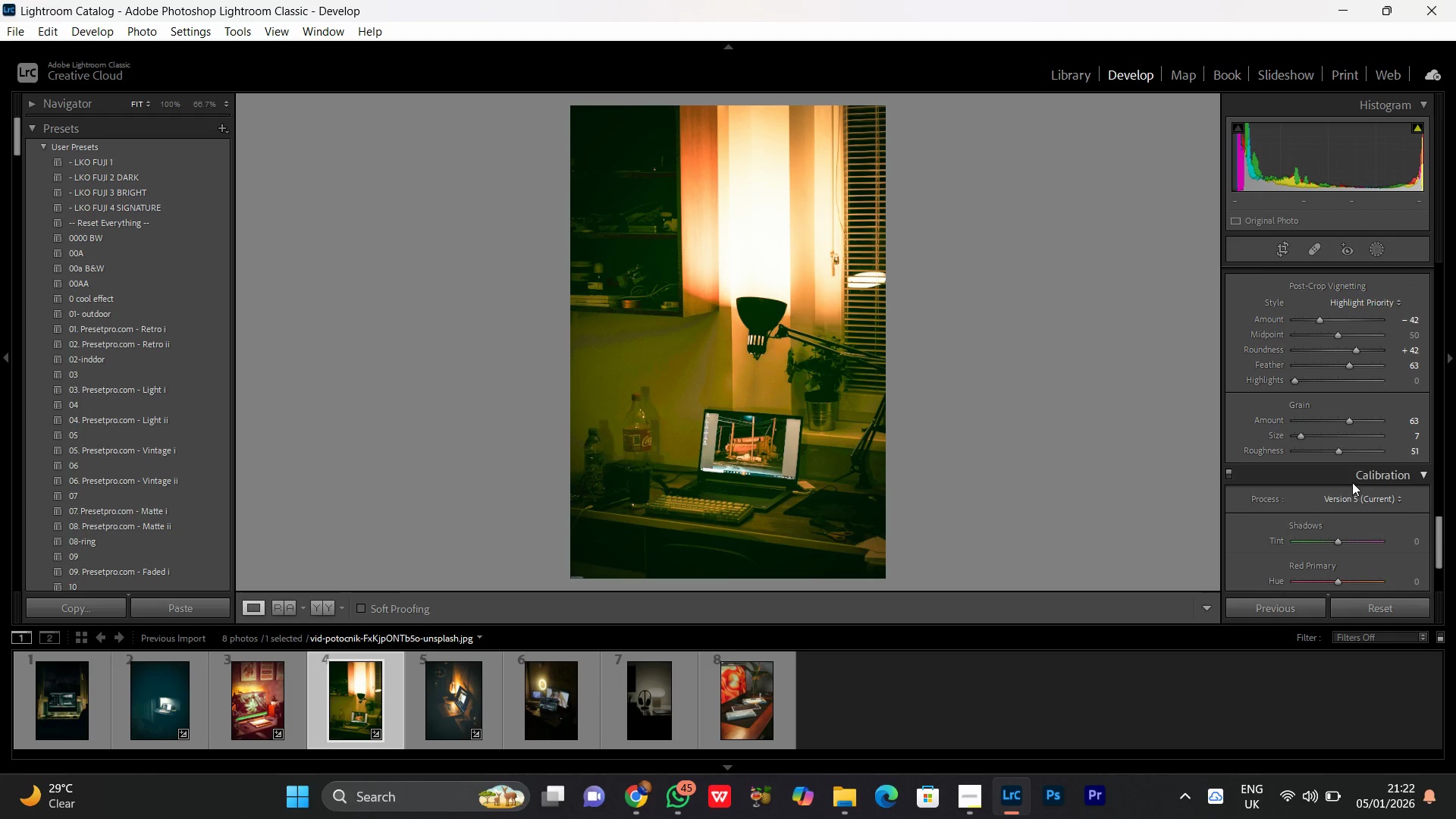 
scroll: coordinate [1338, 472], scroll_direction: up, amount: 1.0
 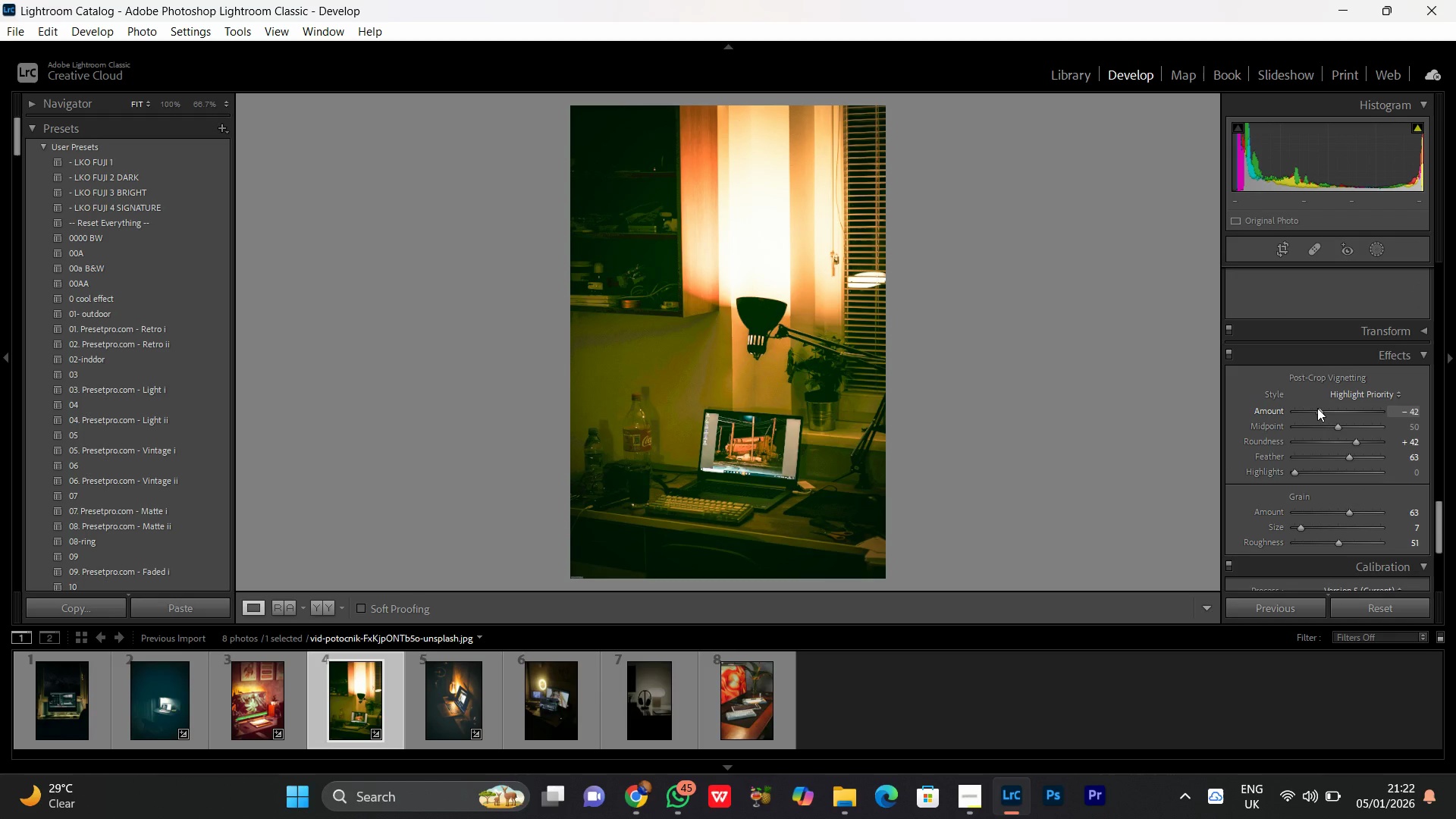 
left_click_drag(start_coordinate=[1317, 408], to_coordinate=[1285, 416])
 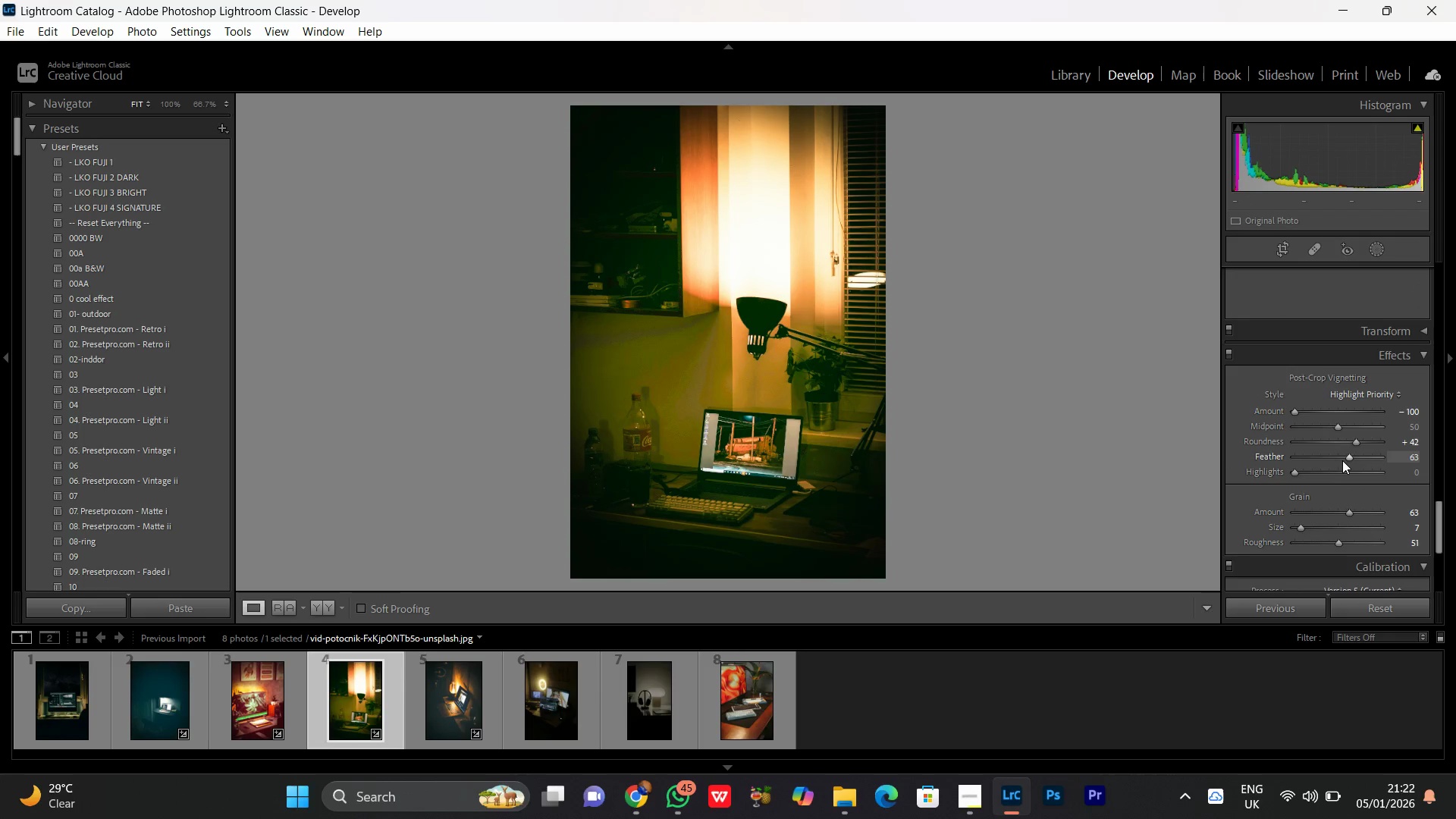 
left_click_drag(start_coordinate=[1341, 457], to_coordinate=[1370, 454])
 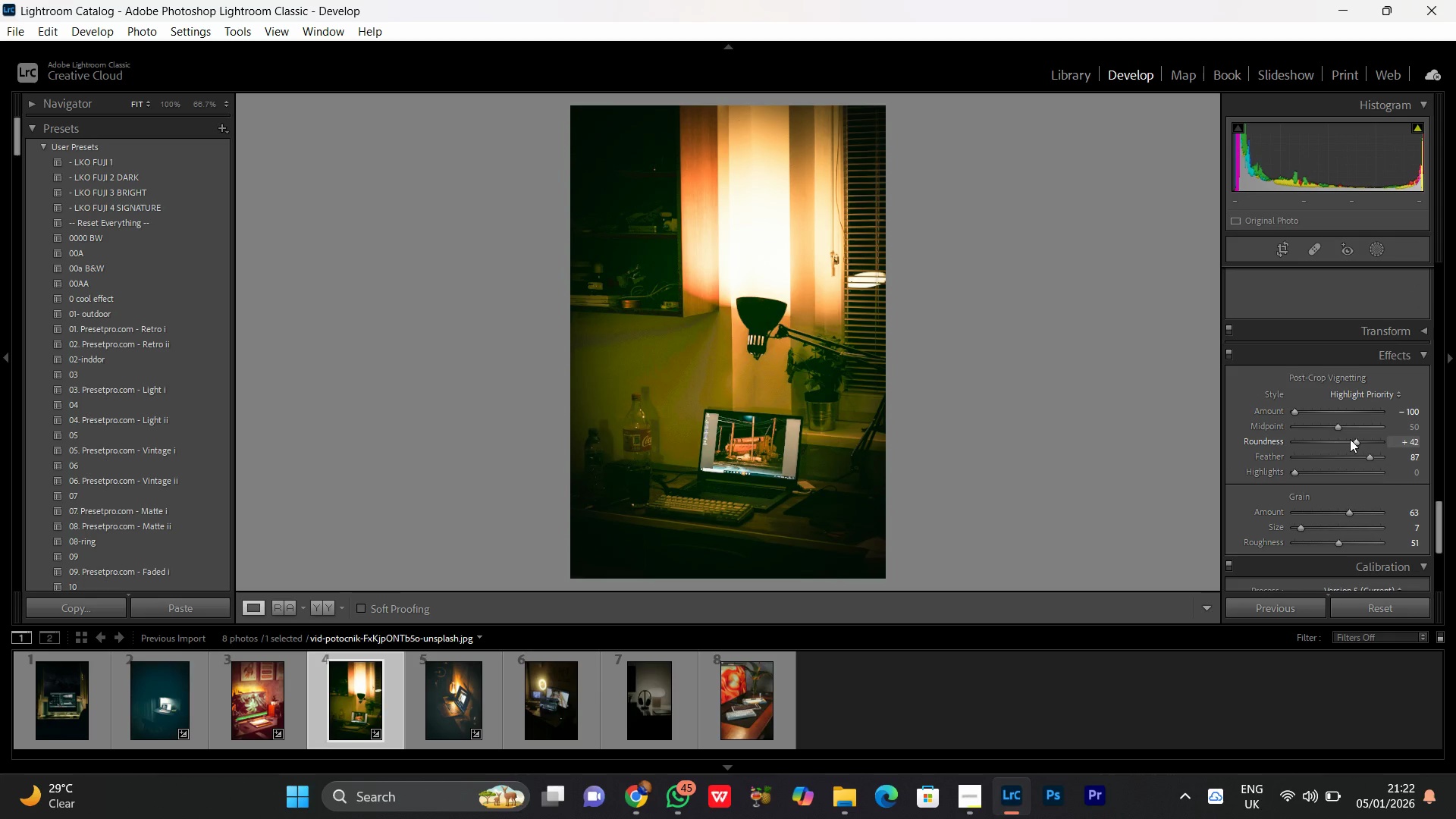 
left_click_drag(start_coordinate=[1350, 439], to_coordinate=[1361, 442])
 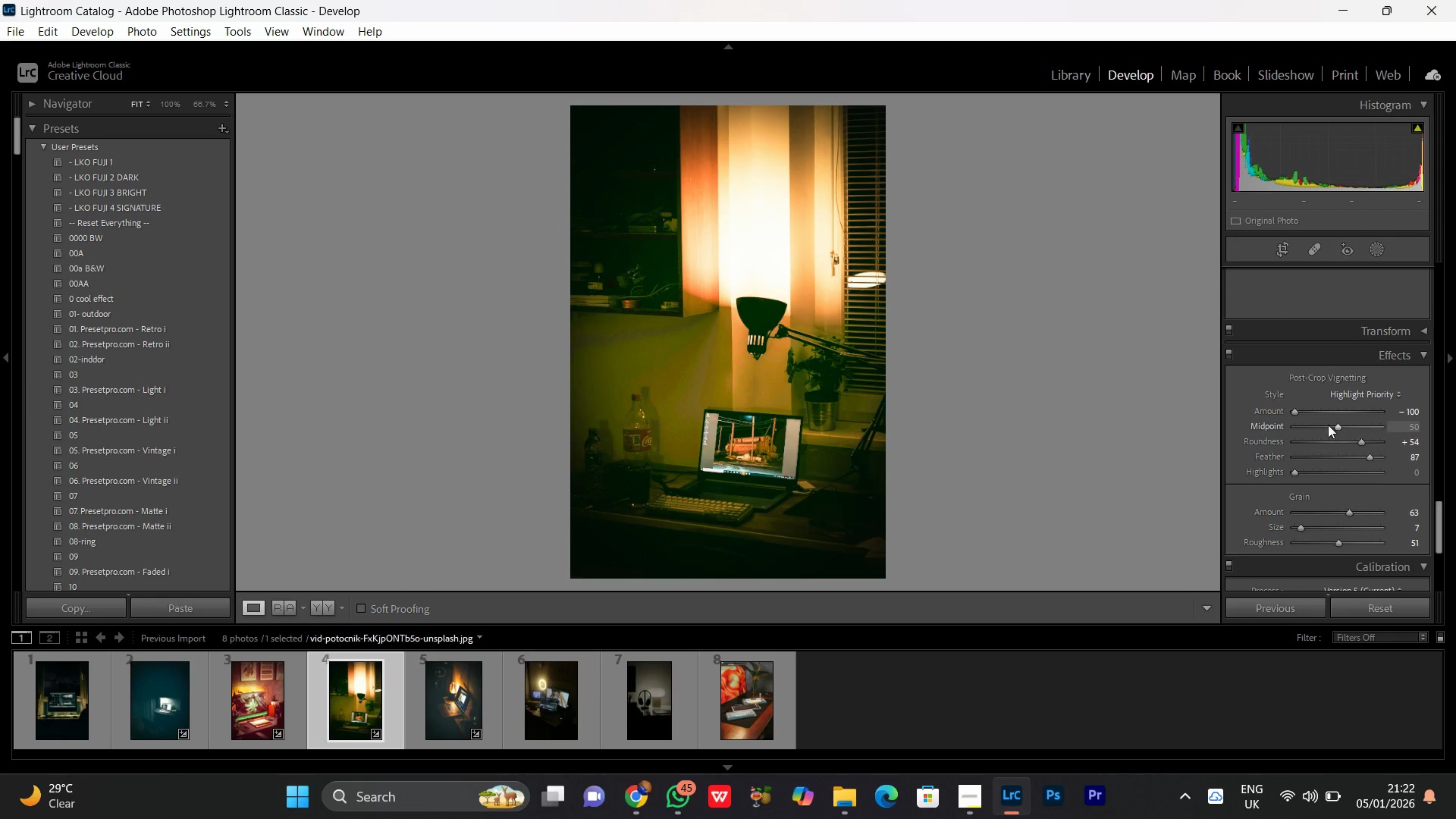 
left_click_drag(start_coordinate=[1328, 425], to_coordinate=[1311, 431])
 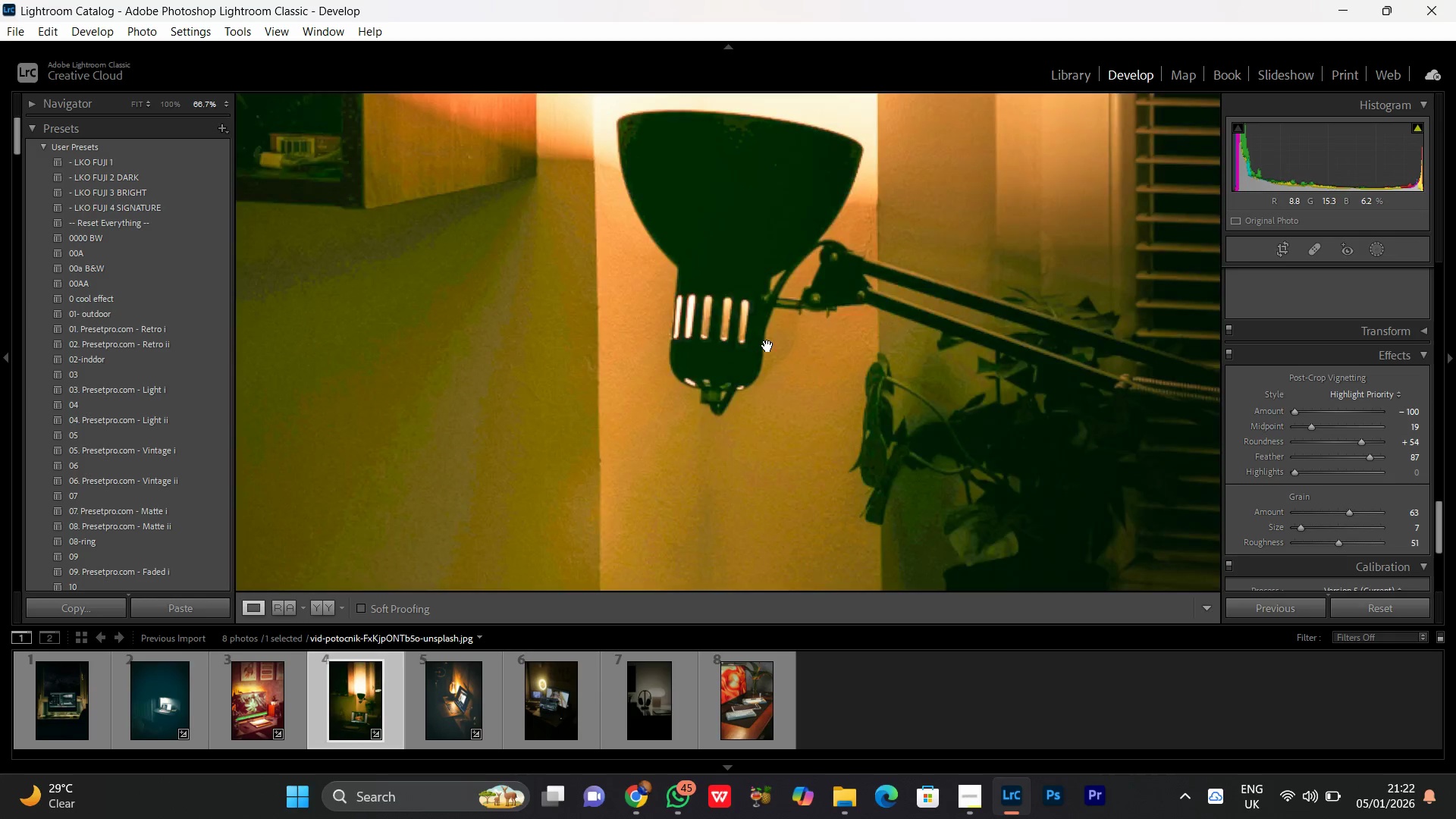 
double_click([767, 346])
 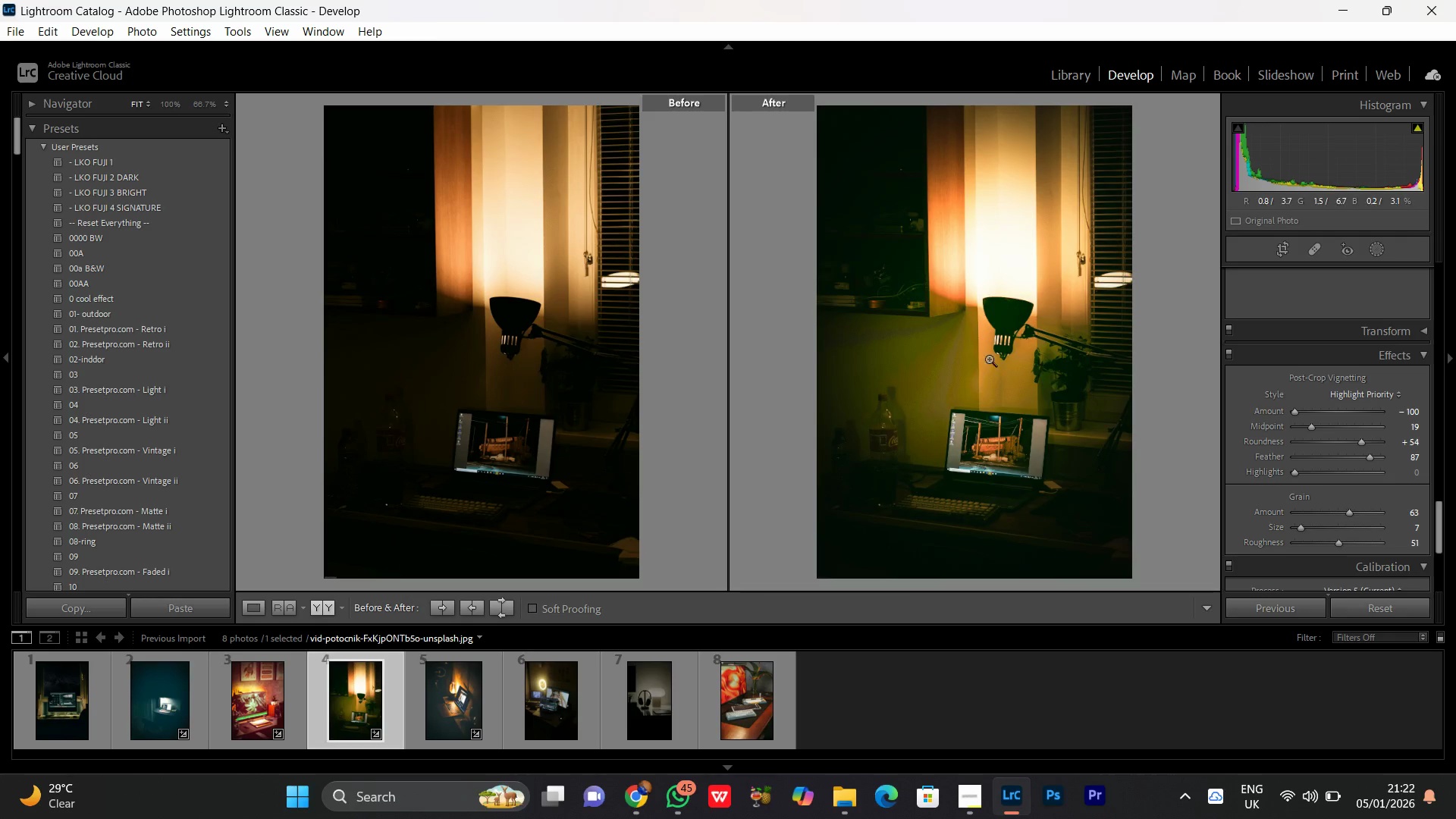 
left_click_drag(start_coordinate=[1050, 273], to_coordinate=[1002, 335])
 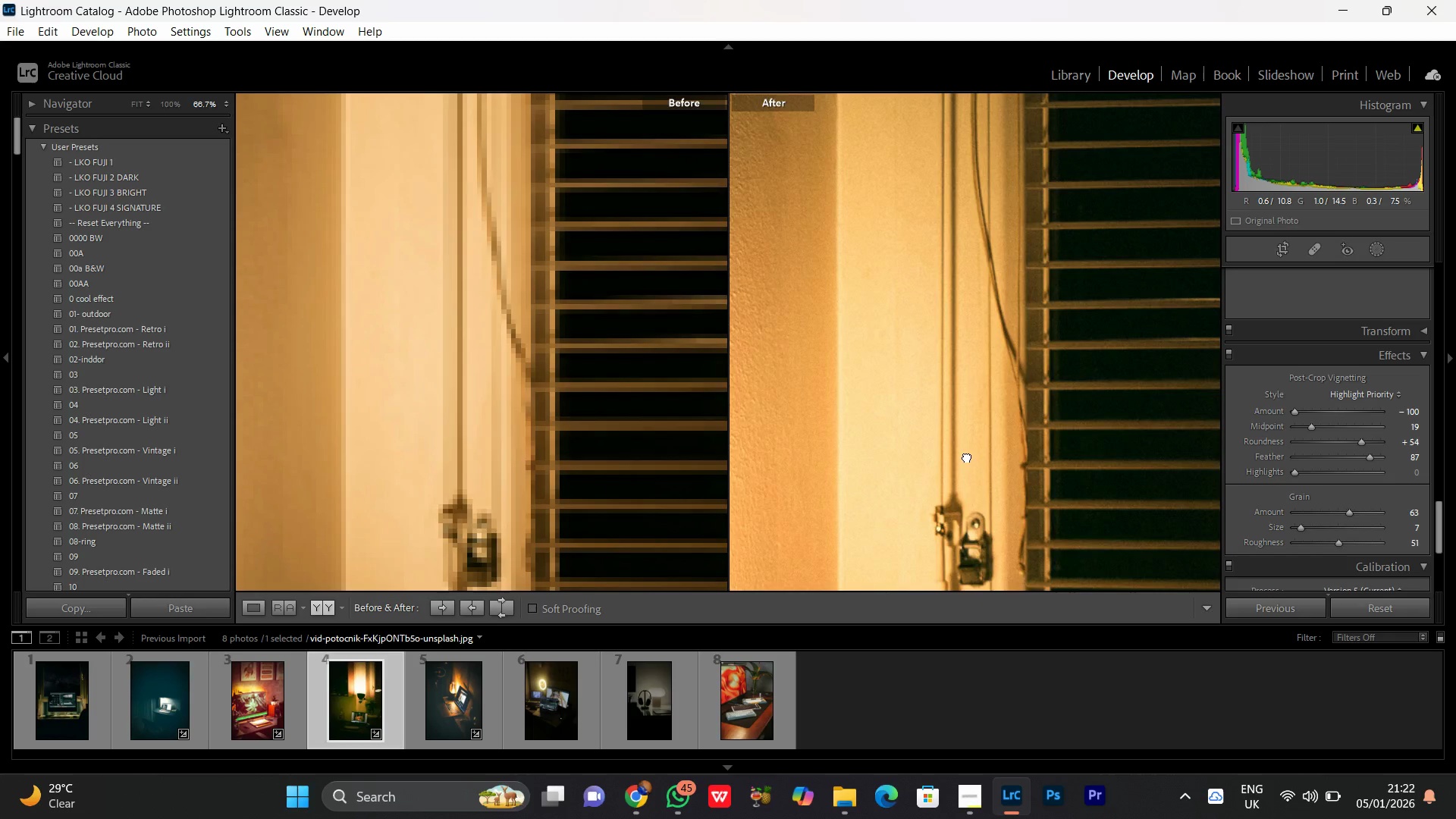 
left_click([967, 457])
 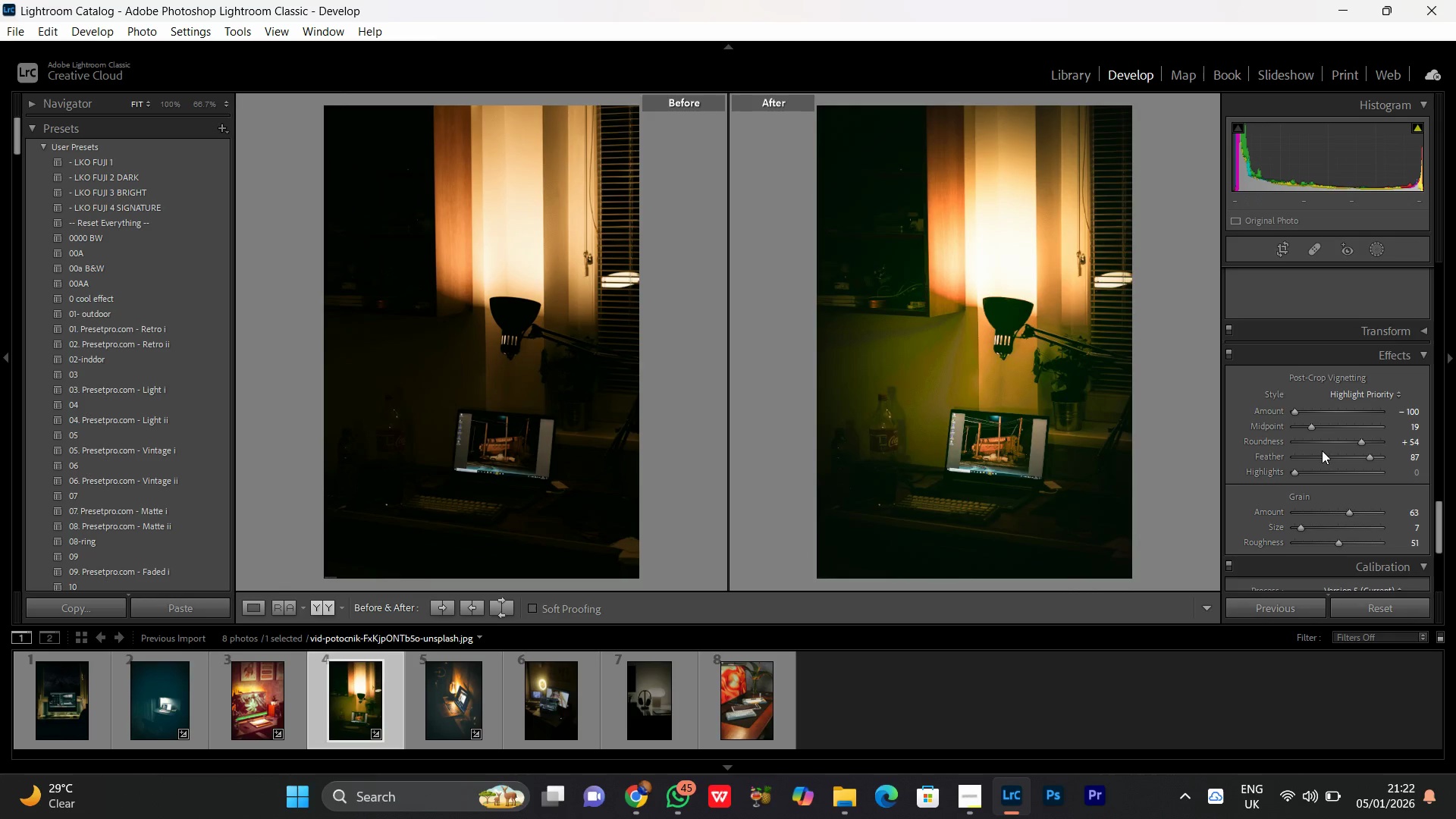 
wait(8.72)
 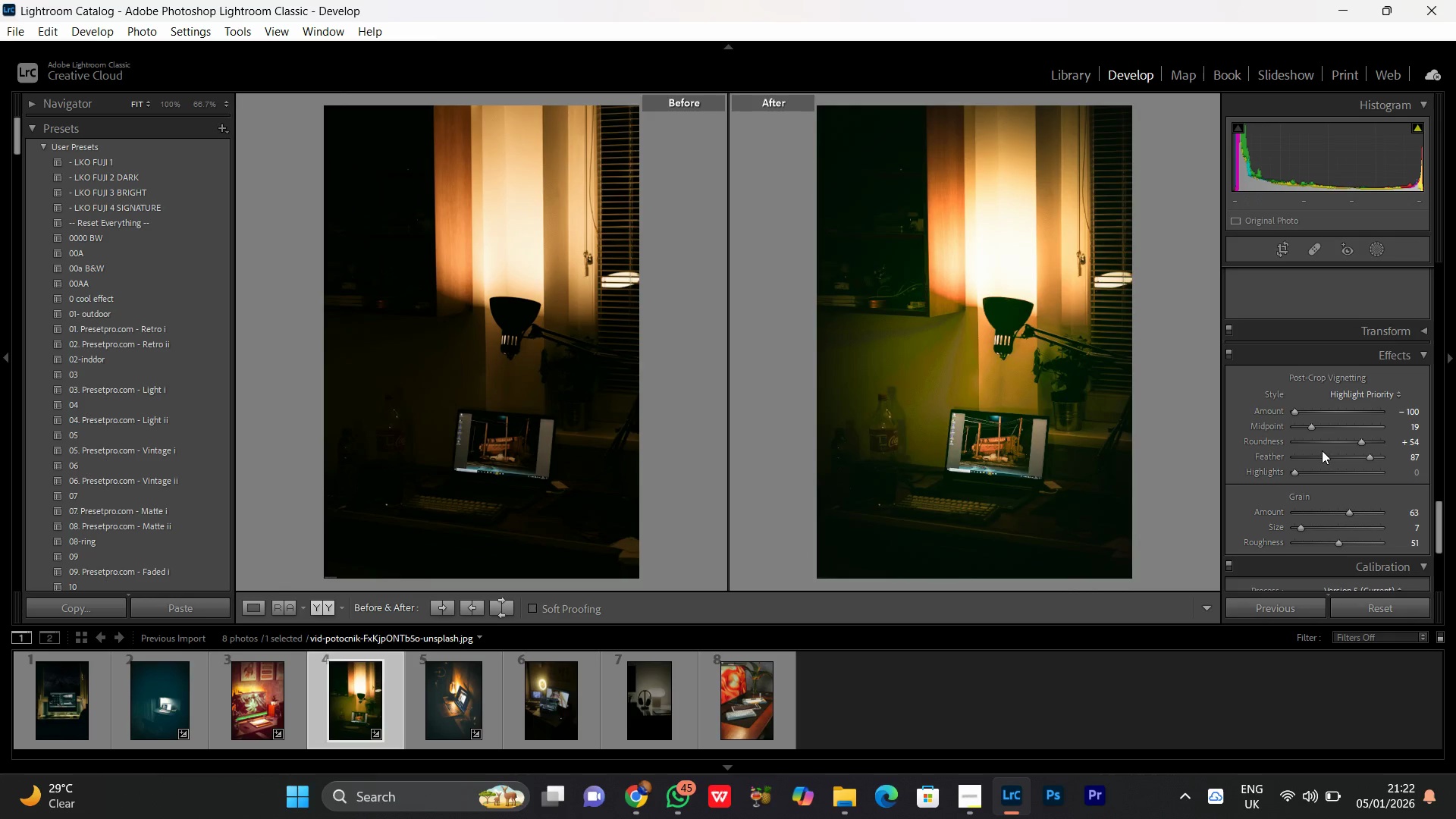 
scroll: coordinate [1399, 534], scroll_direction: down, amount: 3.0
 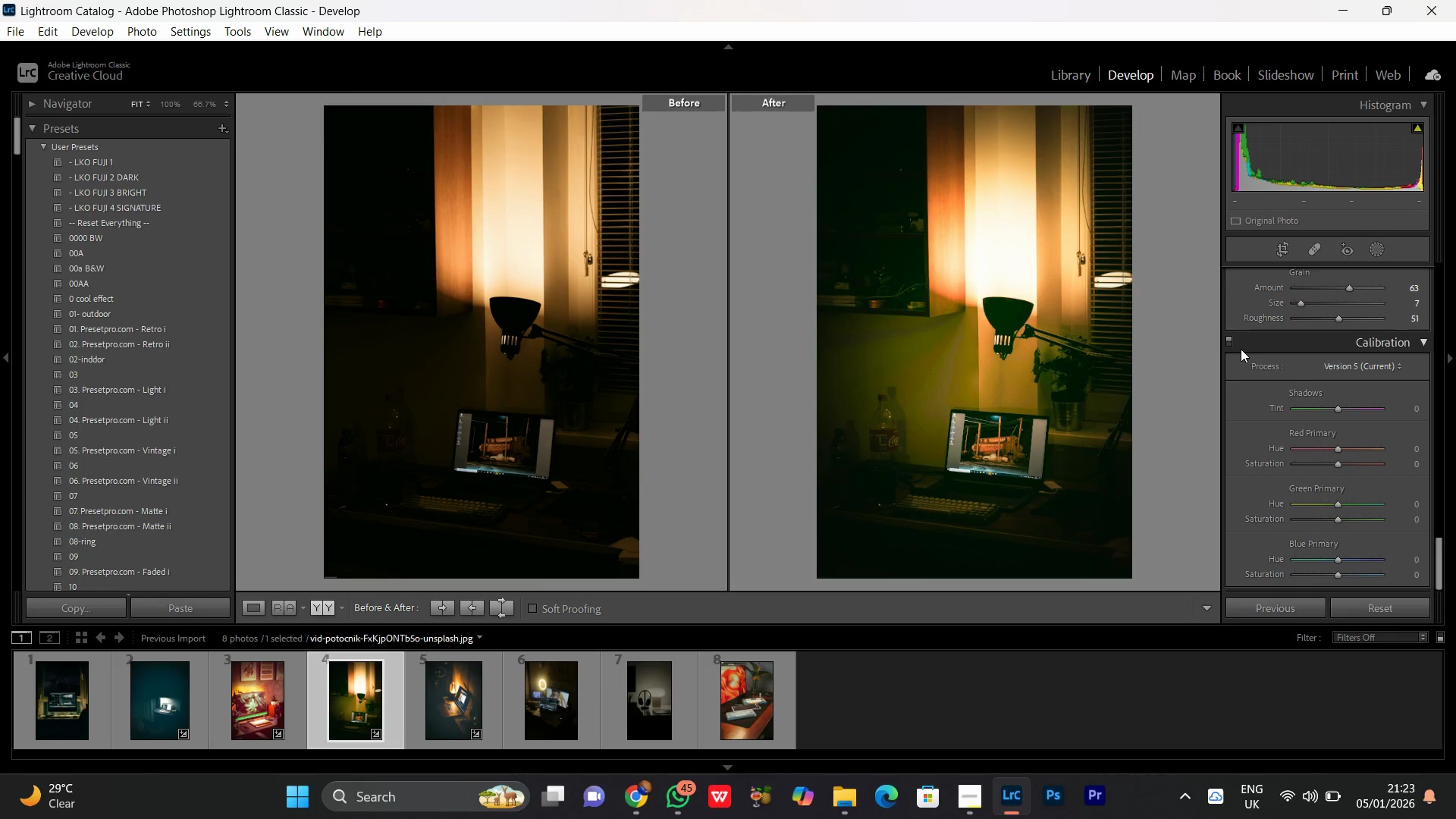 
left_click([1228, 344])
 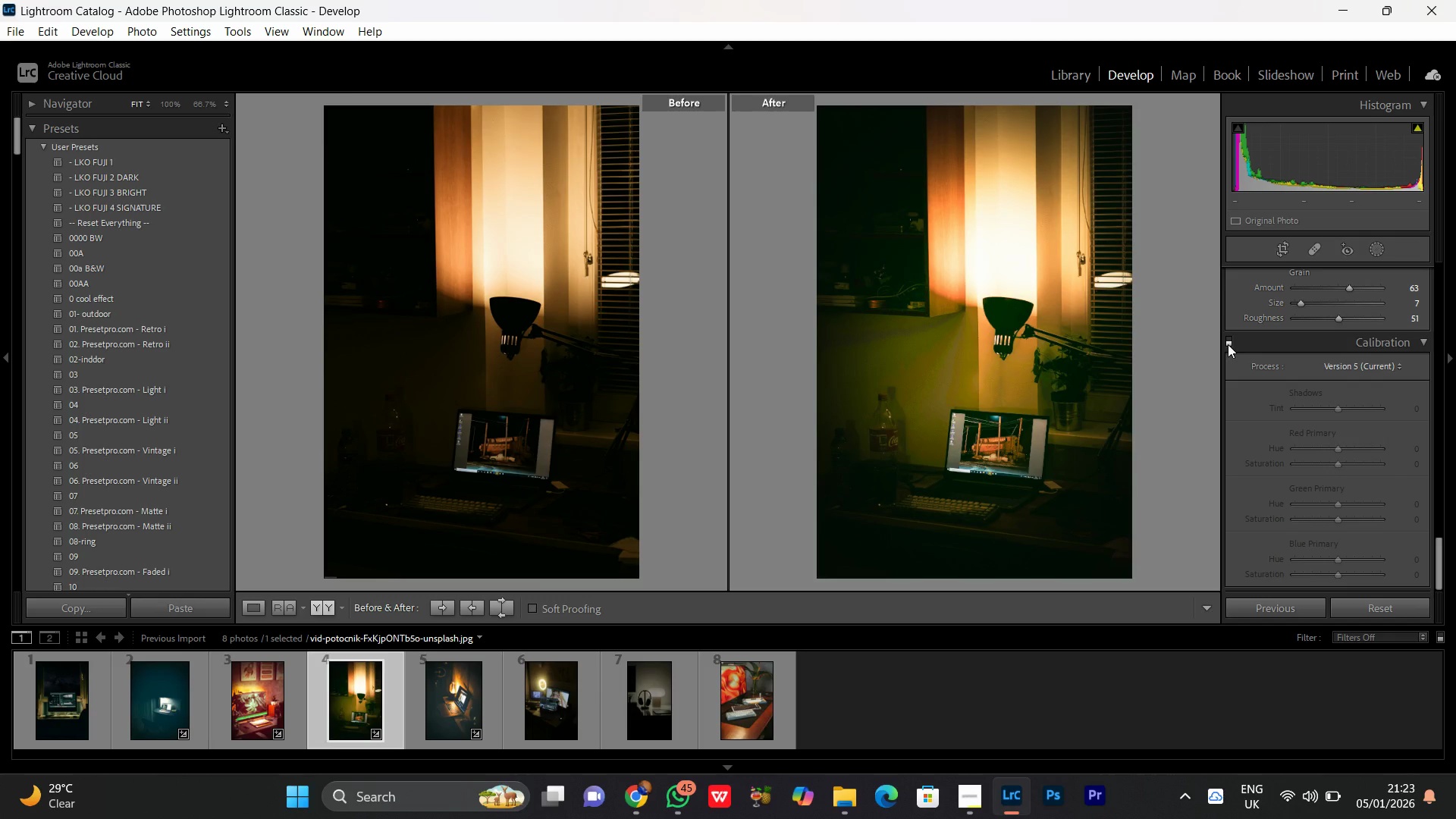 
left_click([1228, 344])
 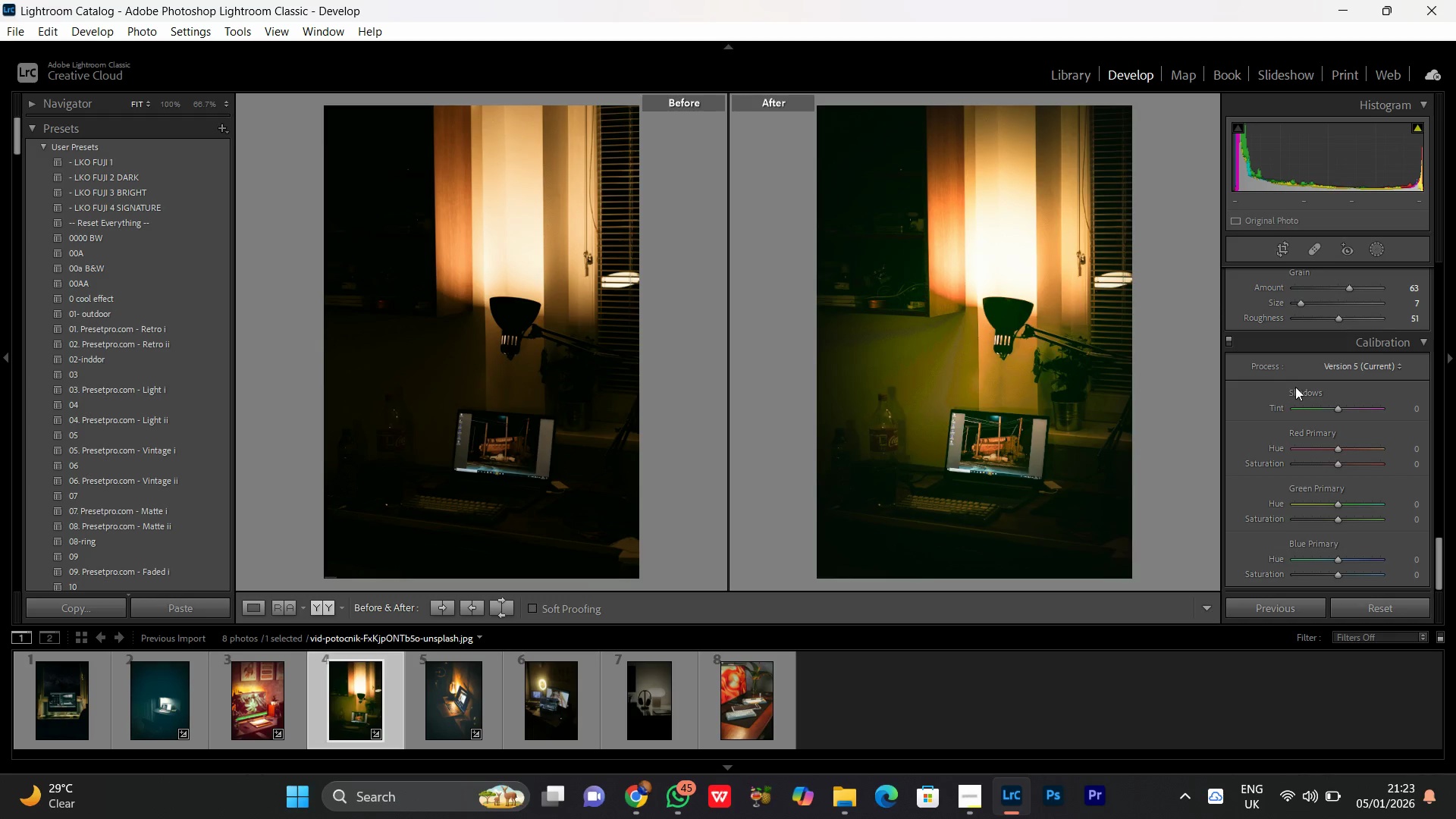 
scroll: coordinate [1414, 403], scroll_direction: up, amount: 6.0
 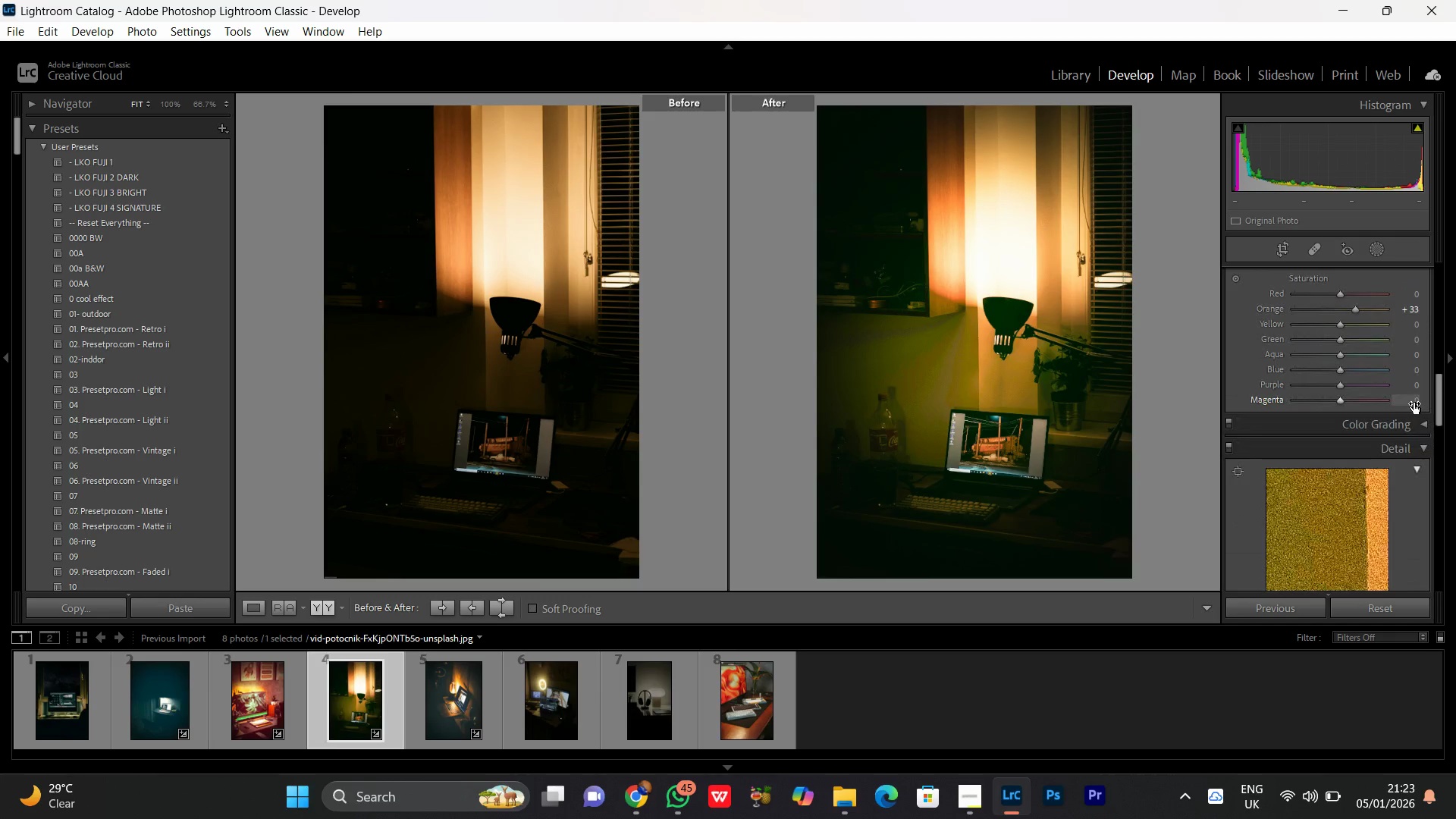 
scroll: coordinate [1360, 527], scroll_direction: down, amount: 10.0
 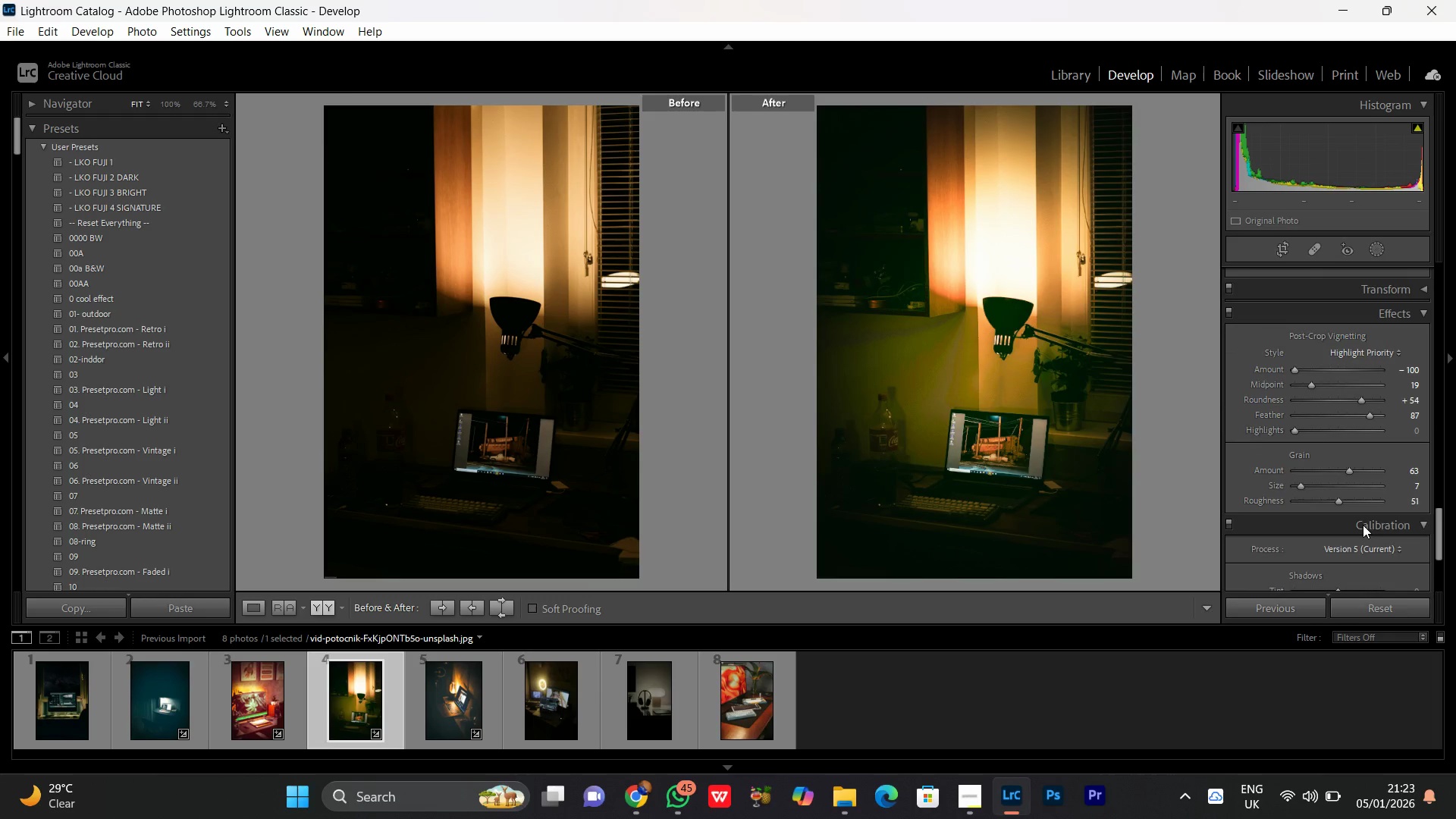 
scroll: coordinate [1363, 525], scroll_direction: up, amount: 1.0
 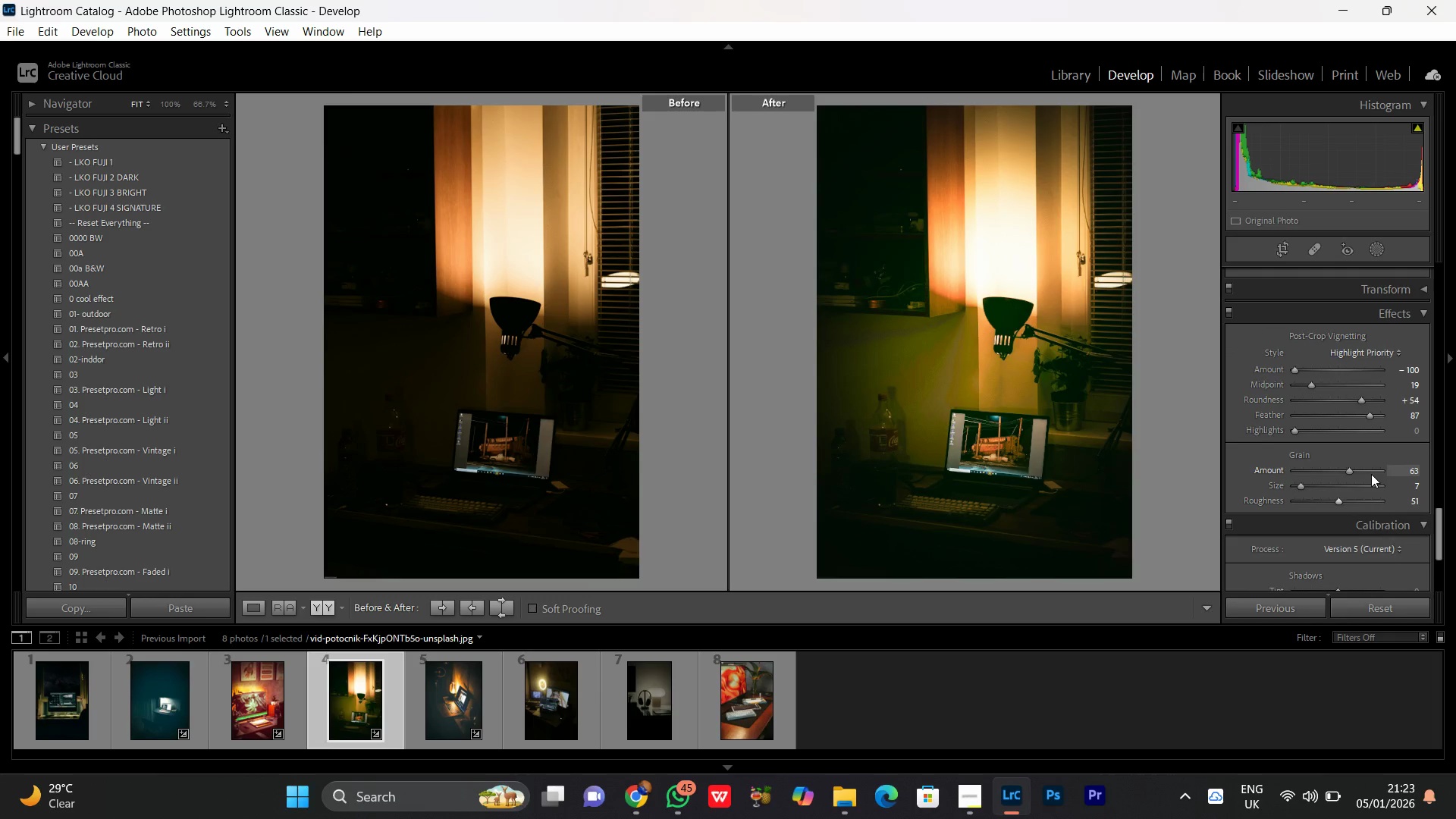 
left_click_drag(start_coordinate=[1373, 472], to_coordinate=[1393, 466])
 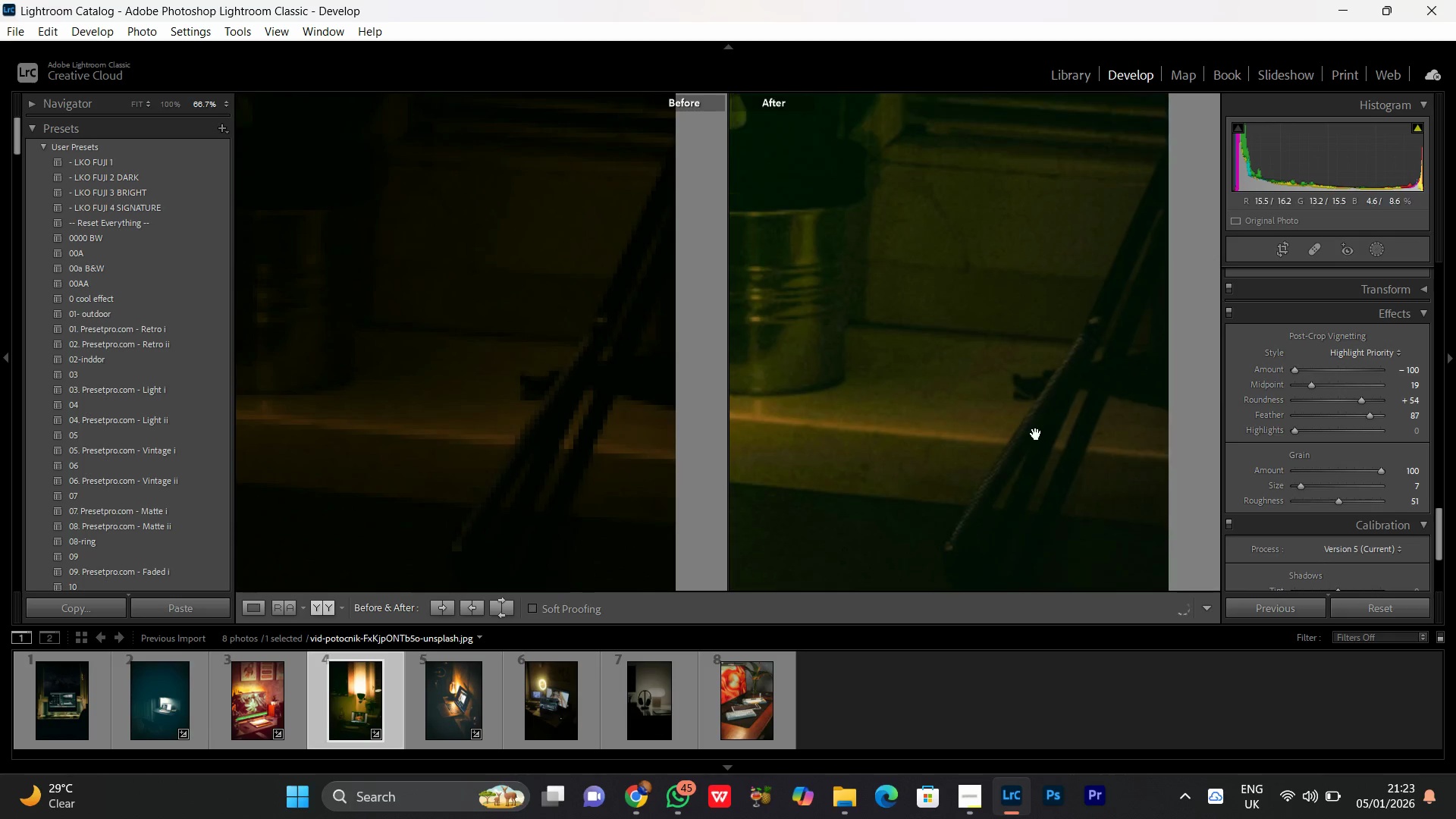 
left_click_drag(start_coordinate=[987, 375], to_coordinate=[1063, 510])
 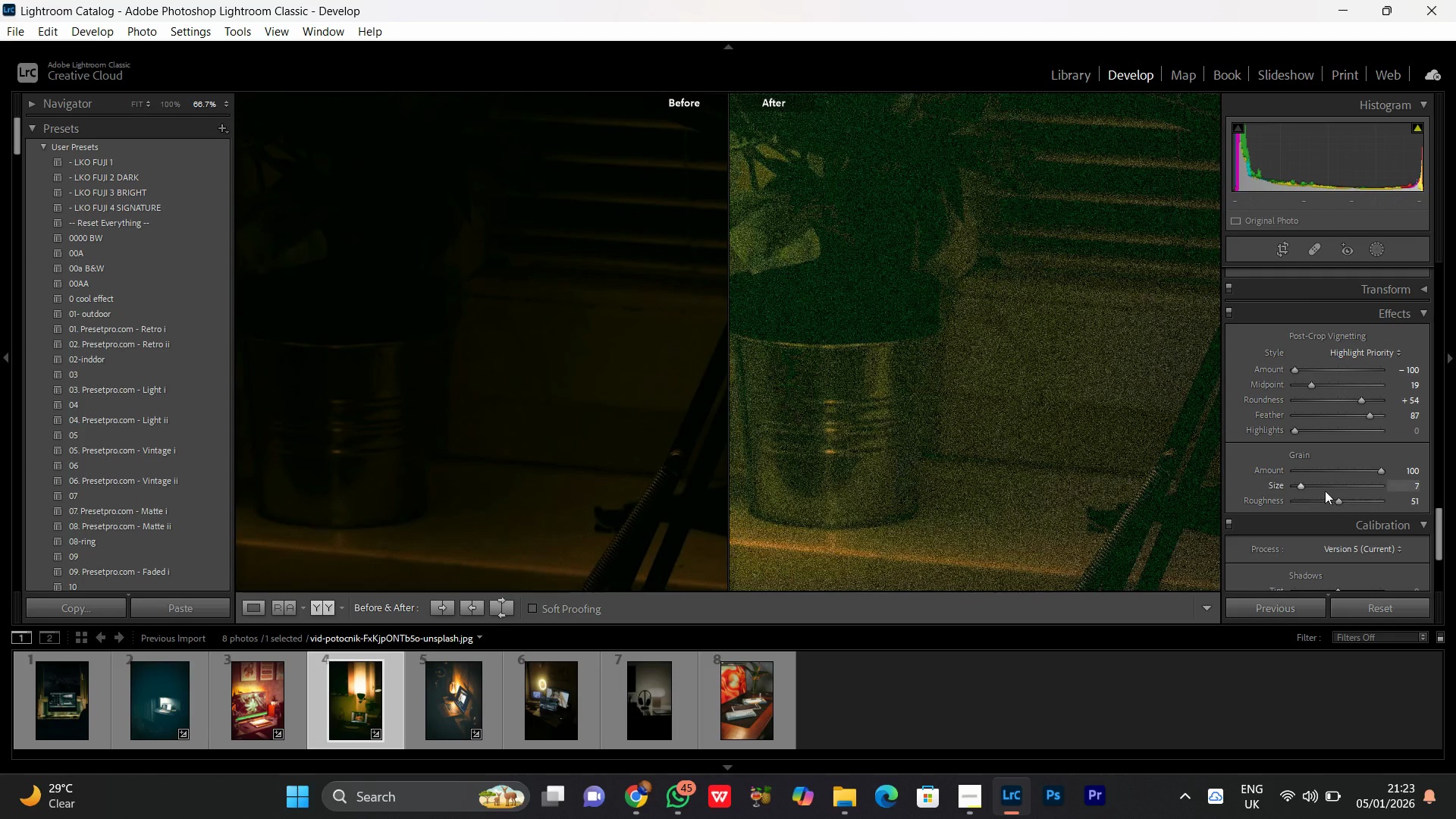 
left_click_drag(start_coordinate=[1332, 476], to_coordinate=[1338, 475])
 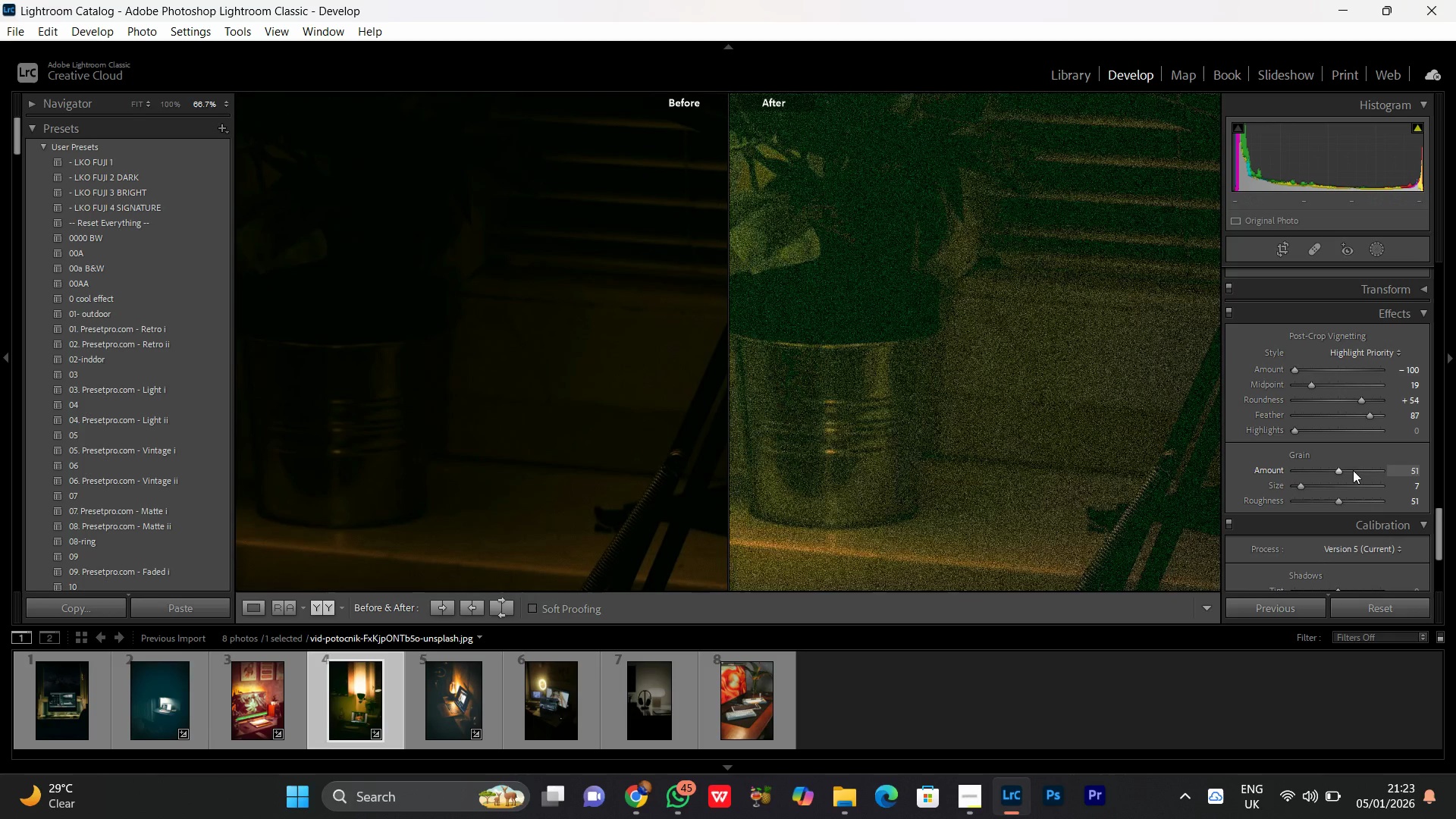 
left_click_drag(start_coordinate=[1354, 468], to_coordinate=[1379, 468])
 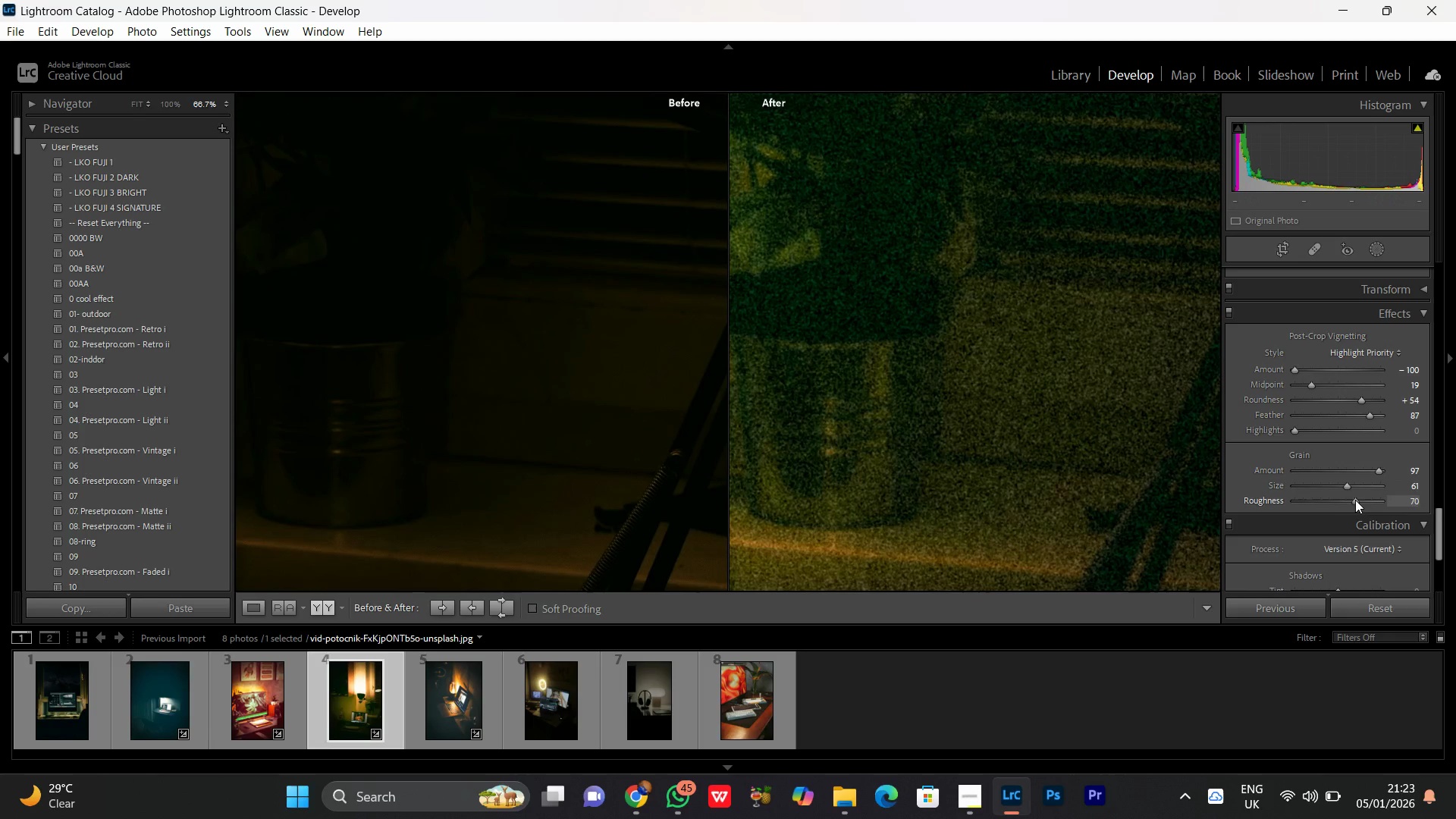 
left_click([954, 417])
 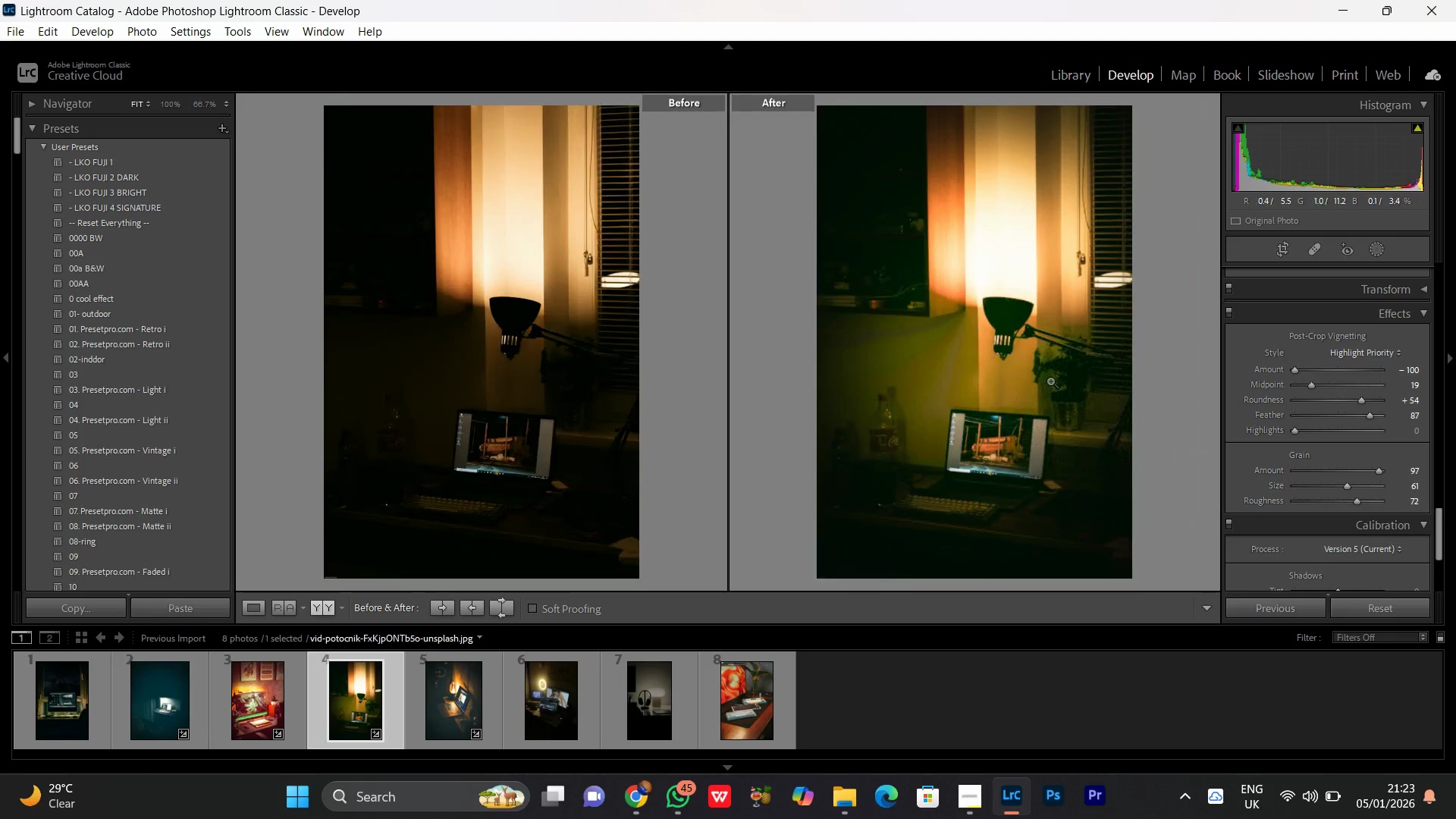 
left_click([1007, 353])
 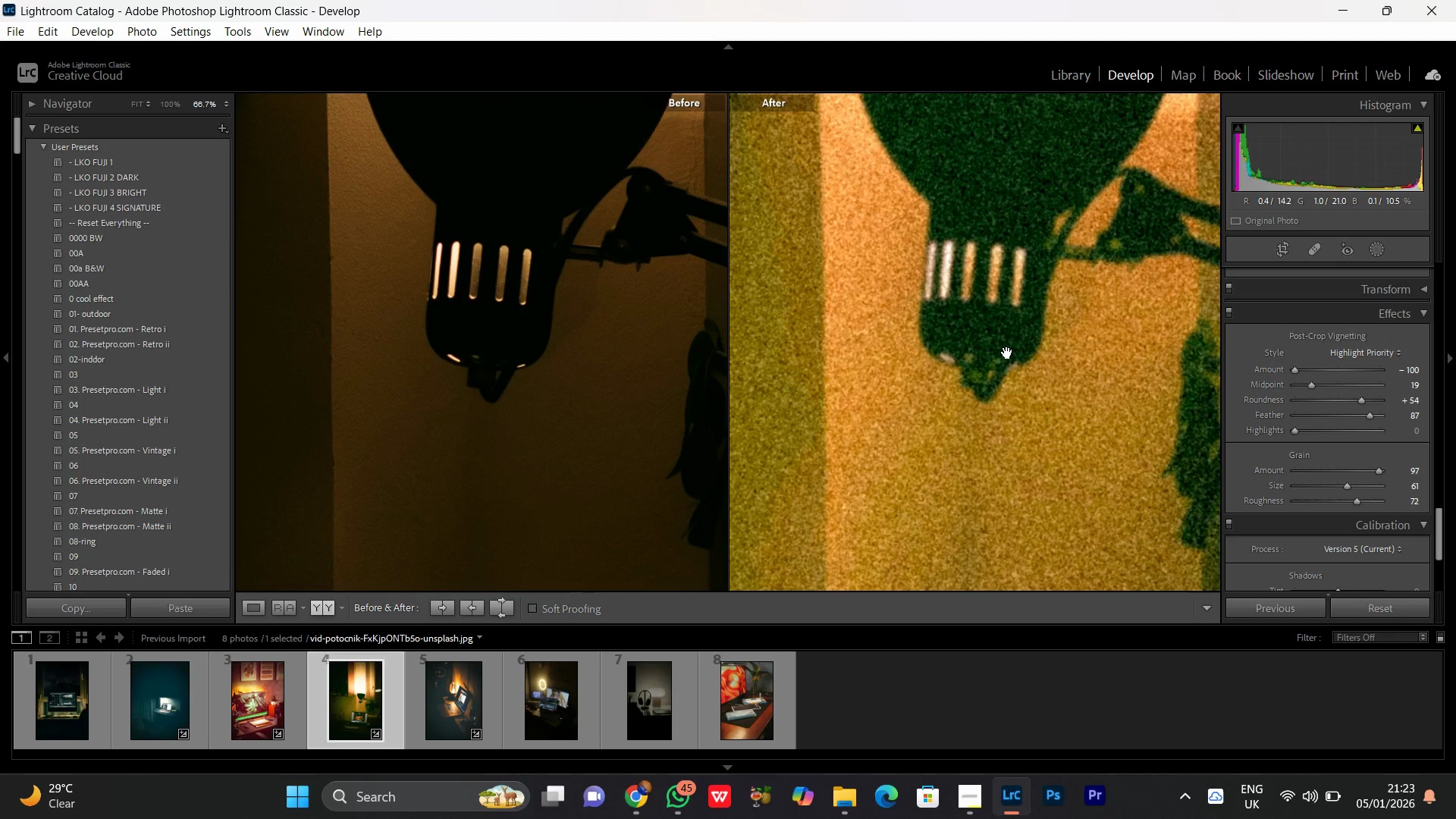 
left_click([1007, 353])
 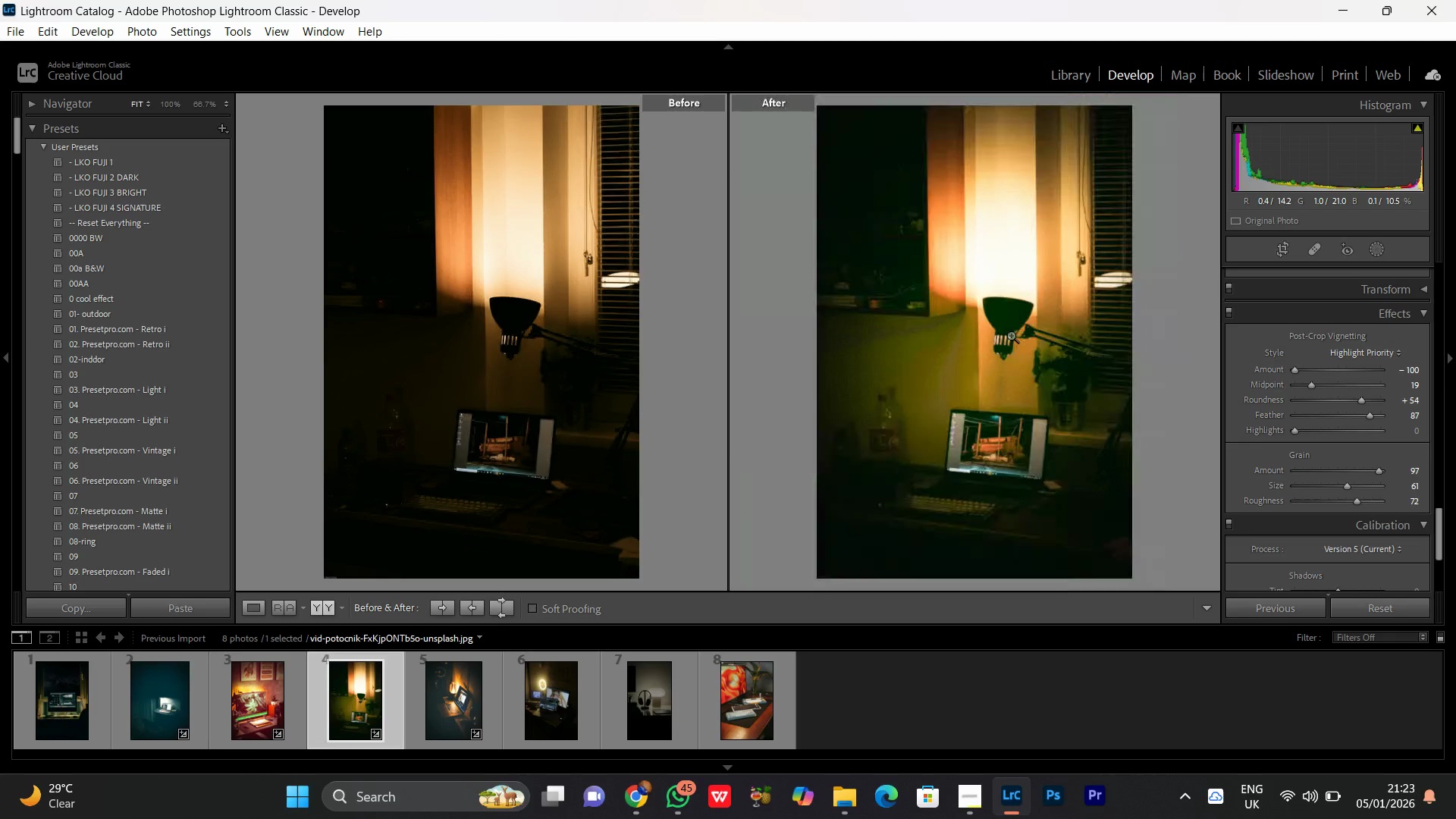 
left_click([1014, 331])
 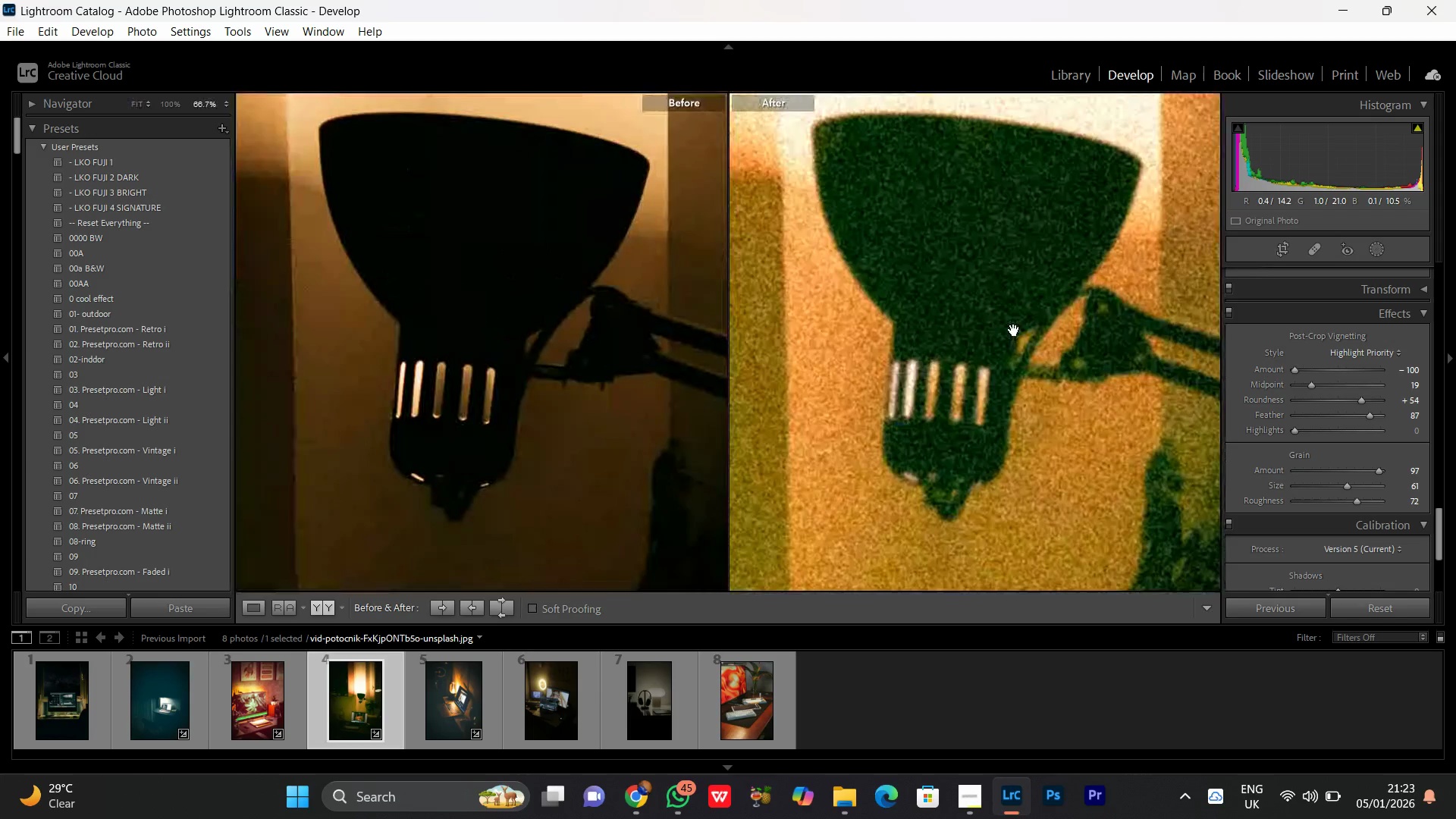 
left_click([1014, 330])
 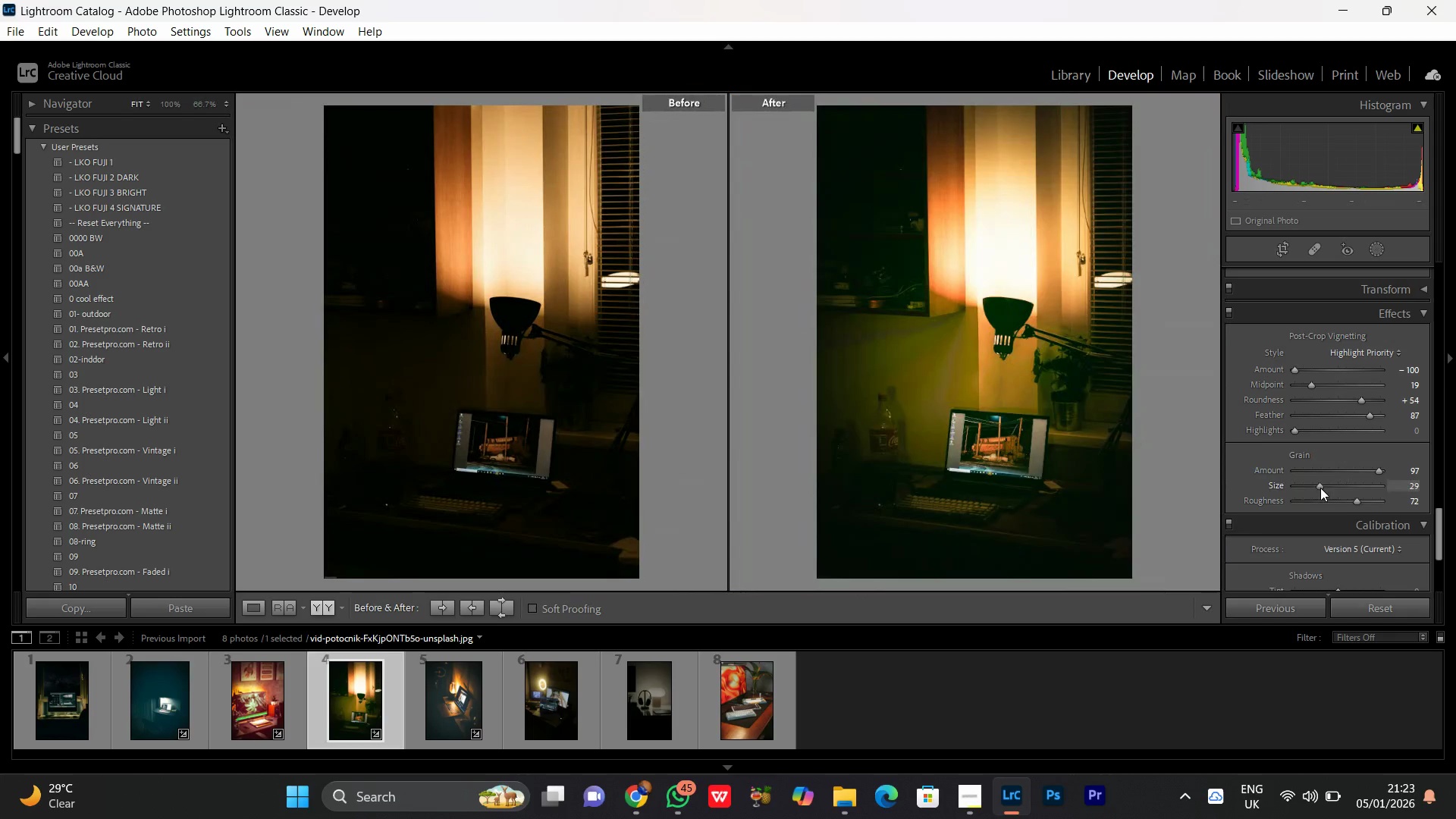 
left_click_drag(start_coordinate=[1345, 500], to_coordinate=[1338, 504])
 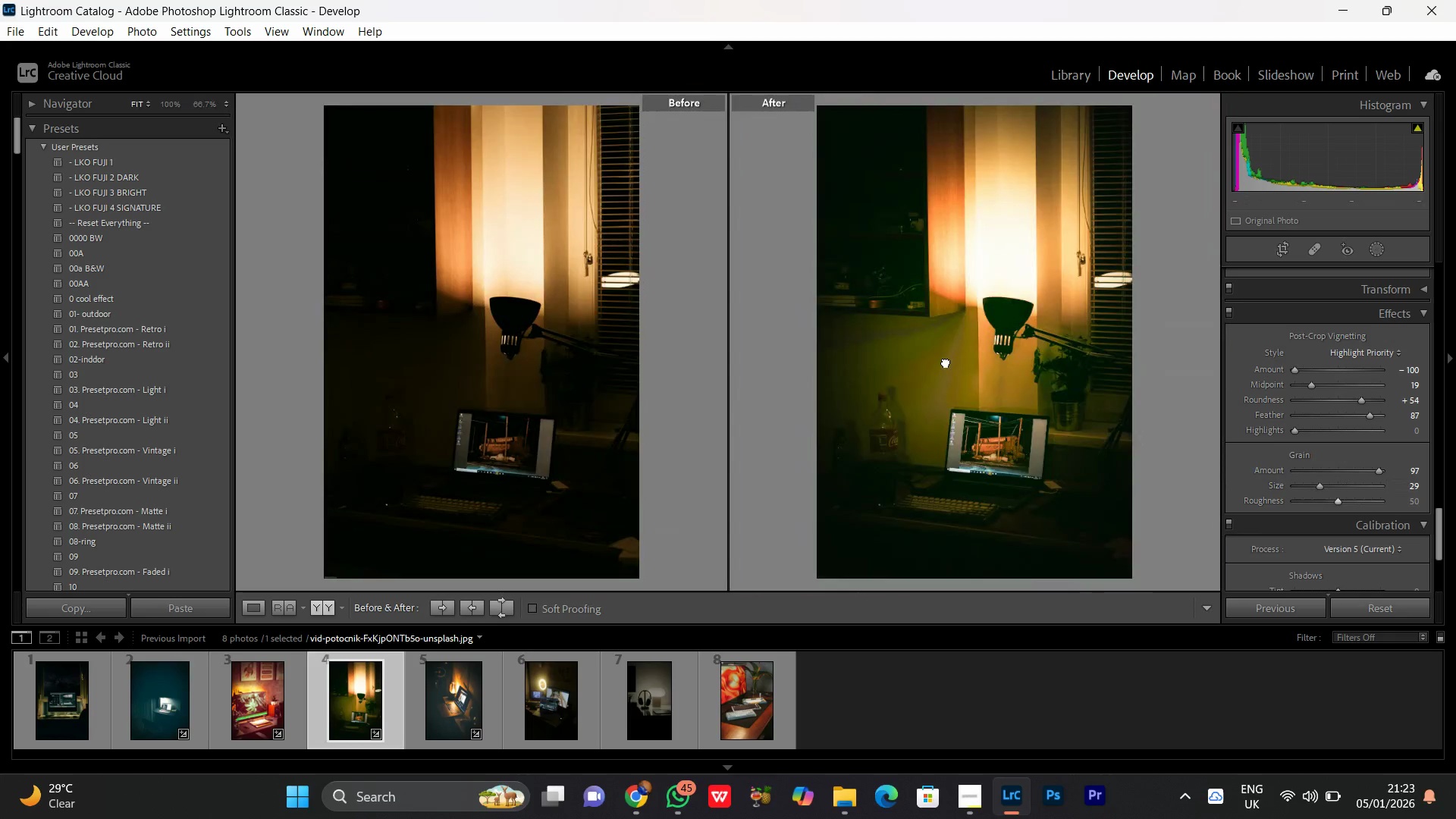 
left_click([946, 362])
 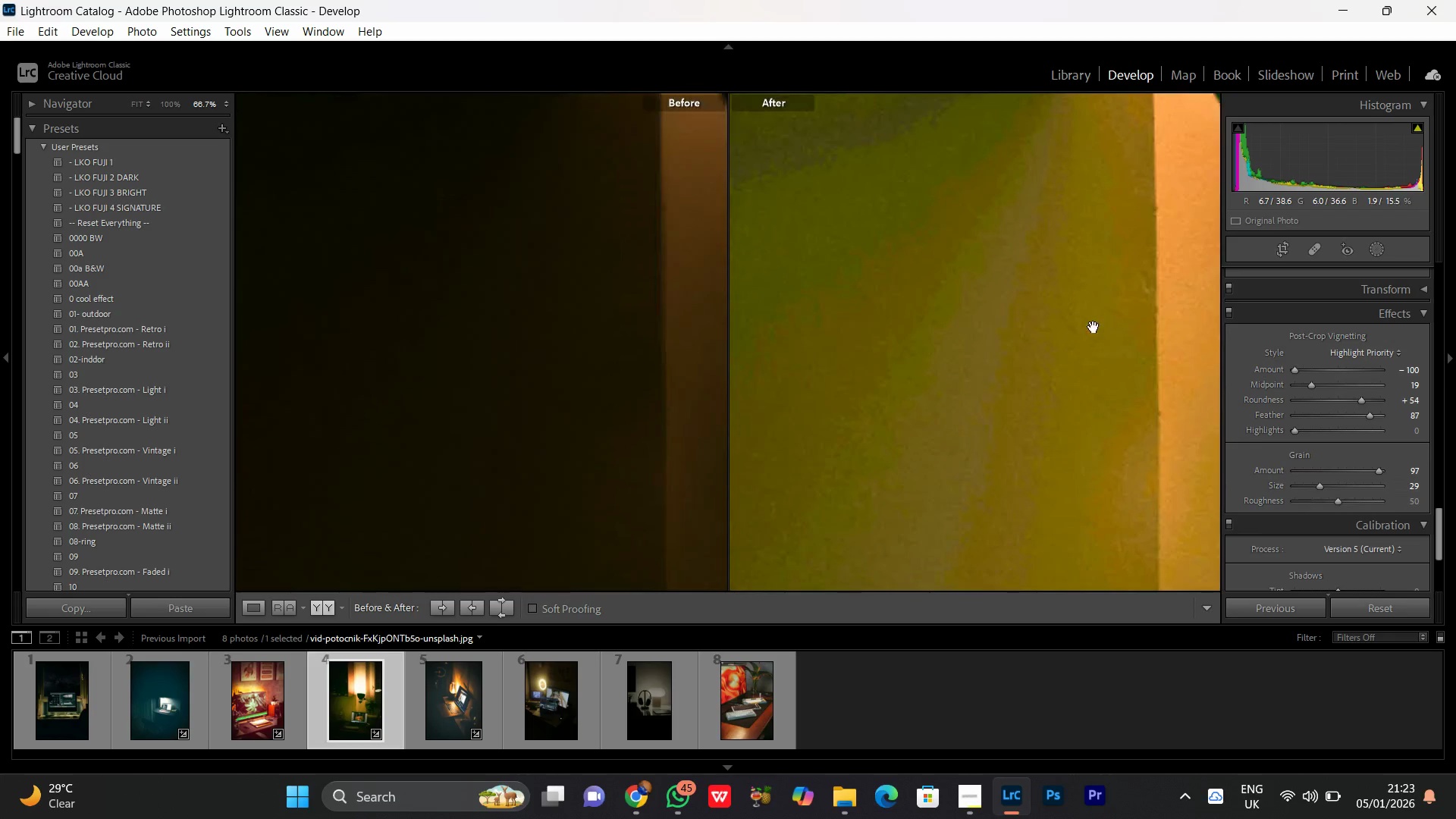 
left_click_drag(start_coordinate=[1088, 327], to_coordinate=[612, 494])
 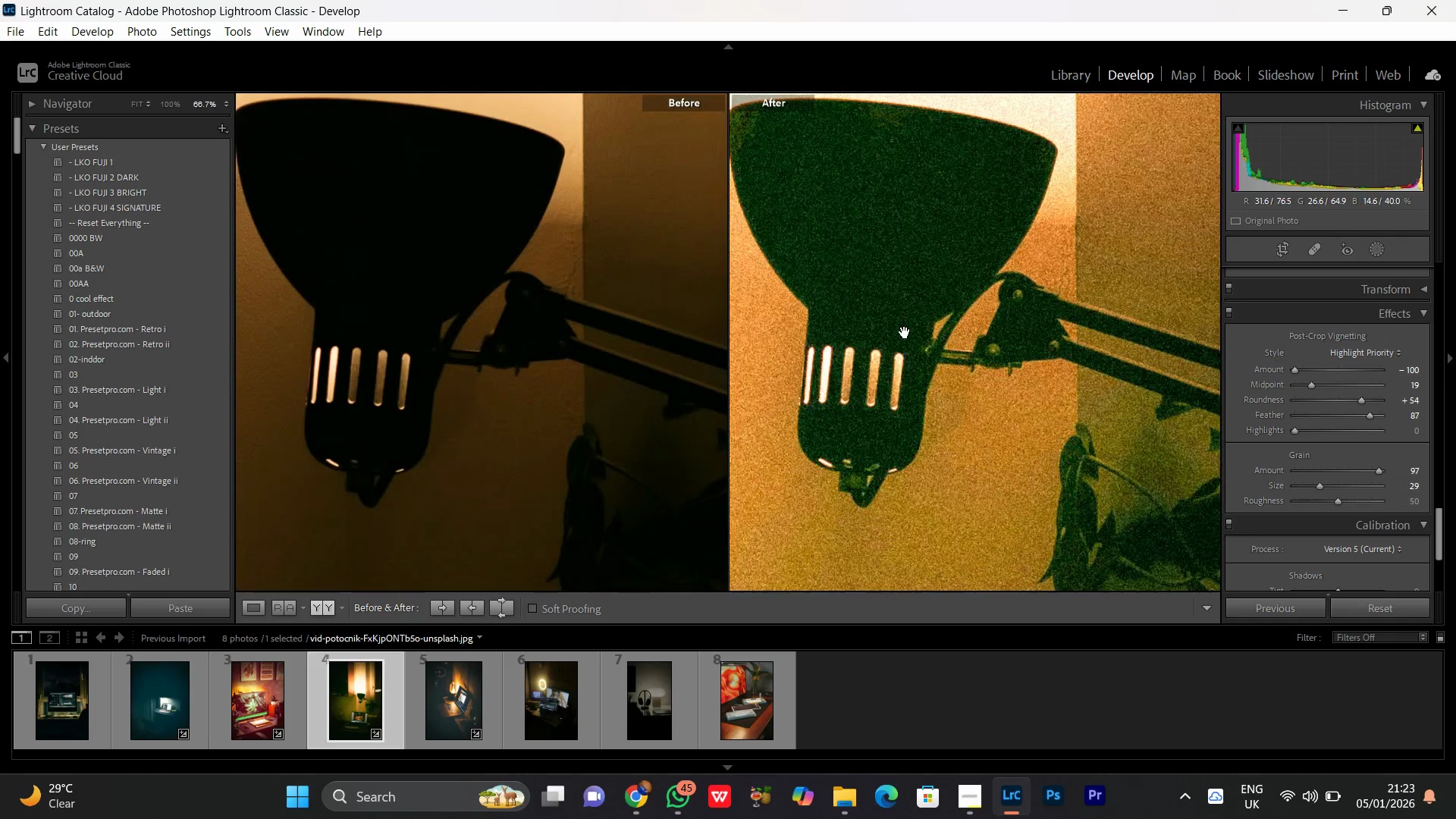 
left_click_drag(start_coordinate=[905, 332], to_coordinate=[908, 347])
 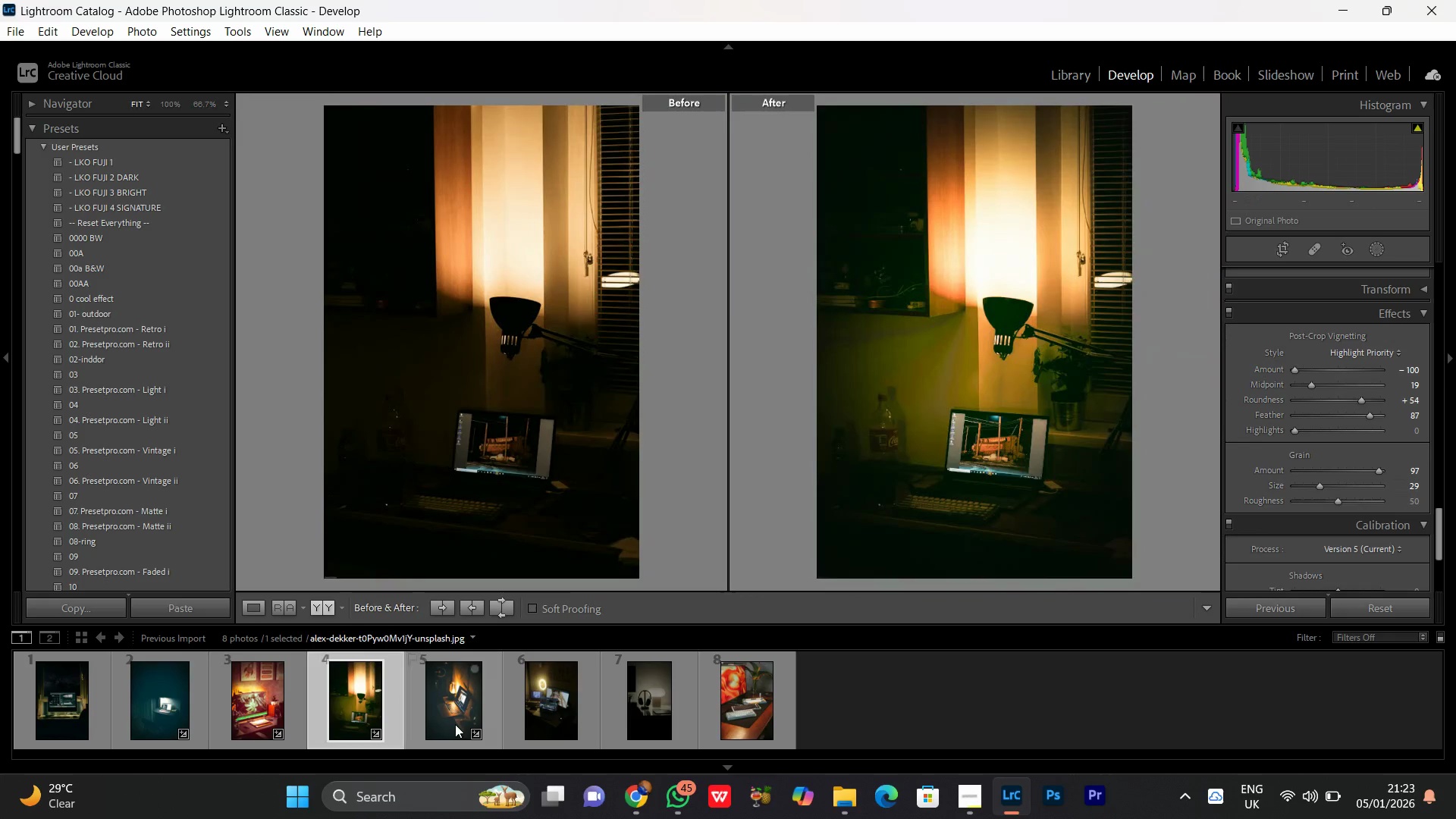 
hold_key(key=ShiftLeft, duration=0.48)
left_click([557, 698])
 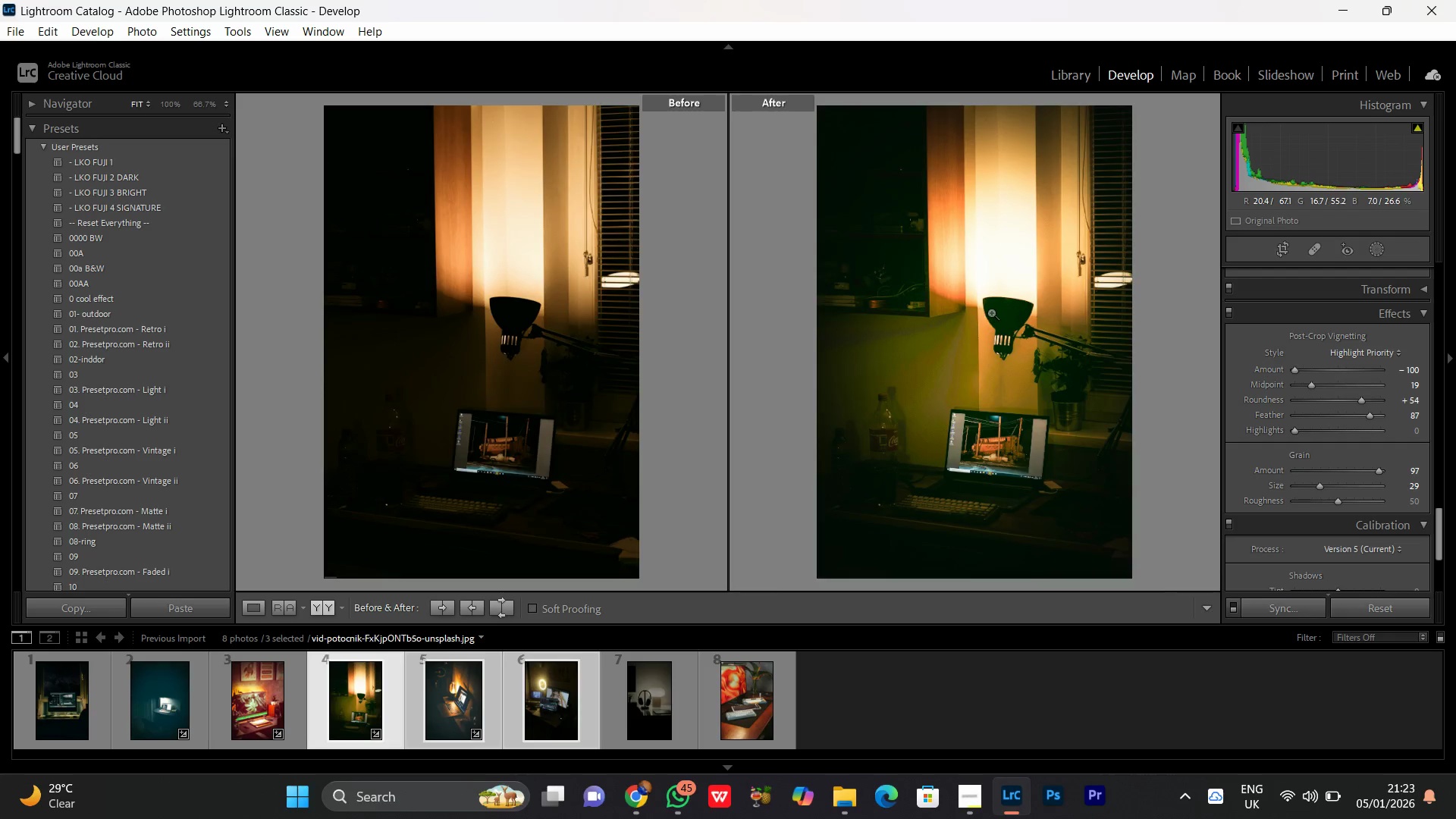 
double_click([991, 312])
 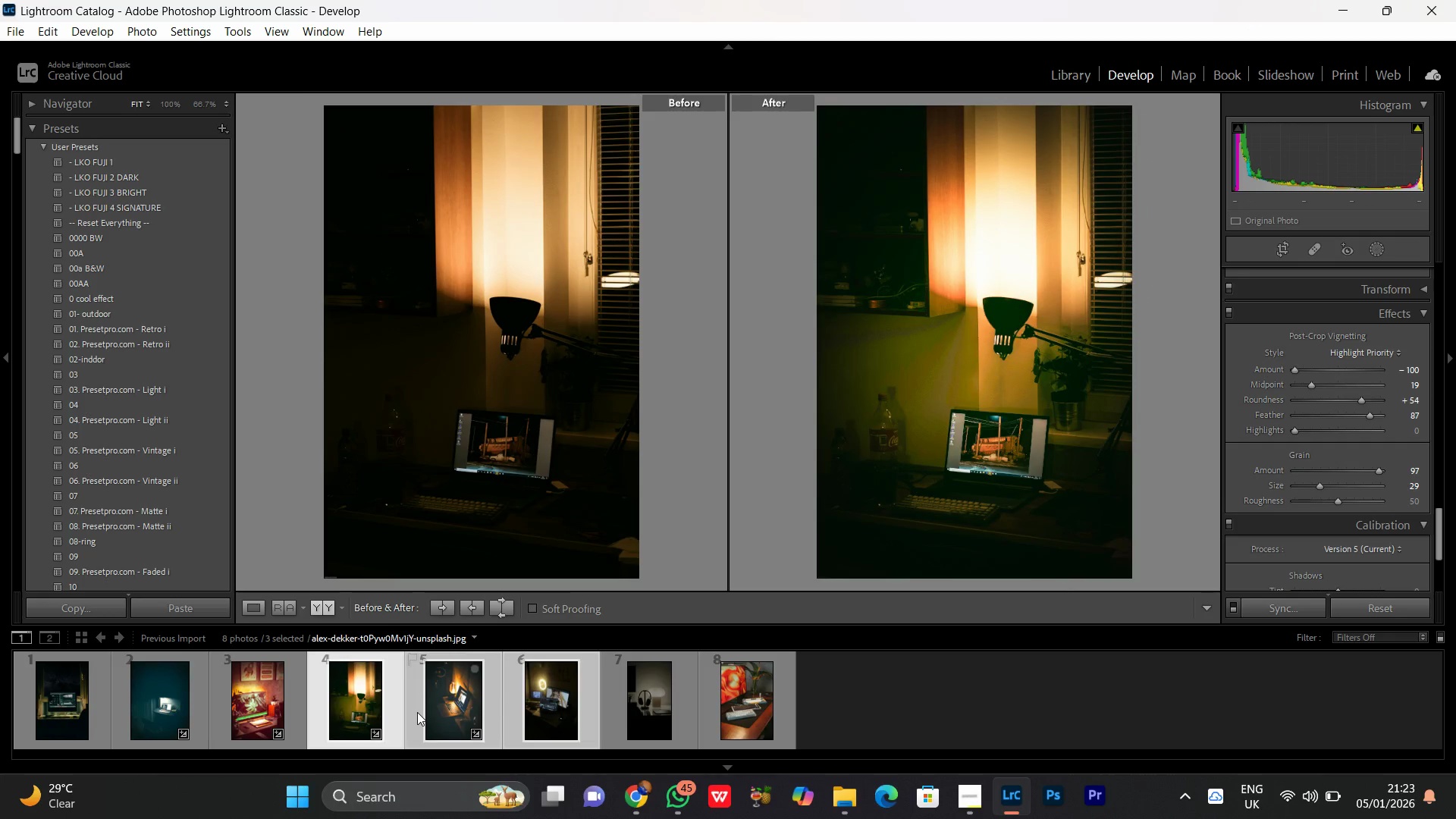 
wait(5.05)
 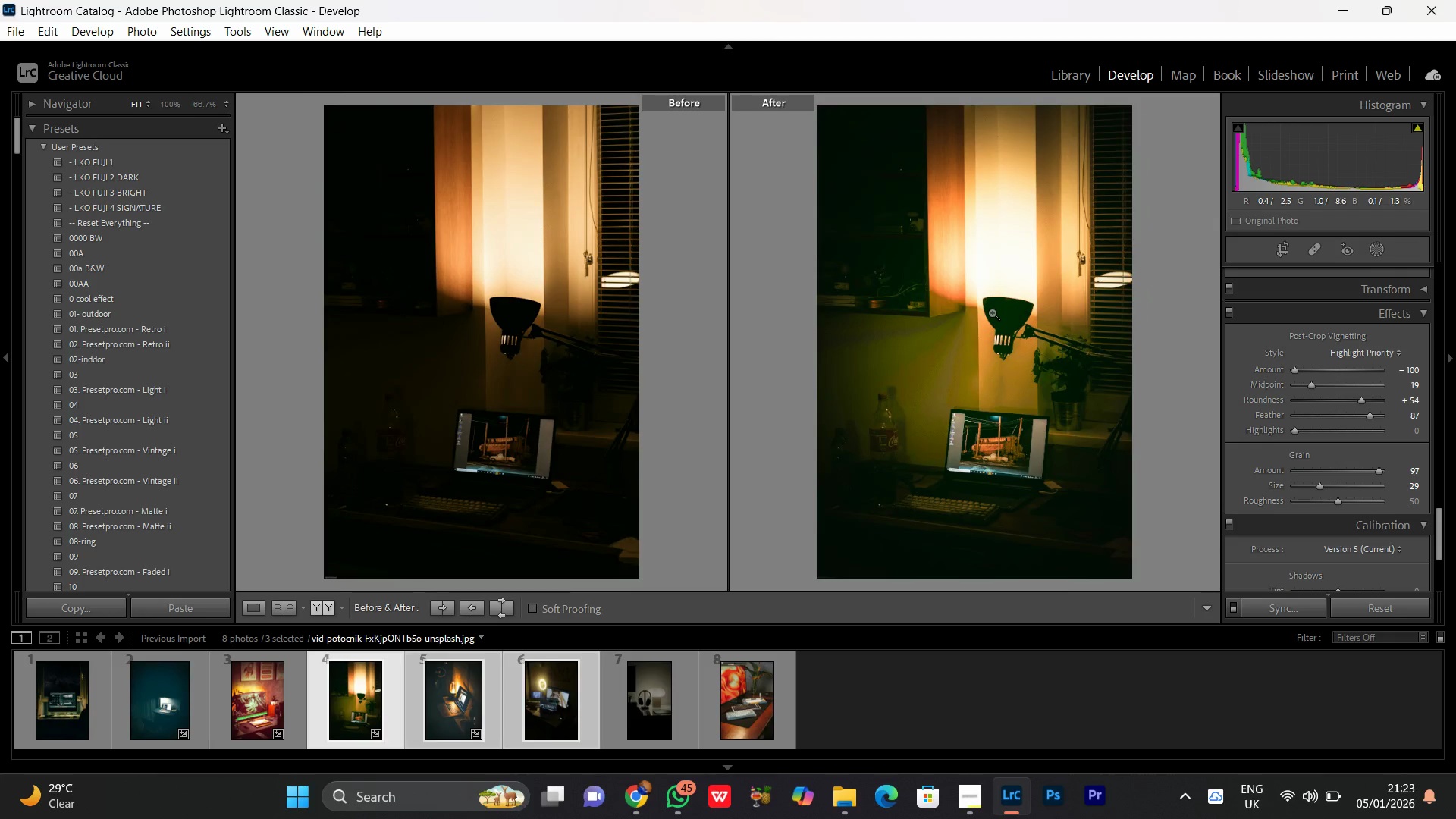 
left_click([902, 689])
 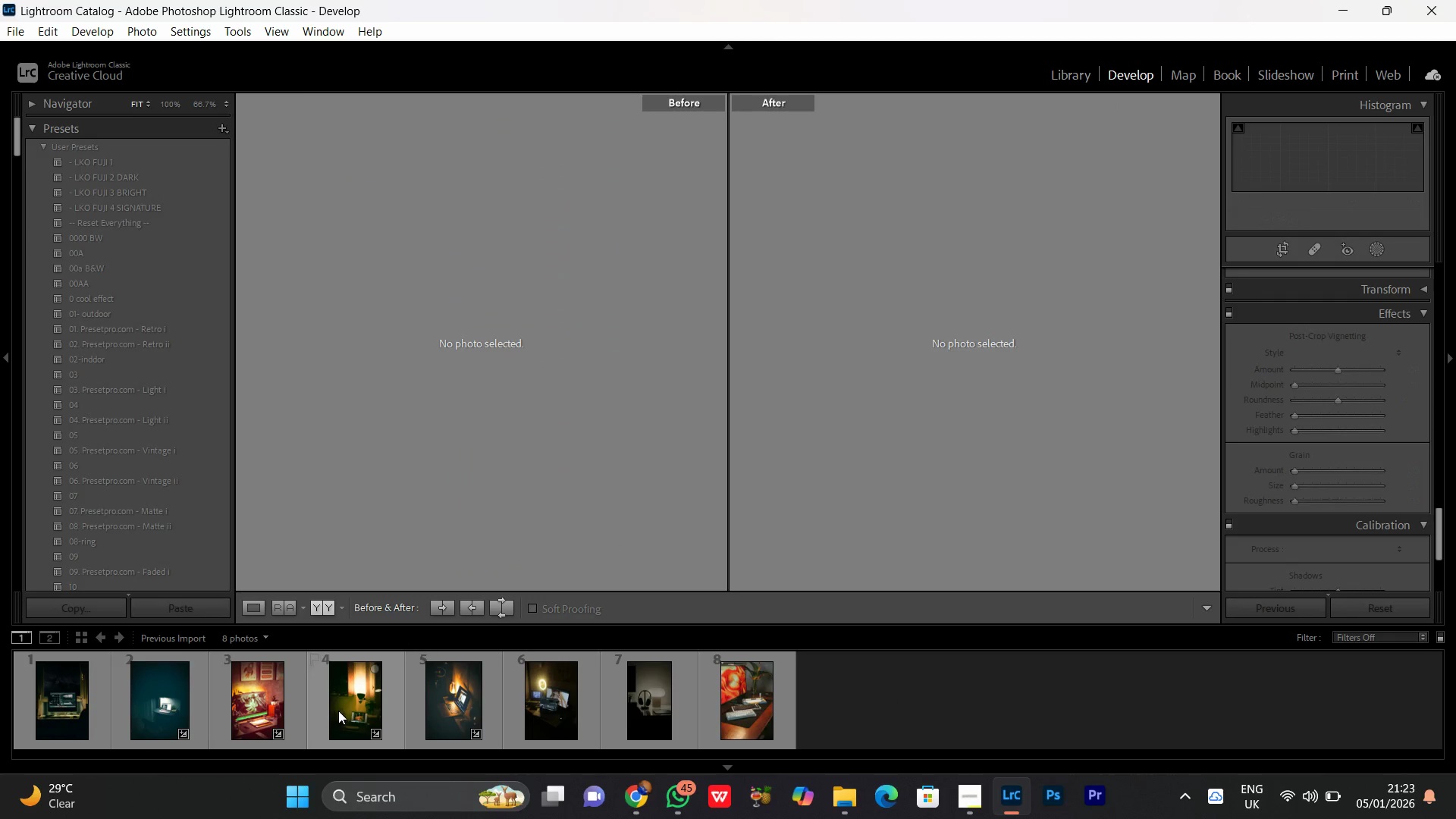 
left_click([338, 708])
 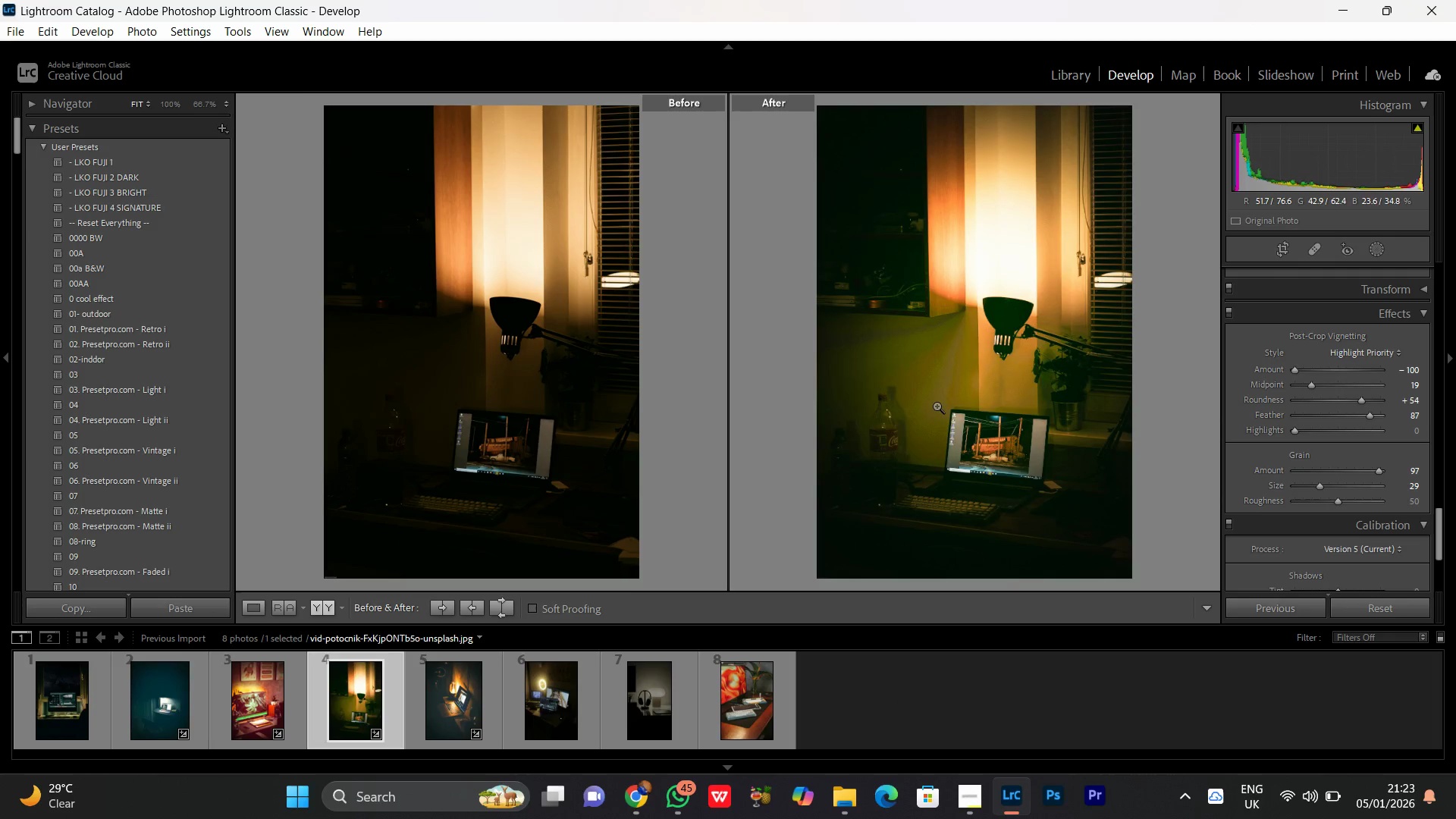 
scroll: coordinate [1365, 415], scroll_direction: up, amount: 19.0
 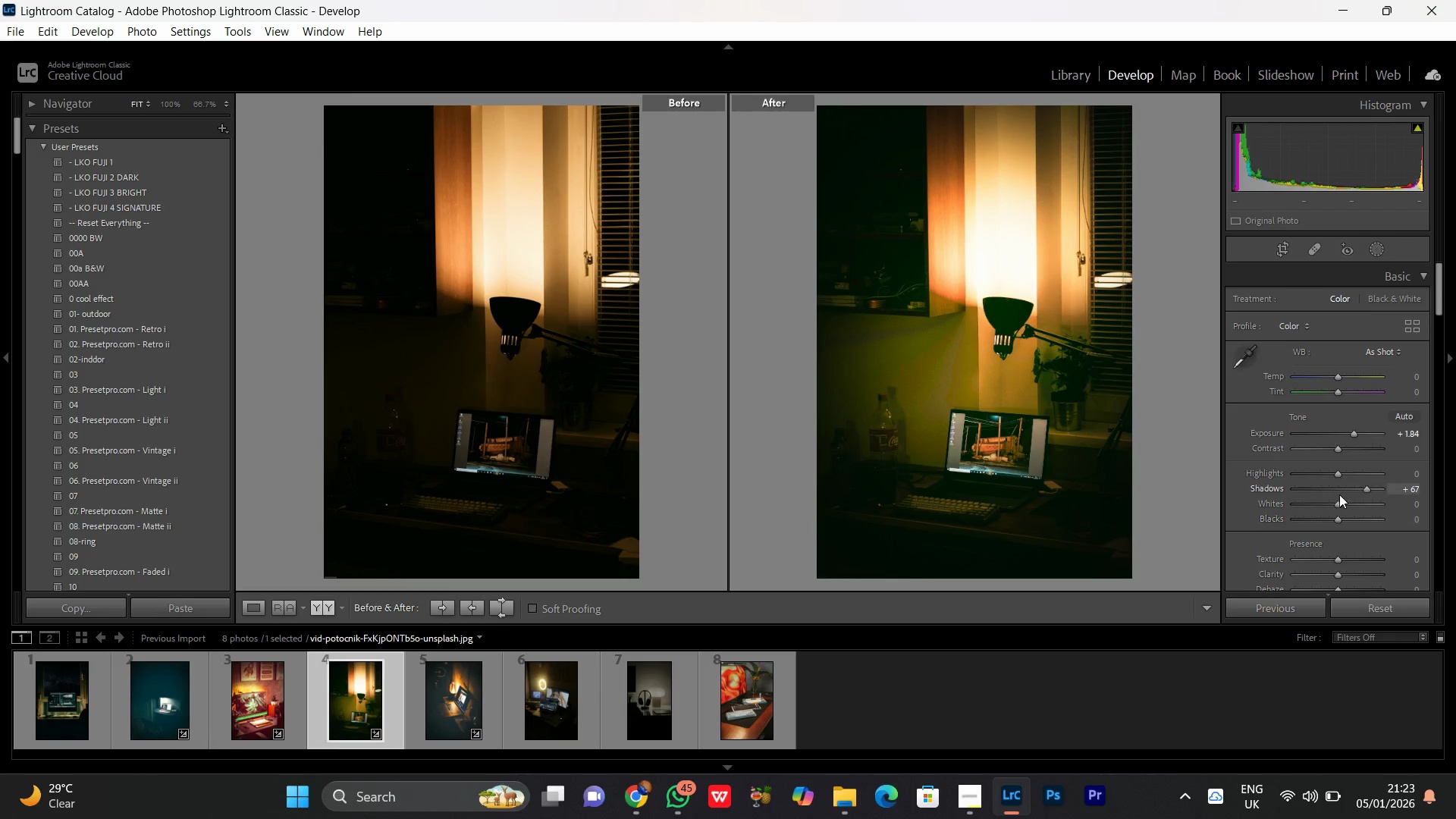 
left_click([1337, 475])
 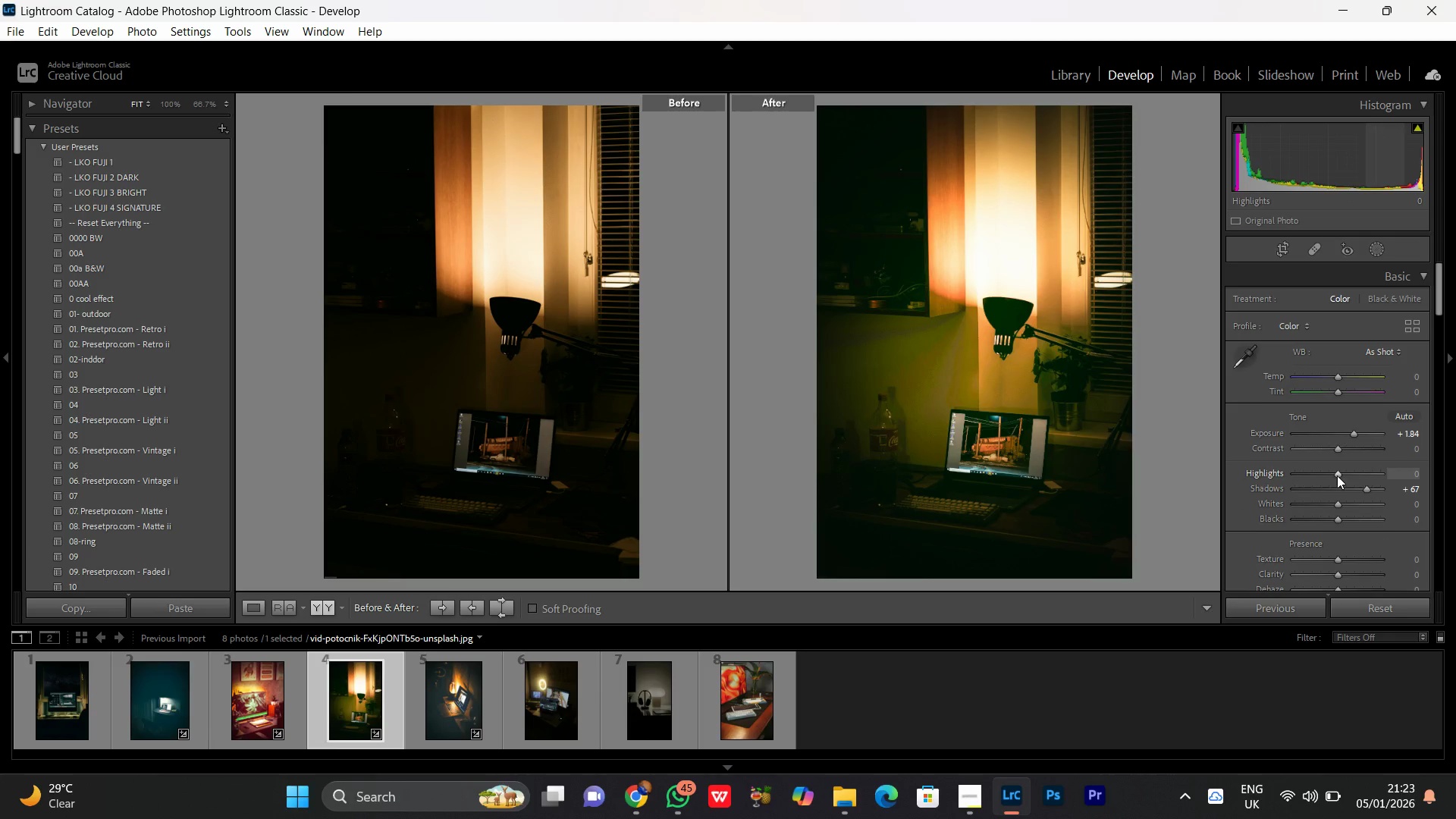 
scroll: coordinate [1344, 467], scroll_direction: up, amount: 6.0
 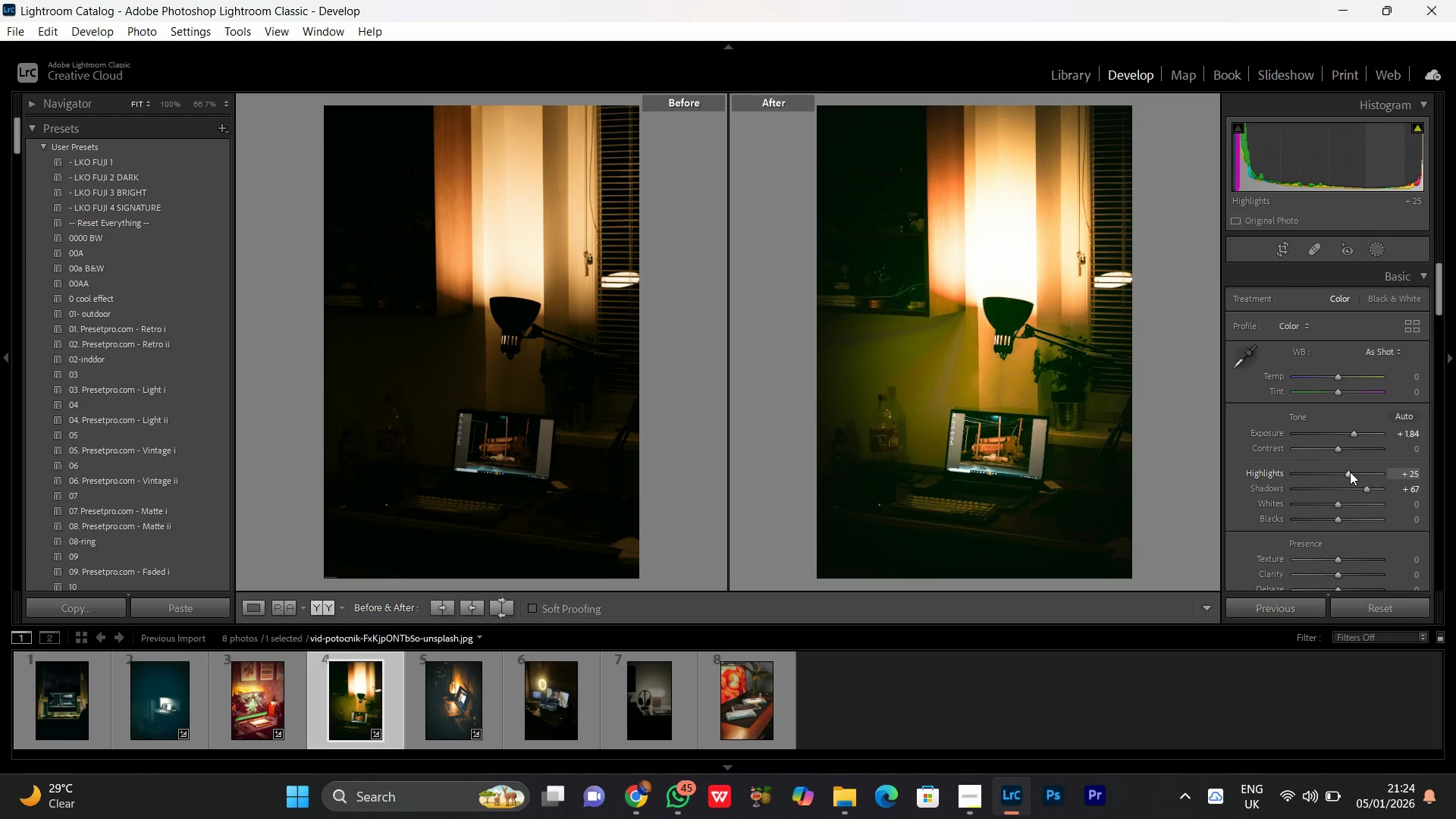 
left_click([1350, 471])
 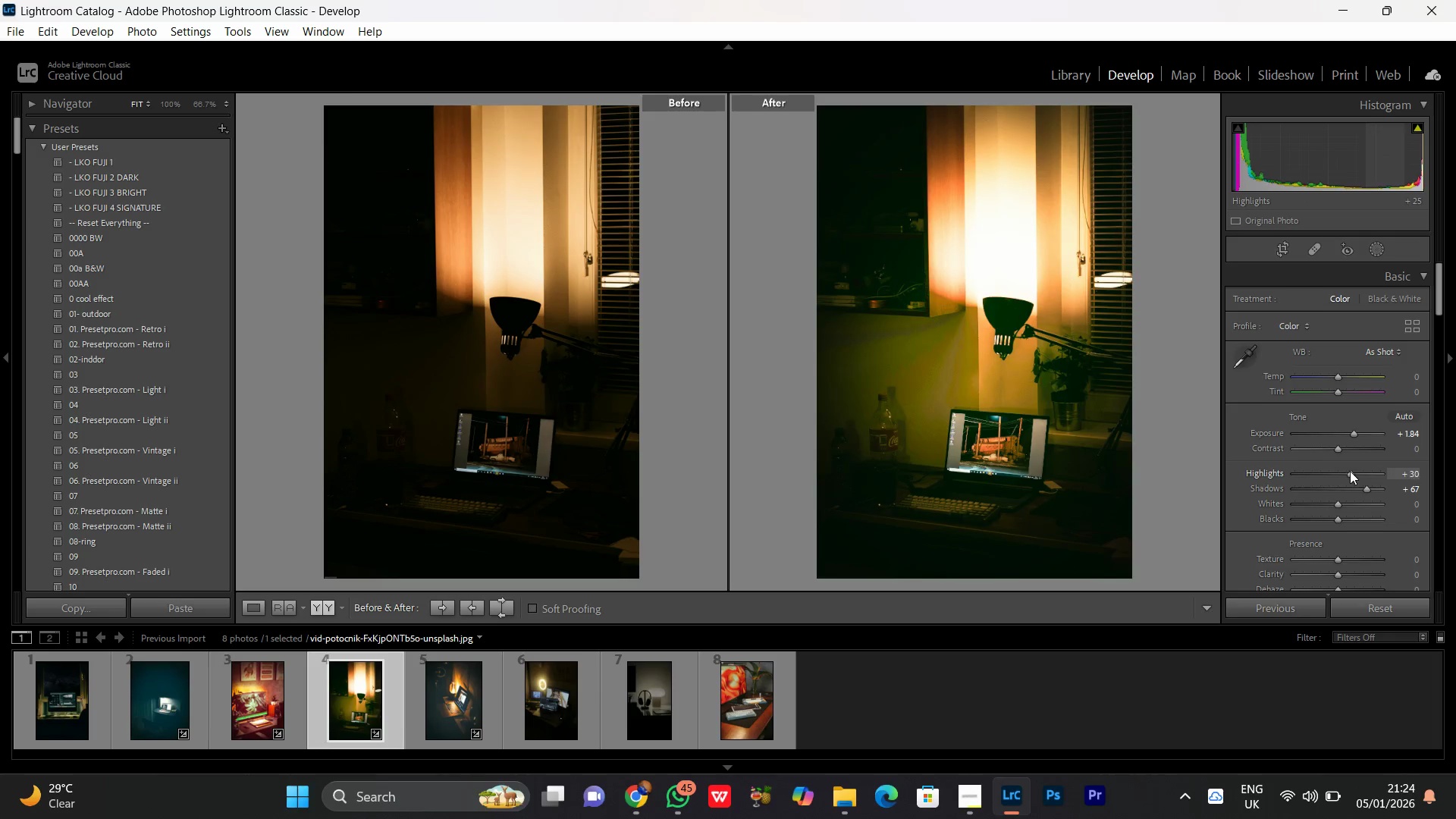 
scroll: coordinate [1350, 471], scroll_direction: down, amount: 2.0
 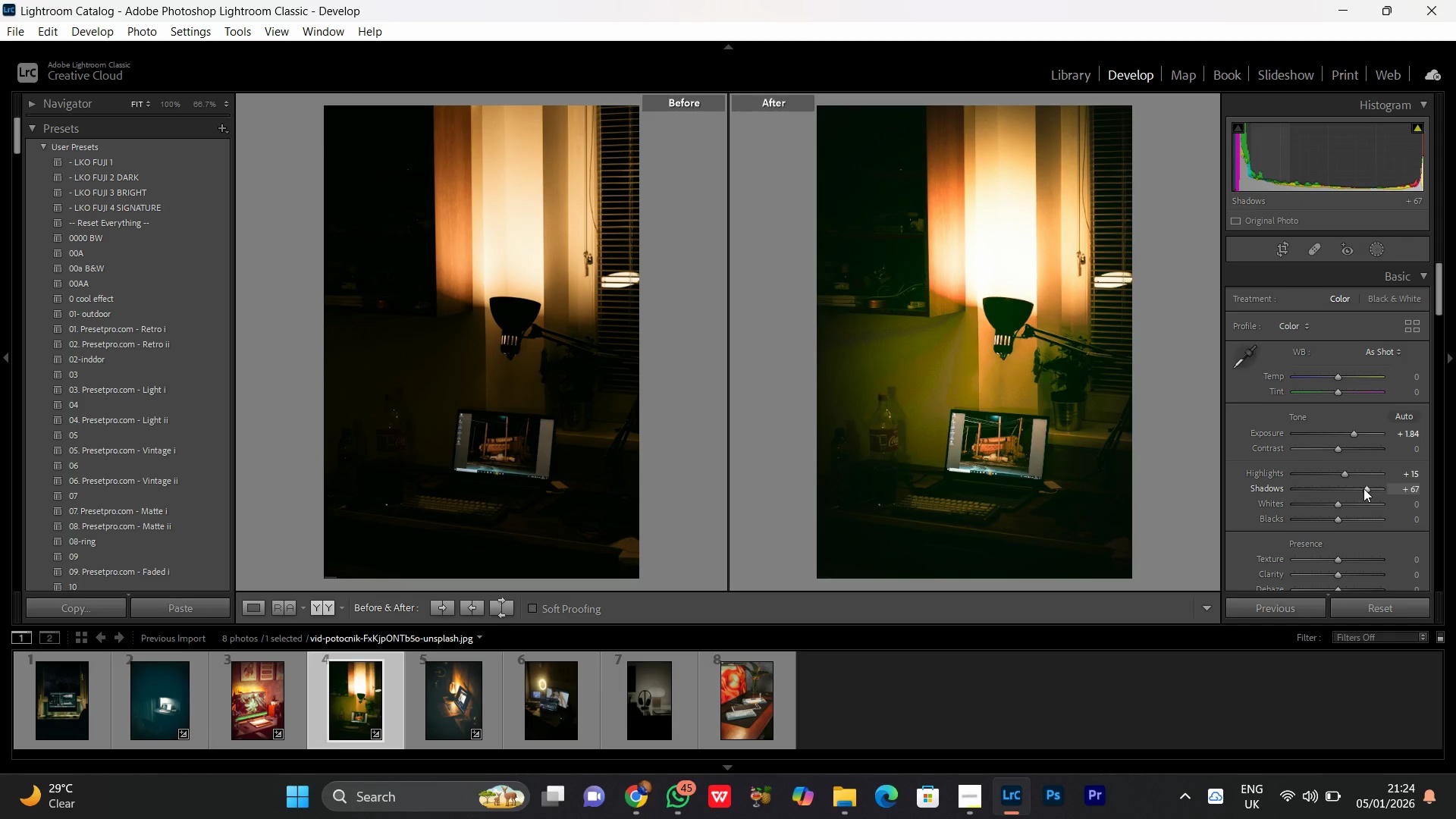 
left_click([1363, 488])
 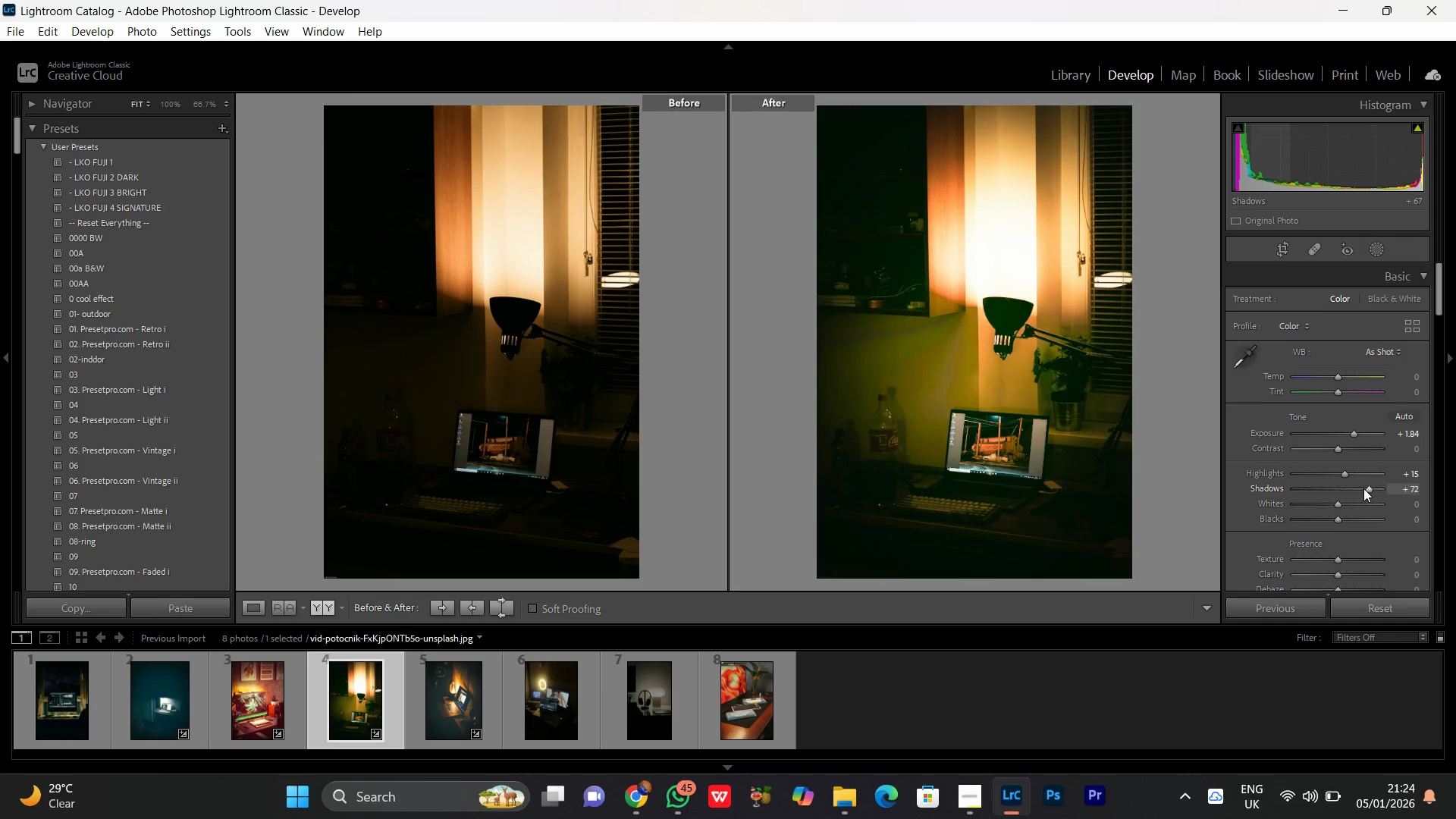 
scroll: coordinate [1363, 488], scroll_direction: up, amount: 3.0
 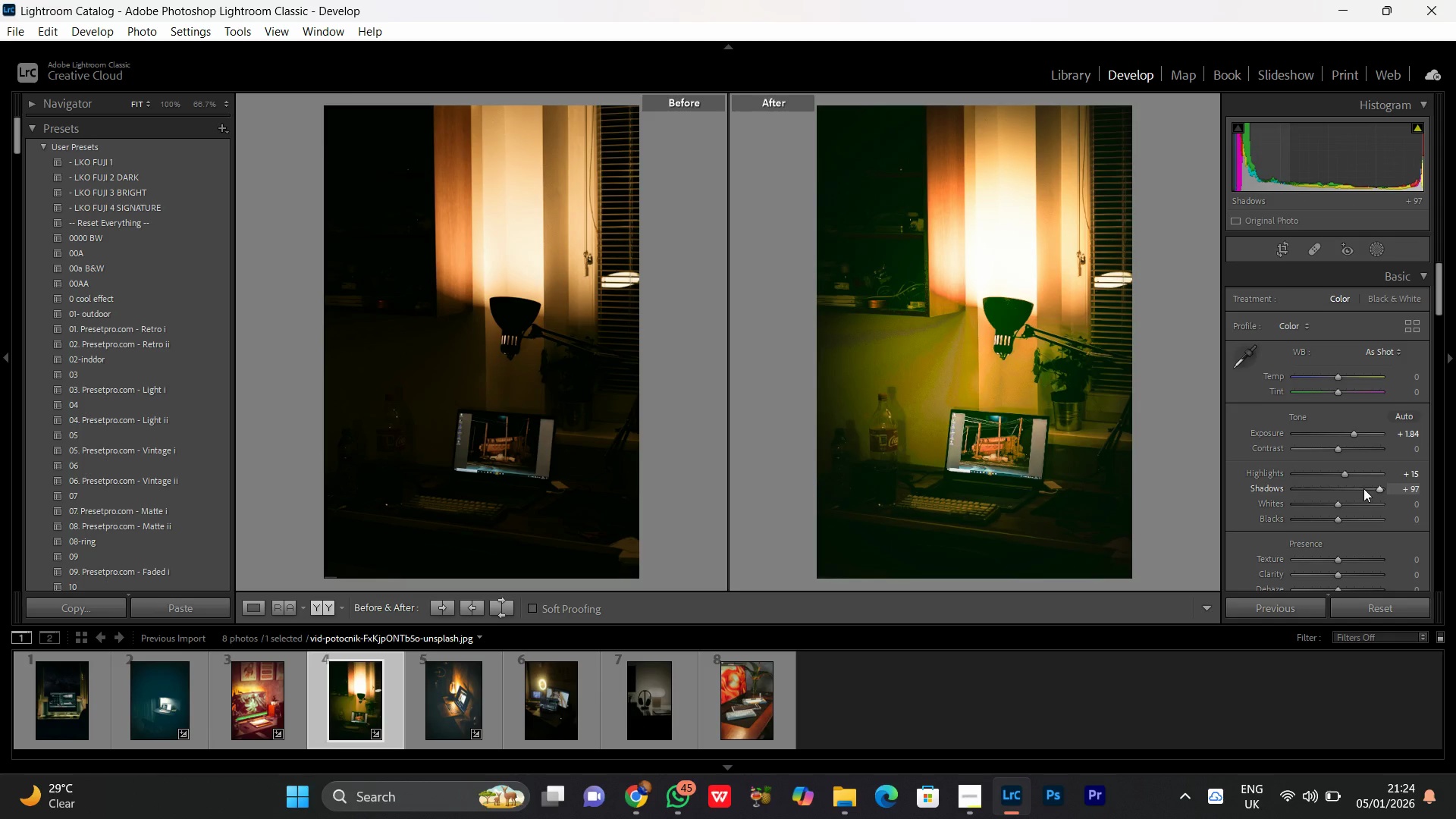 
scroll: coordinate [1363, 488], scroll_direction: down, amount: 1.0
 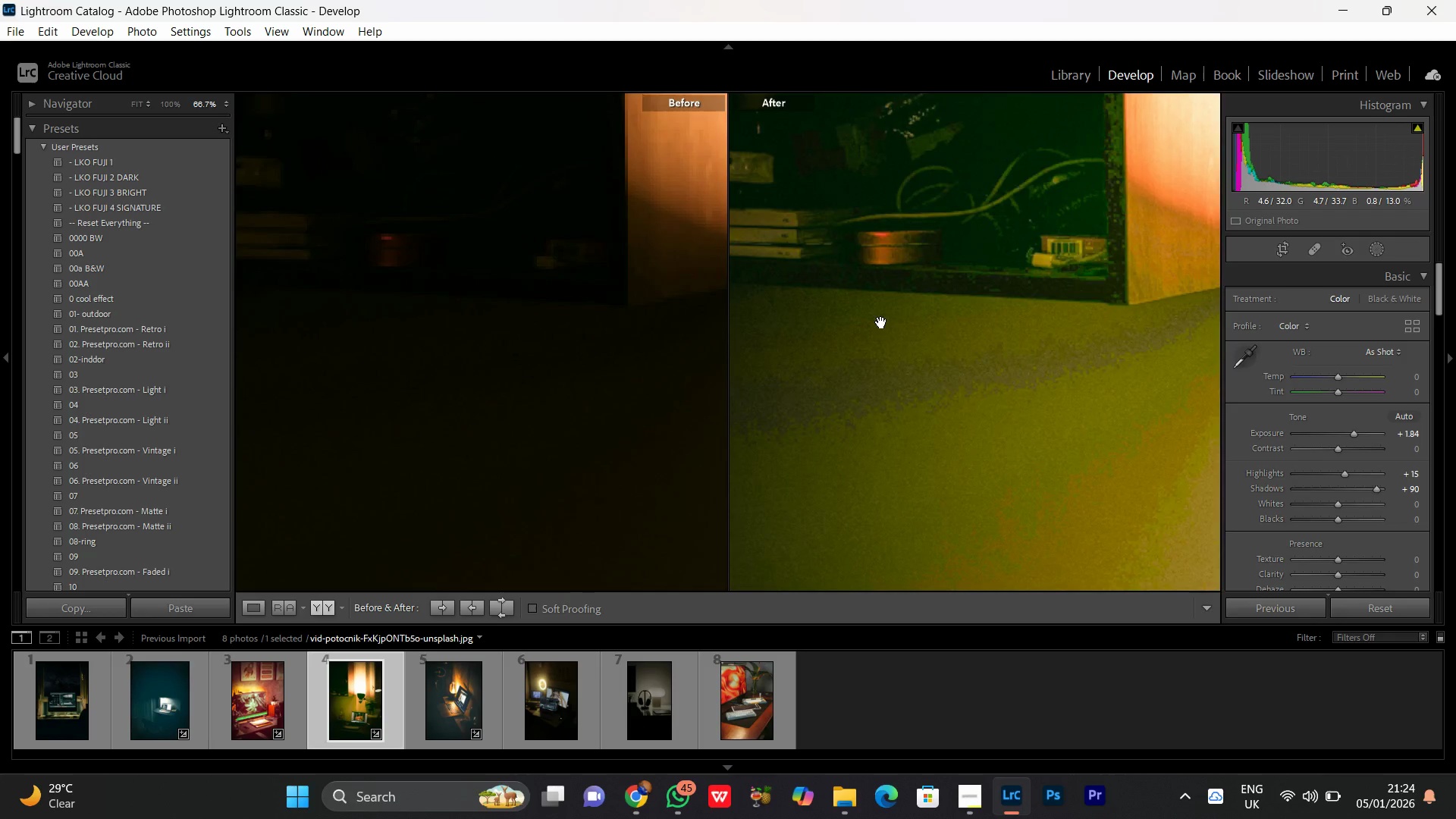 
double_click([921, 323])
 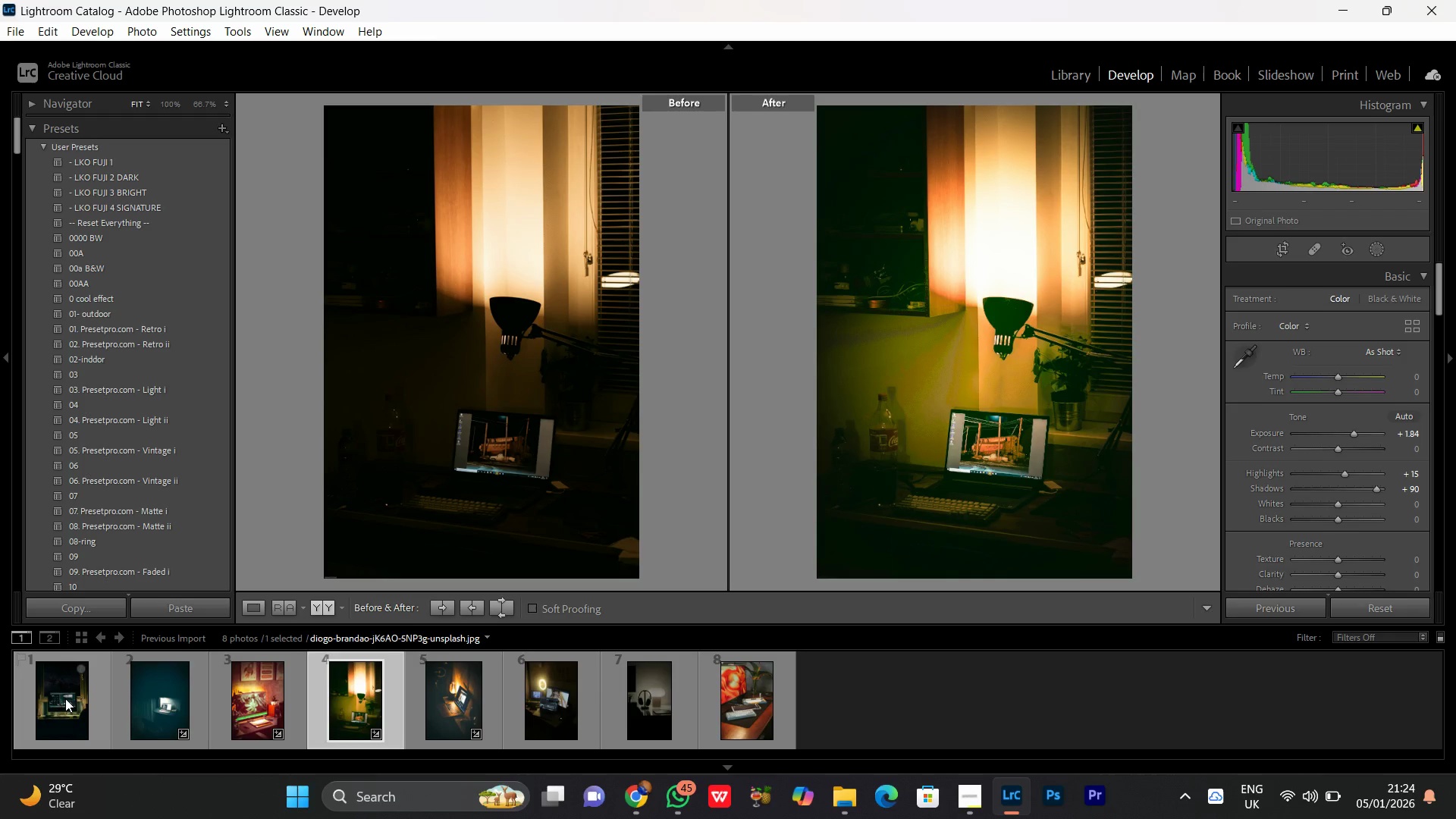 
hold_key(key=ShiftLeft, duration=0.44)
left_click([64, 703])
 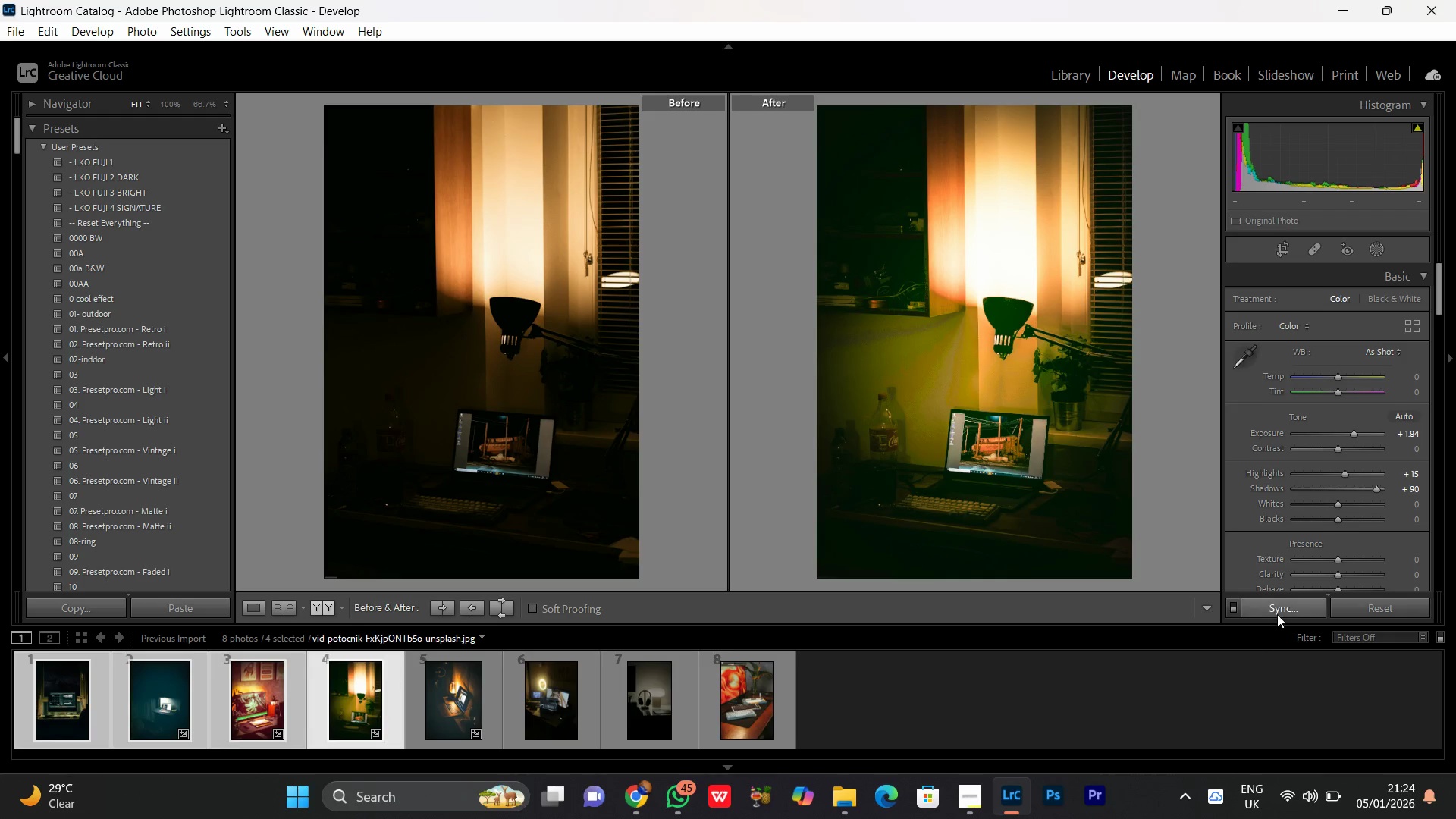 
left_click([1277, 610])
 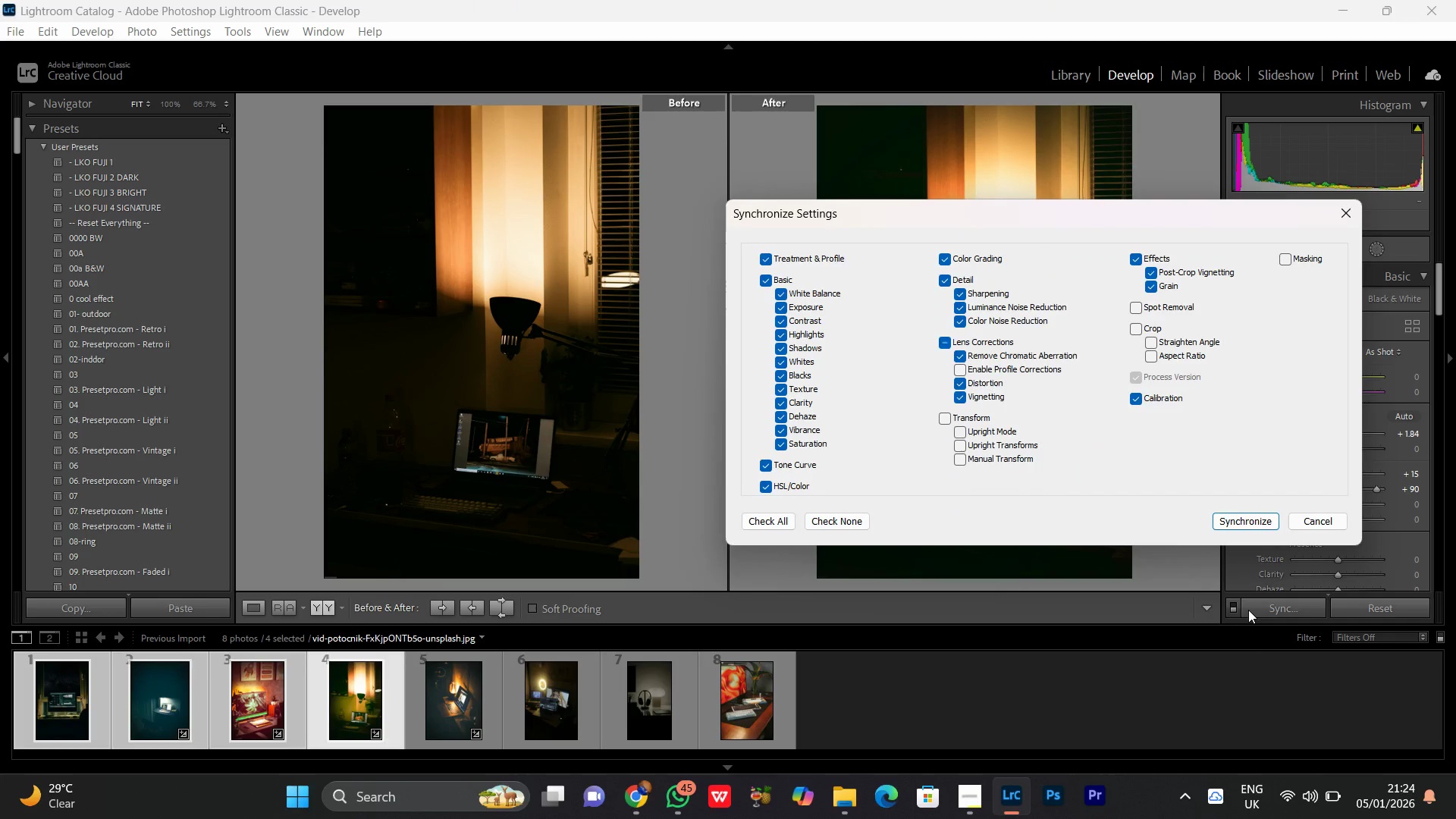 
key(Enter)
 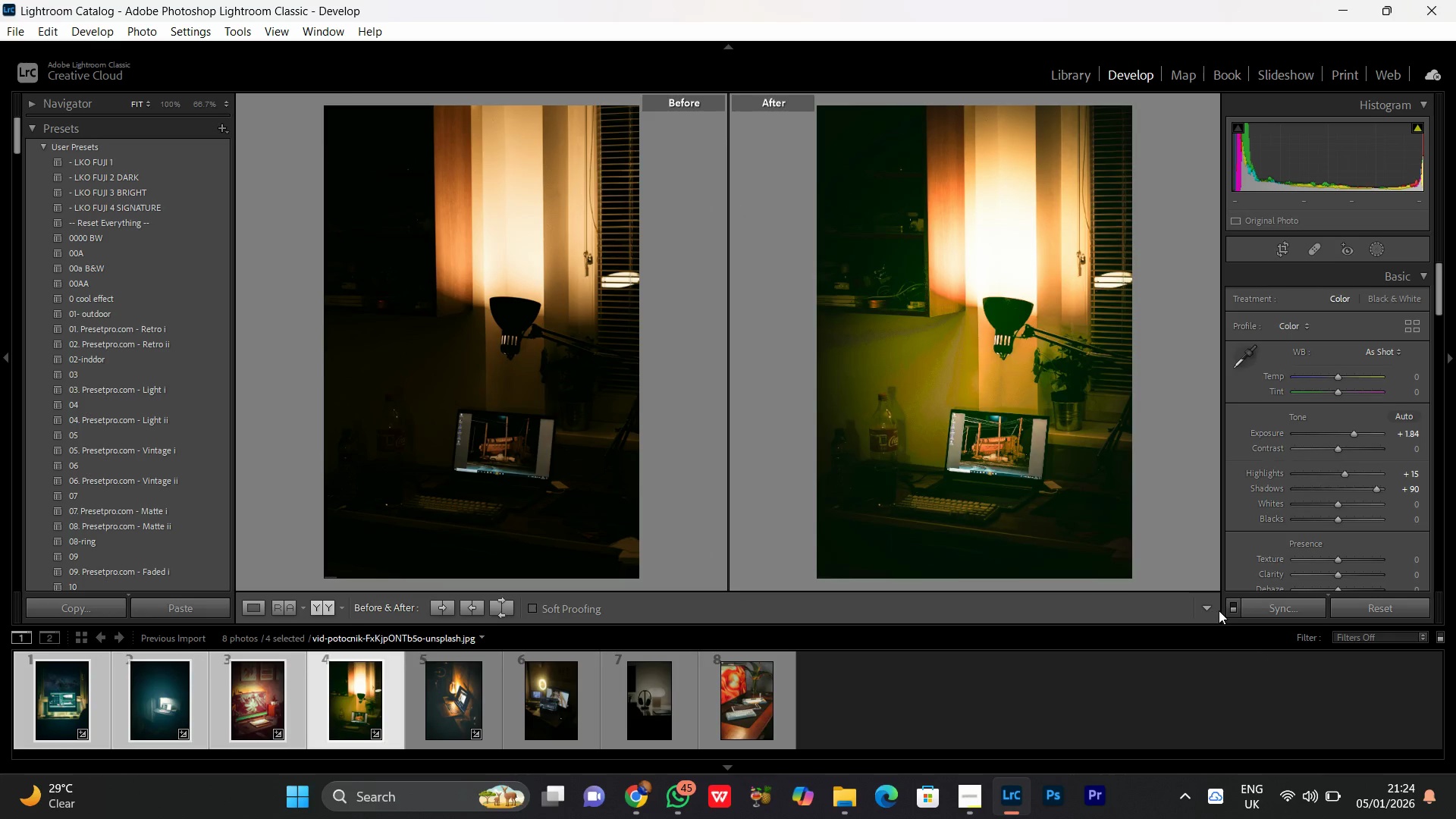 
wait(6.81)
 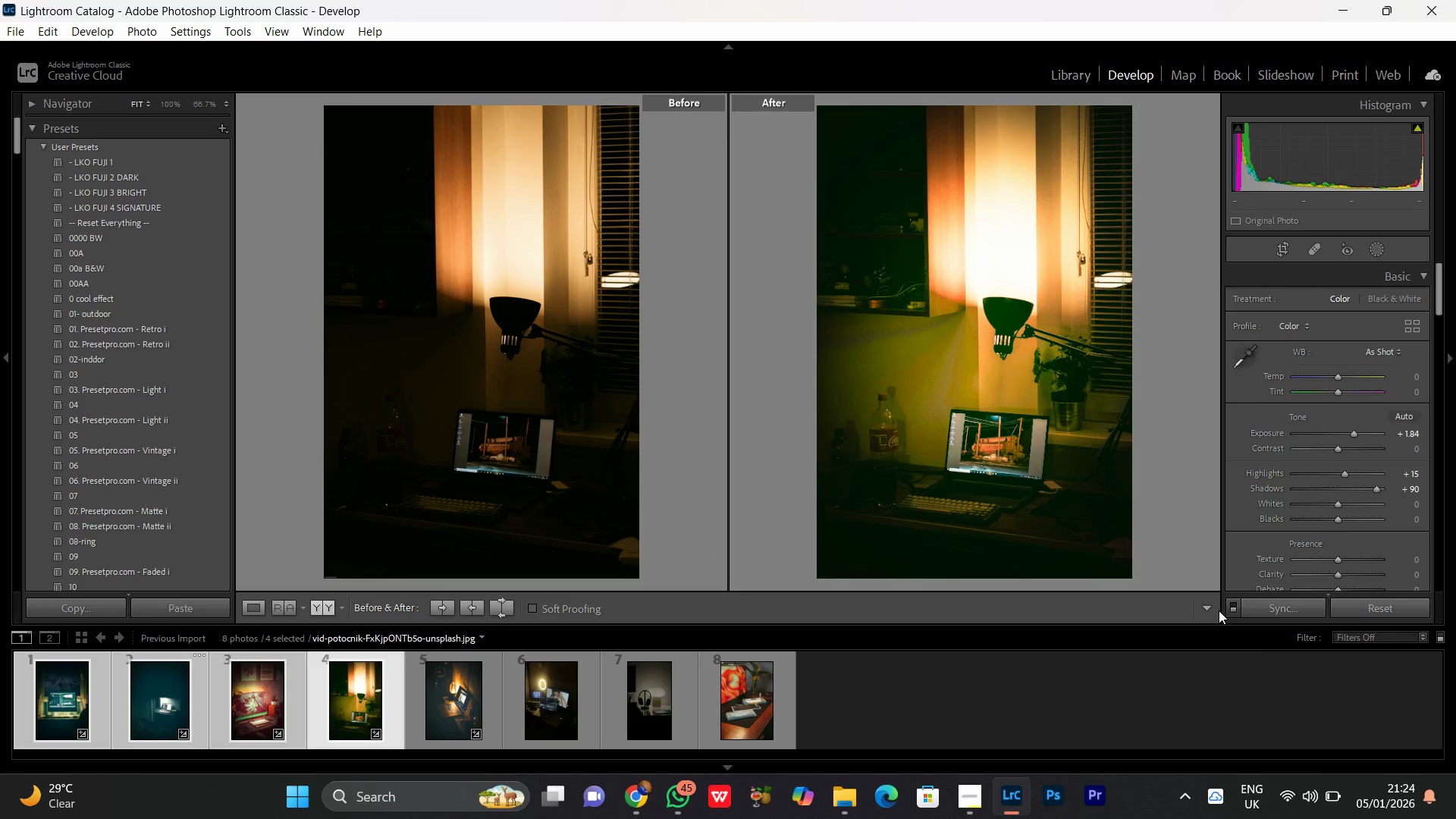 
left_click([871, 708])
 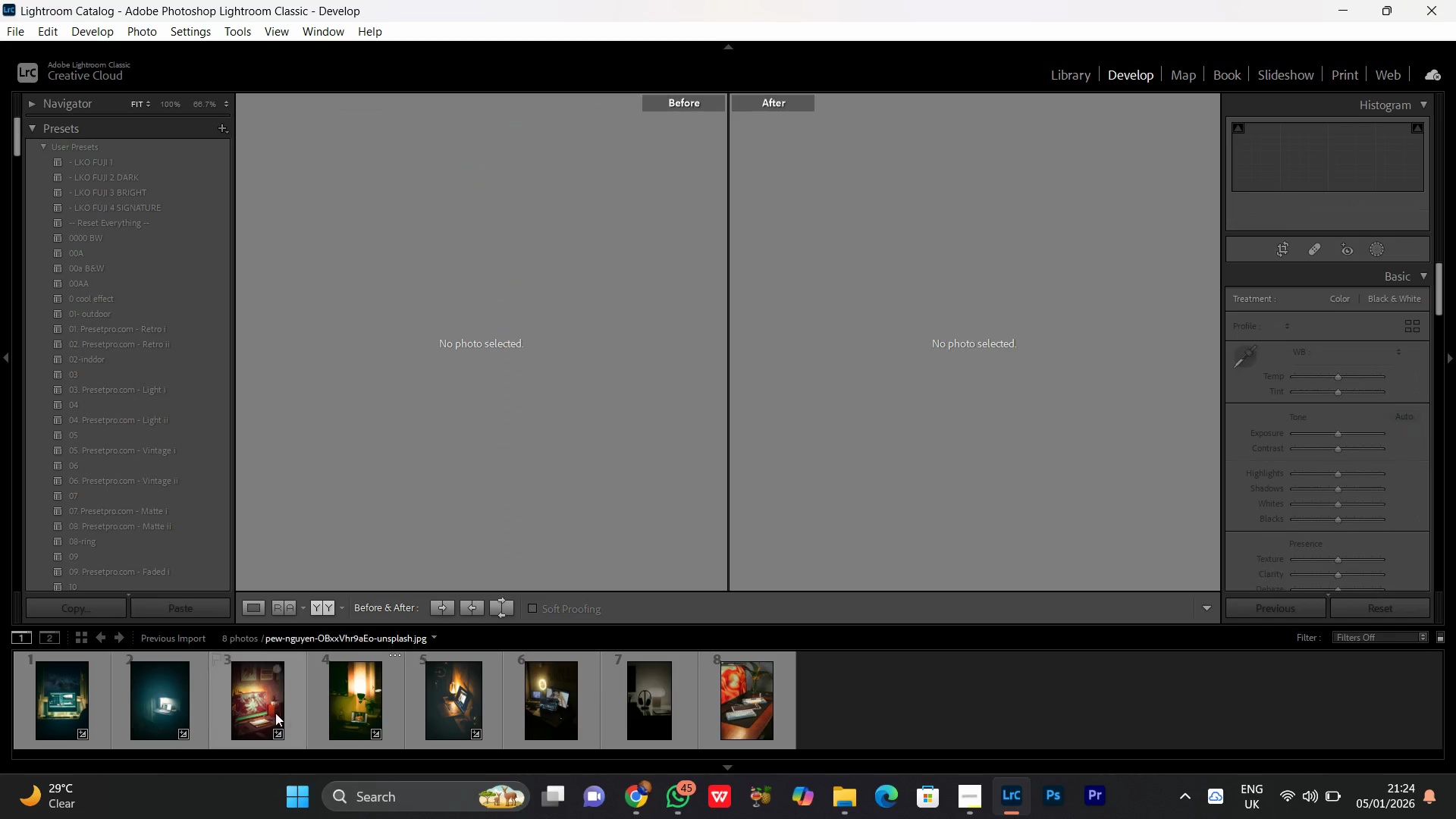 
left_click([260, 705])
 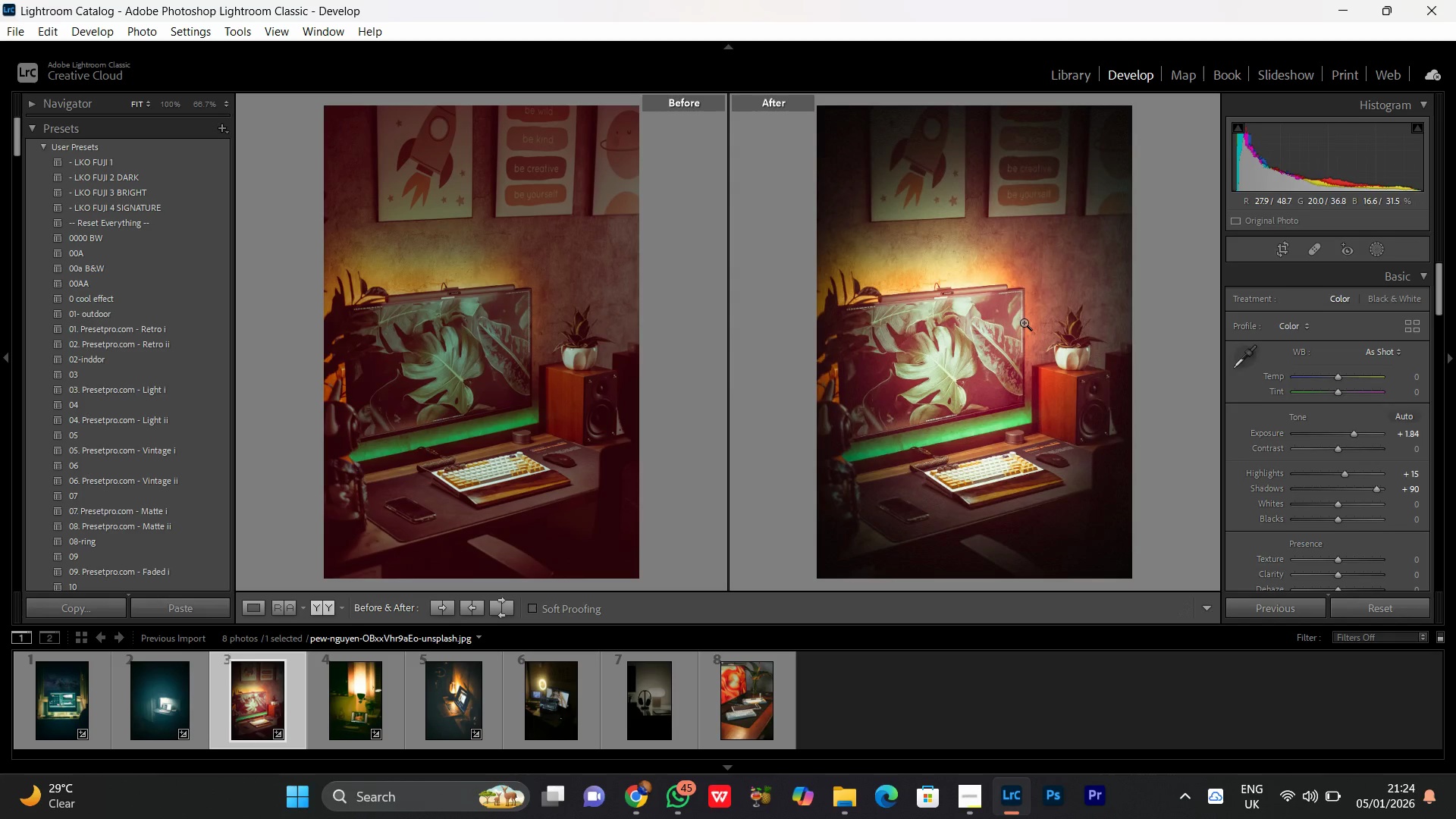 
double_click([961, 342])
 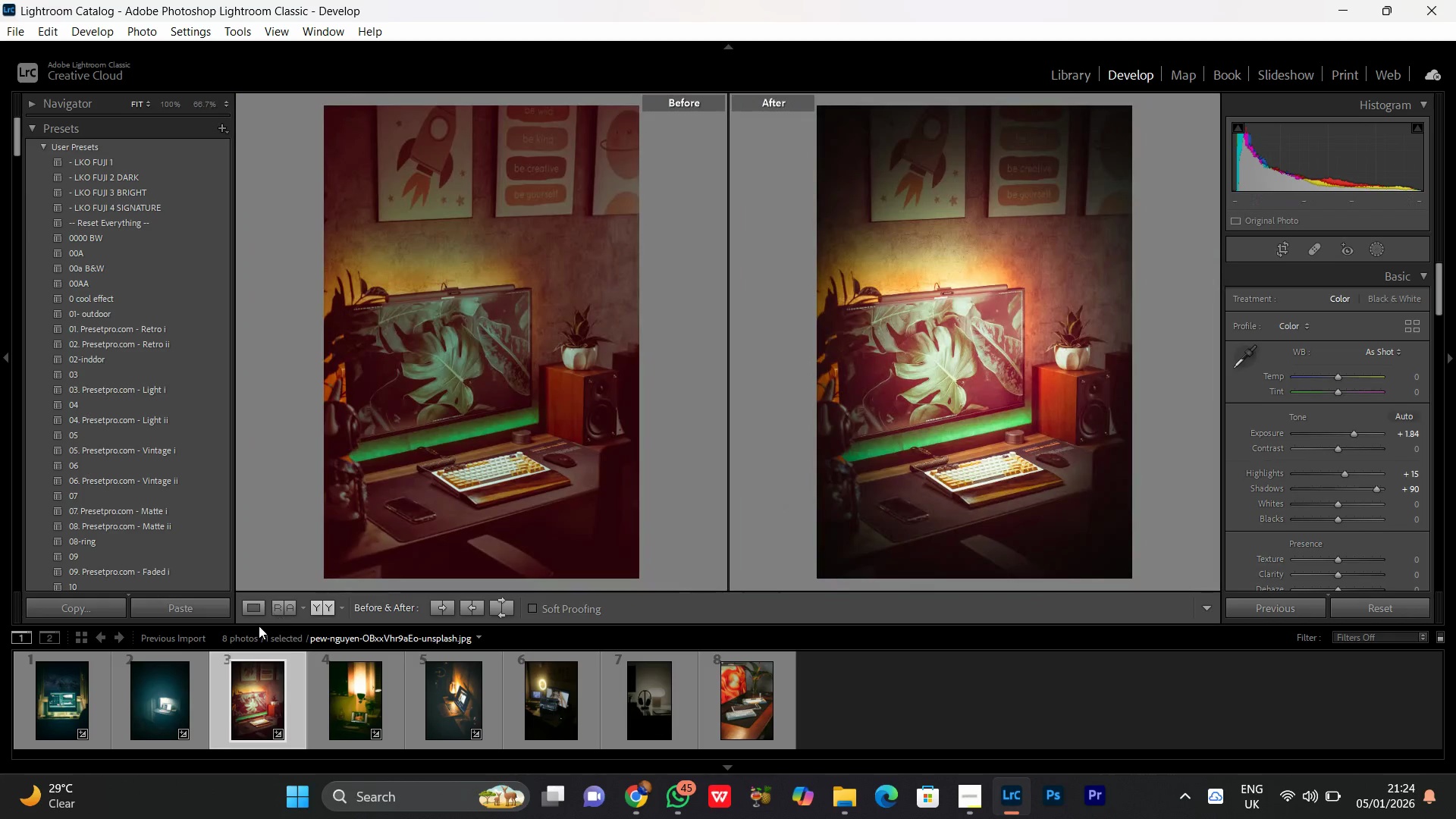 
left_click([246, 603])
 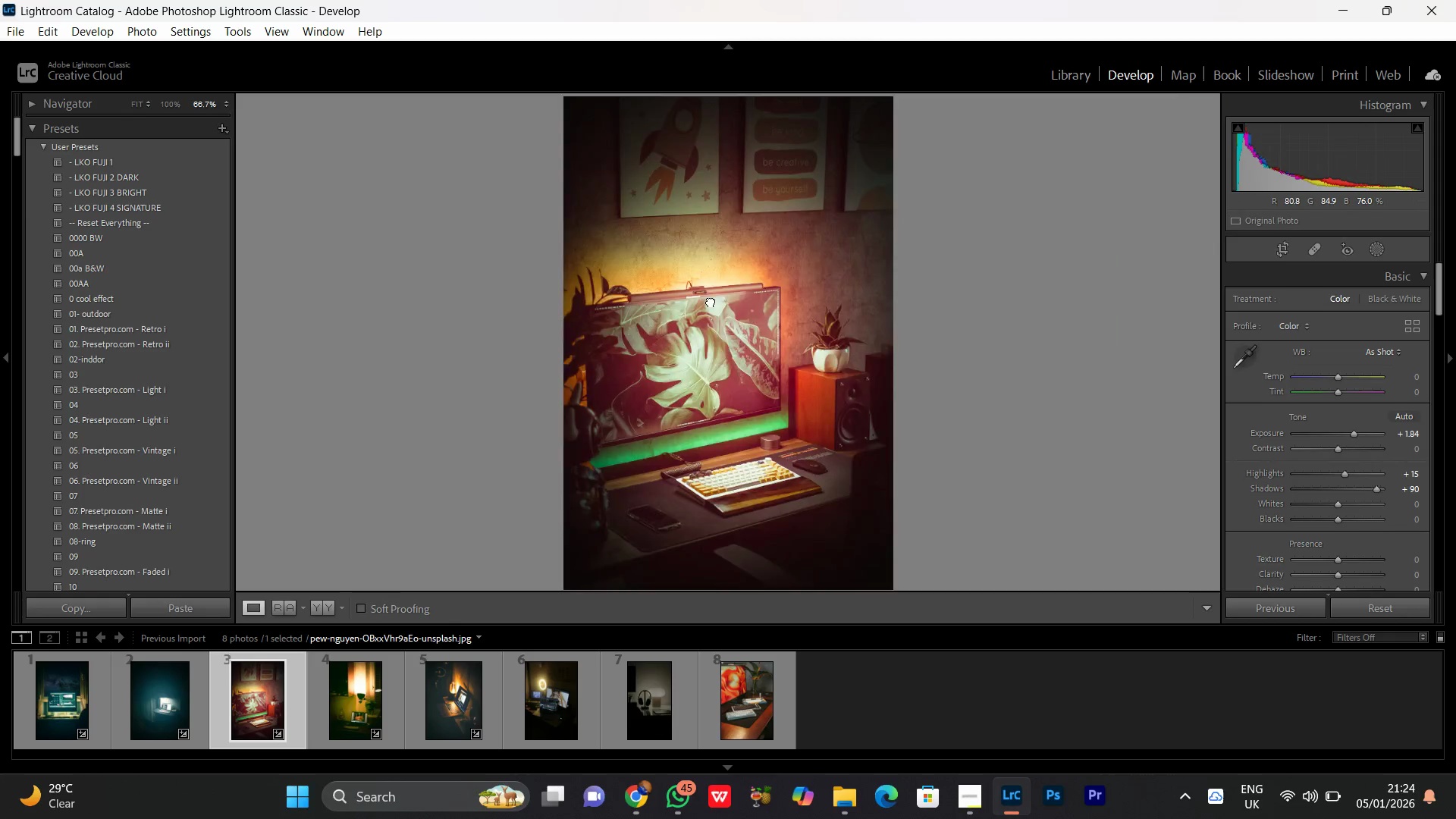 
double_click([711, 301])
 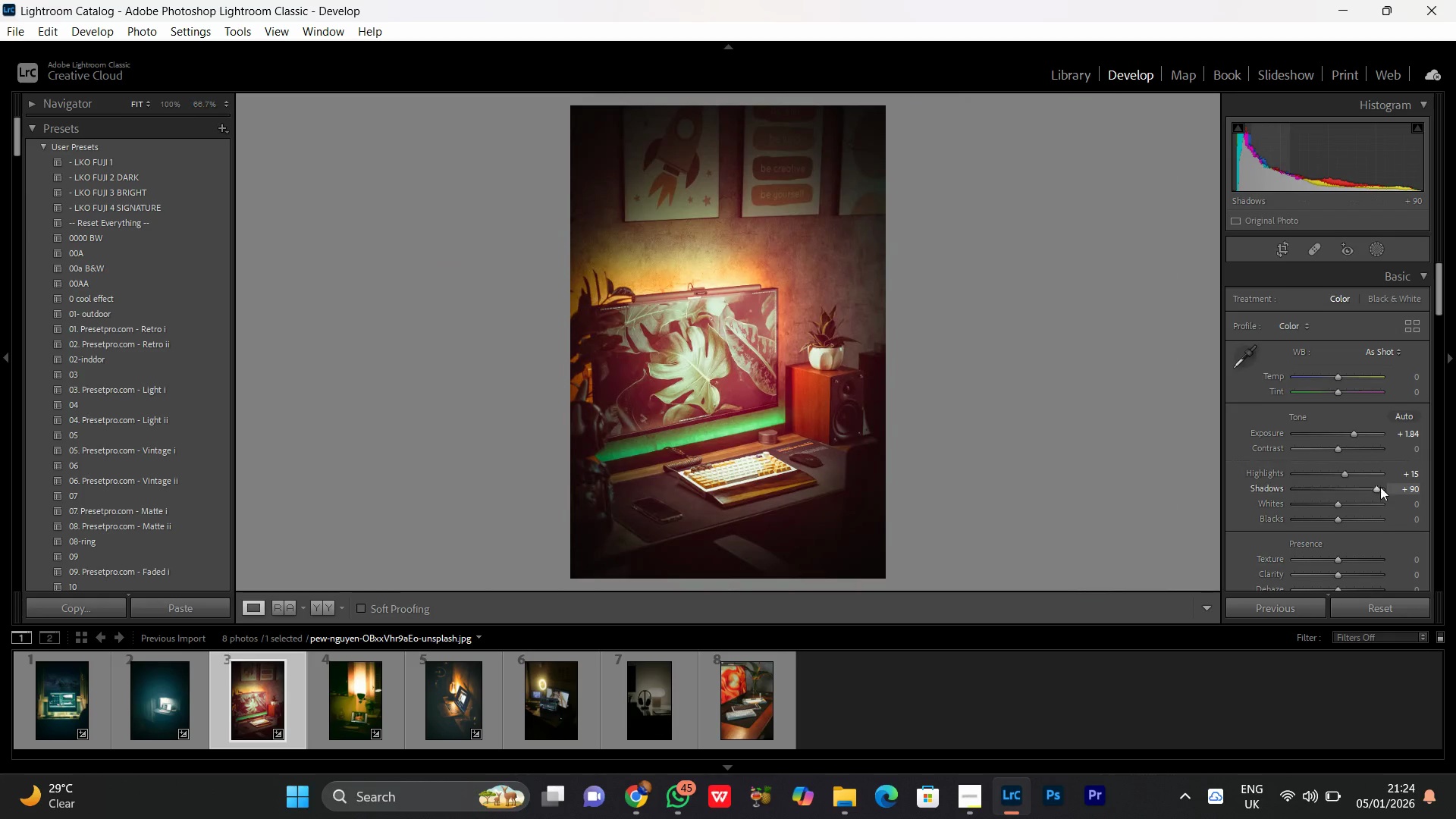 
left_click_drag(start_coordinate=[1375, 491], to_coordinate=[1360, 491])
 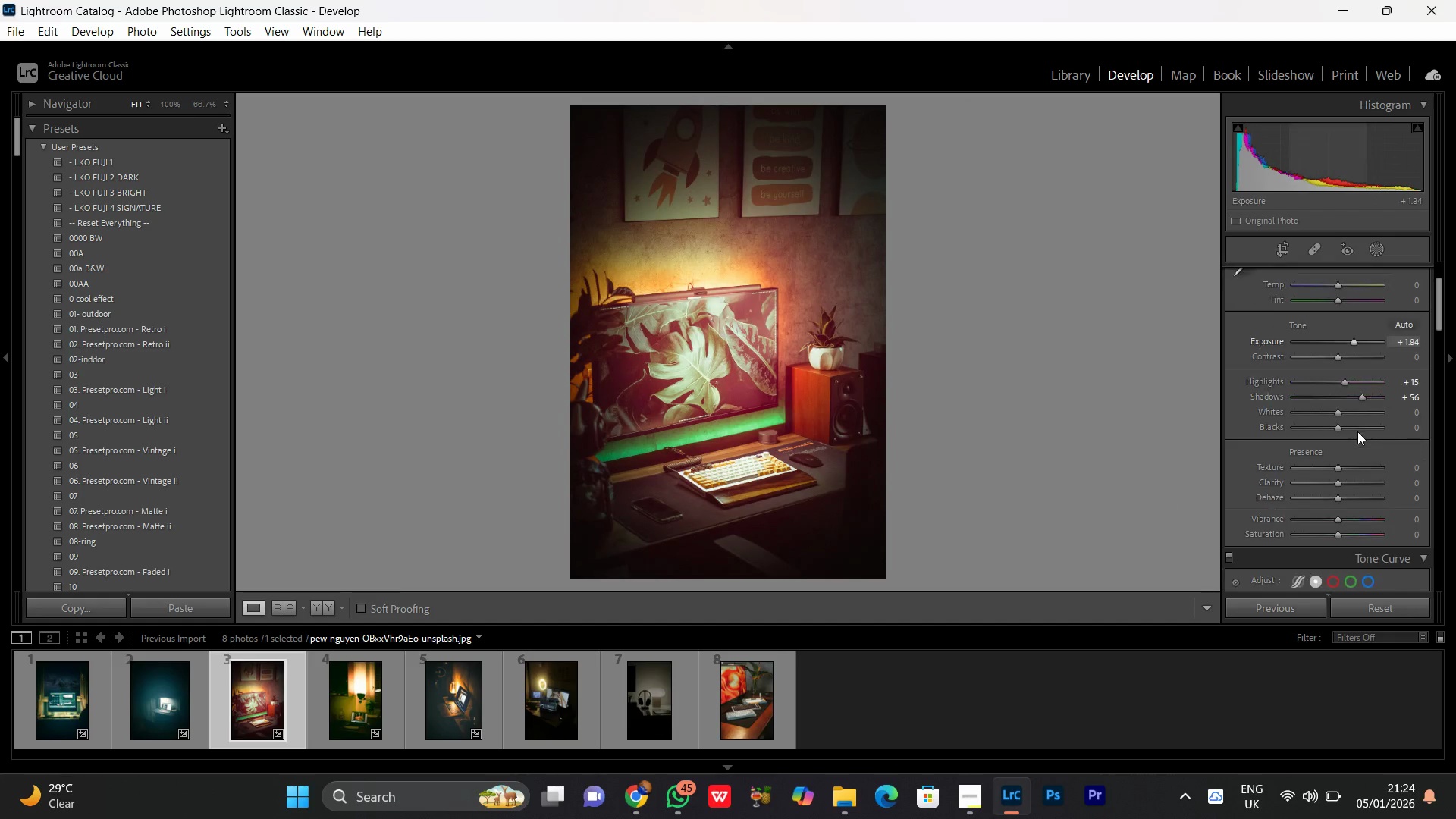 
scroll: coordinate [1363, 513], scroll_direction: down, amount: 12.0
 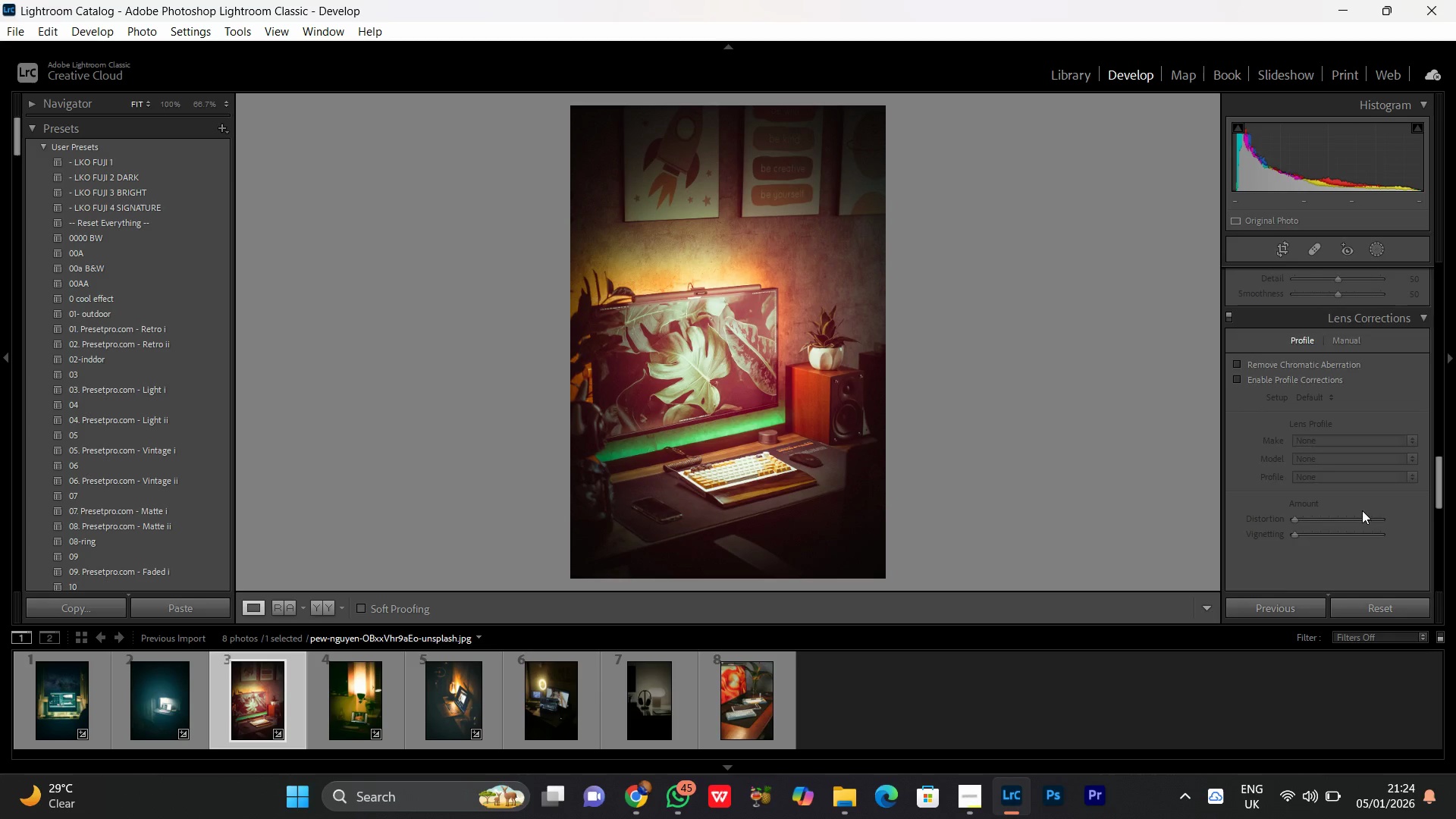 
scroll: coordinate [1362, 510], scroll_direction: up, amount: 2.0
 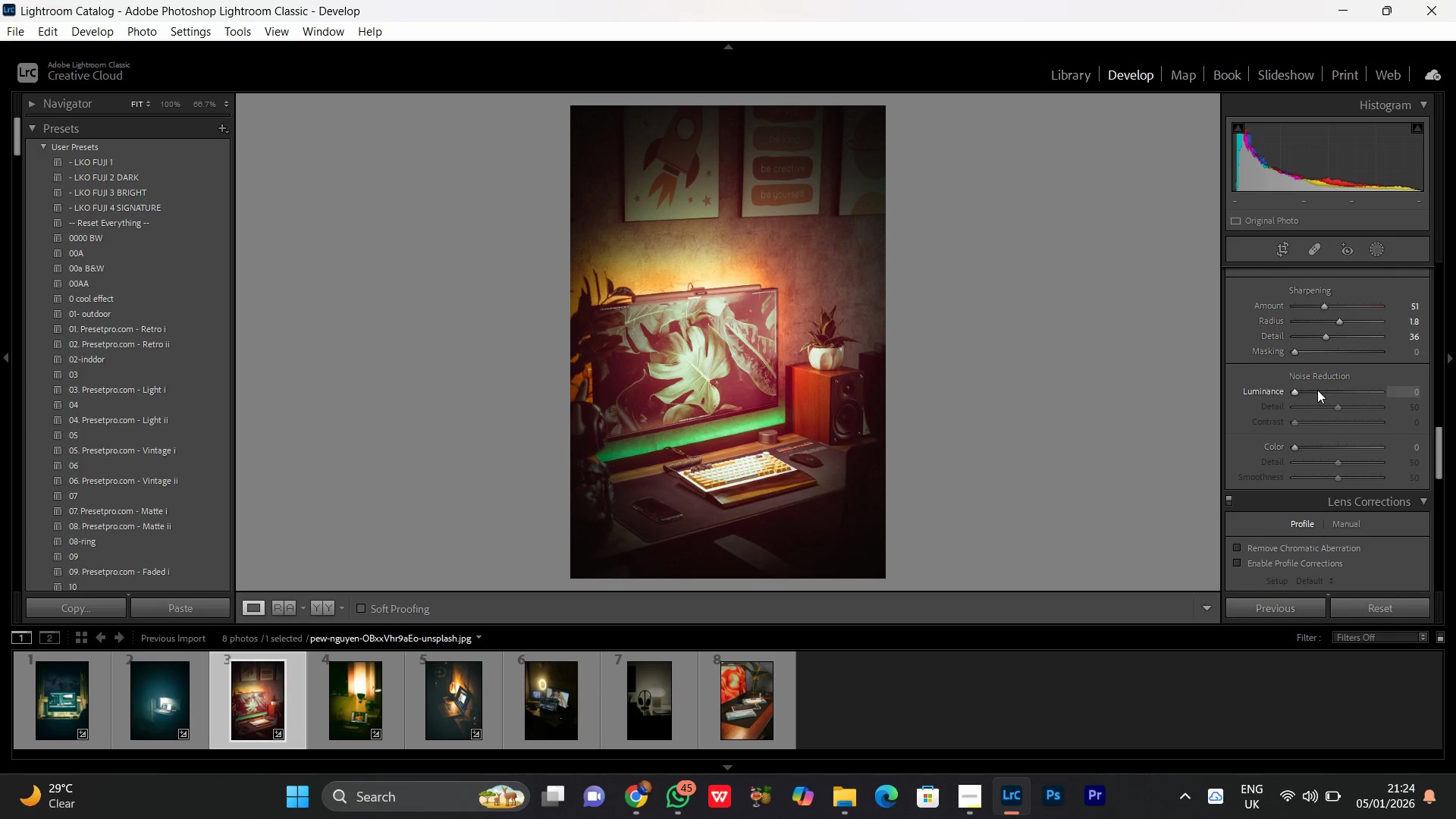 
left_click([1311, 391])
 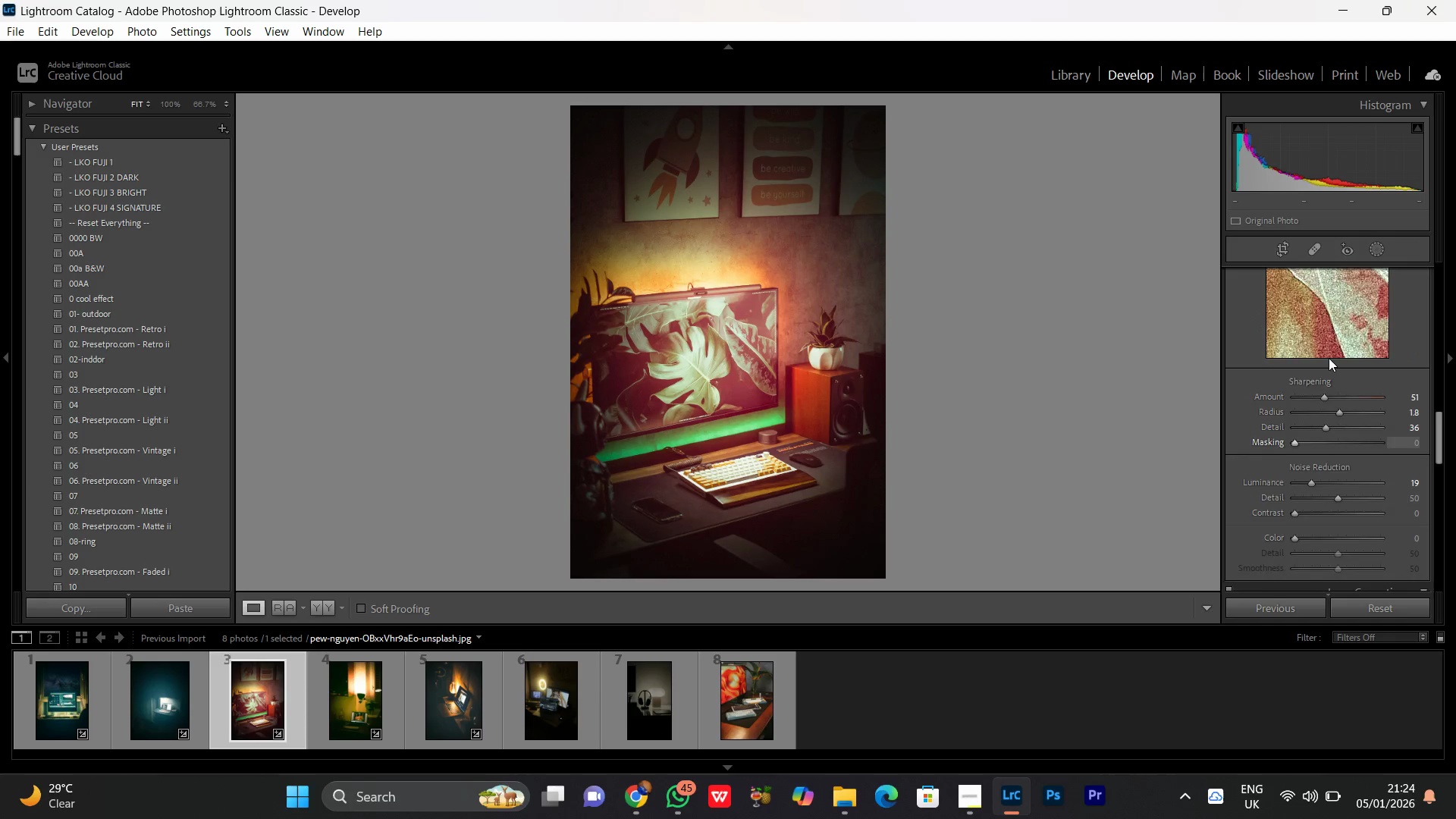 
scroll: coordinate [1339, 429], scroll_direction: down, amount: 5.0
 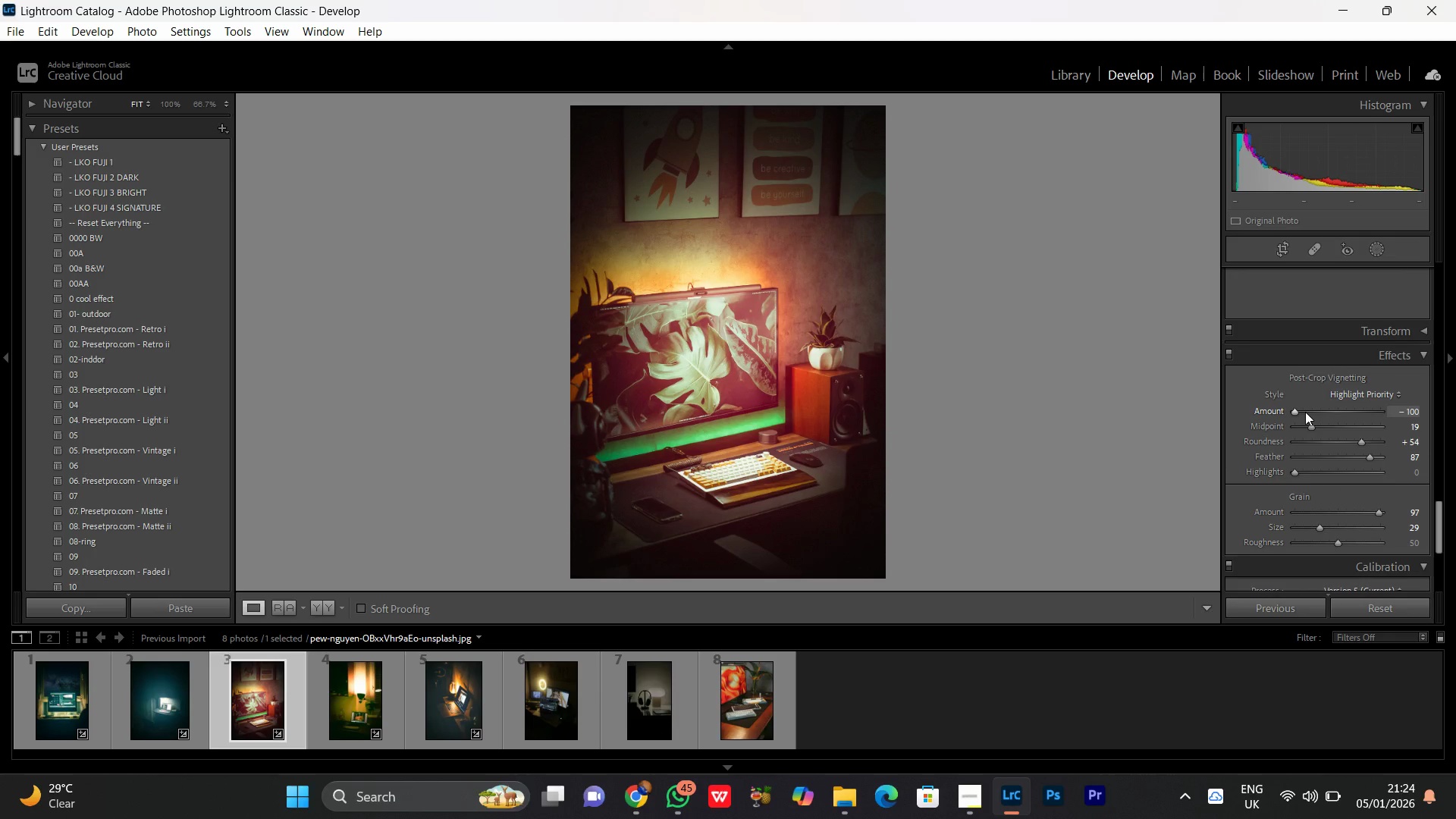 
left_click_drag(start_coordinate=[1308, 410], to_coordinate=[1307, 413])
 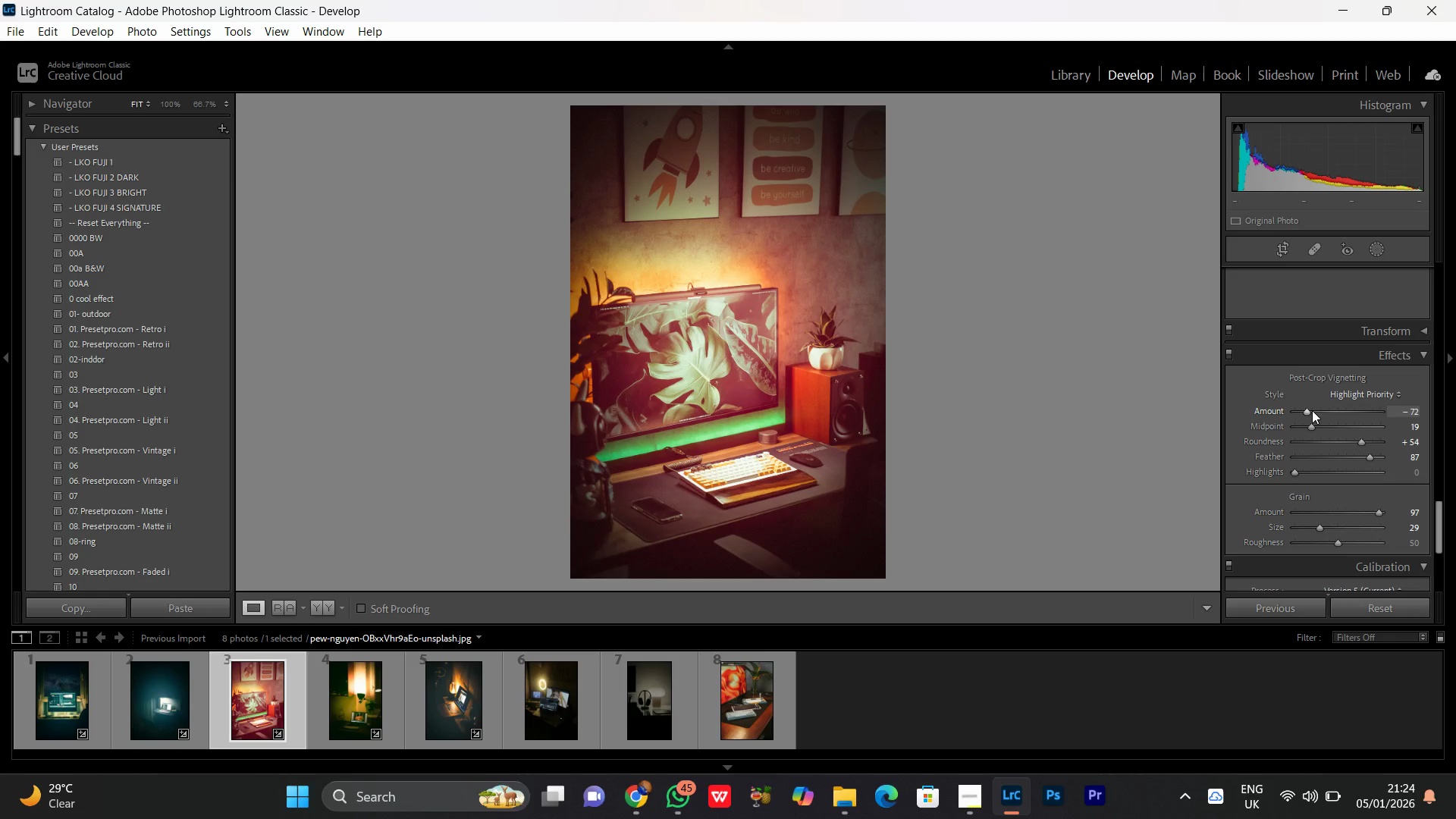 
double_click([1313, 410])
 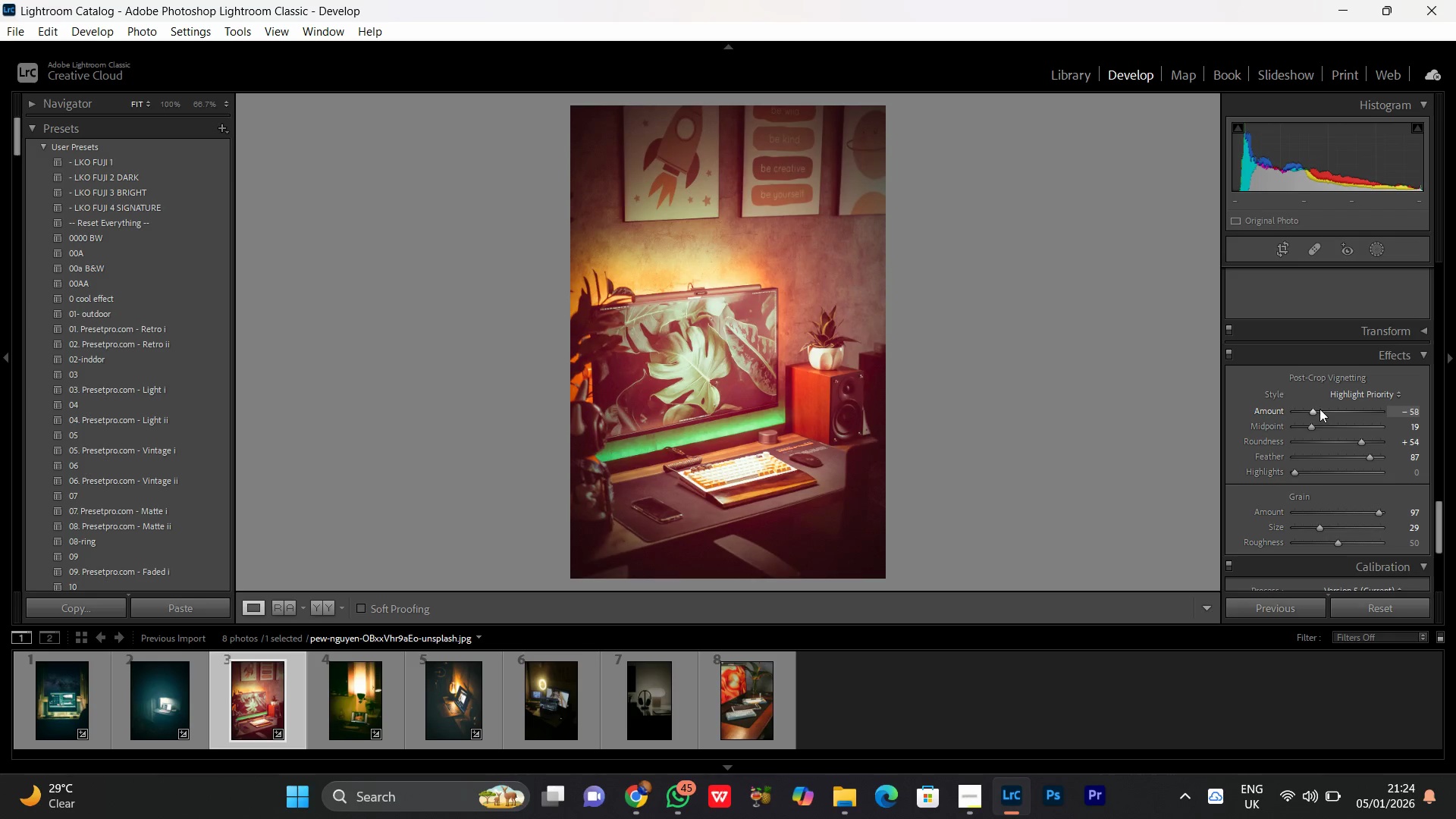 
double_click([1313, 410])
 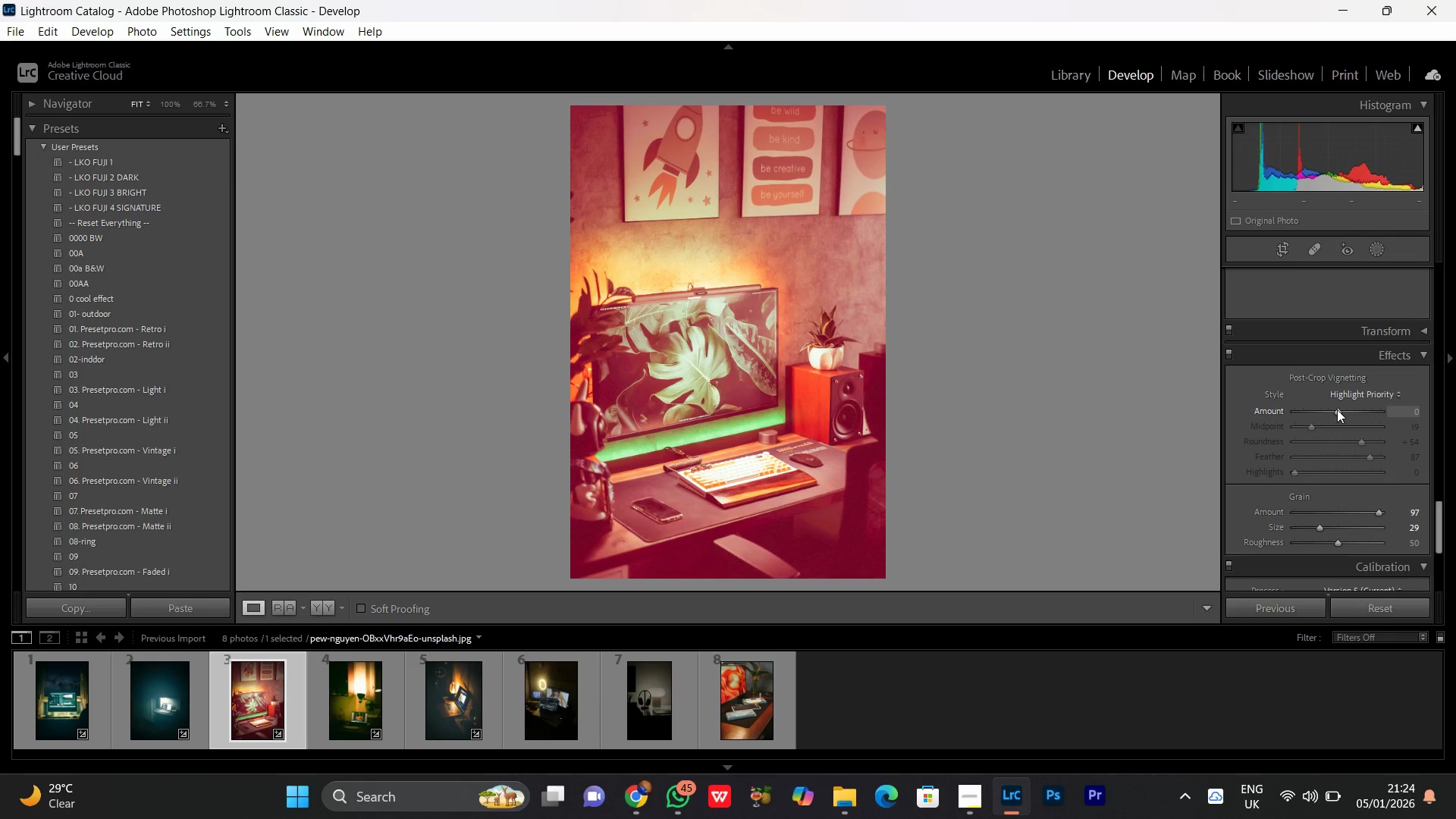 
left_click_drag(start_coordinate=[1337, 410], to_coordinate=[1312, 413])
 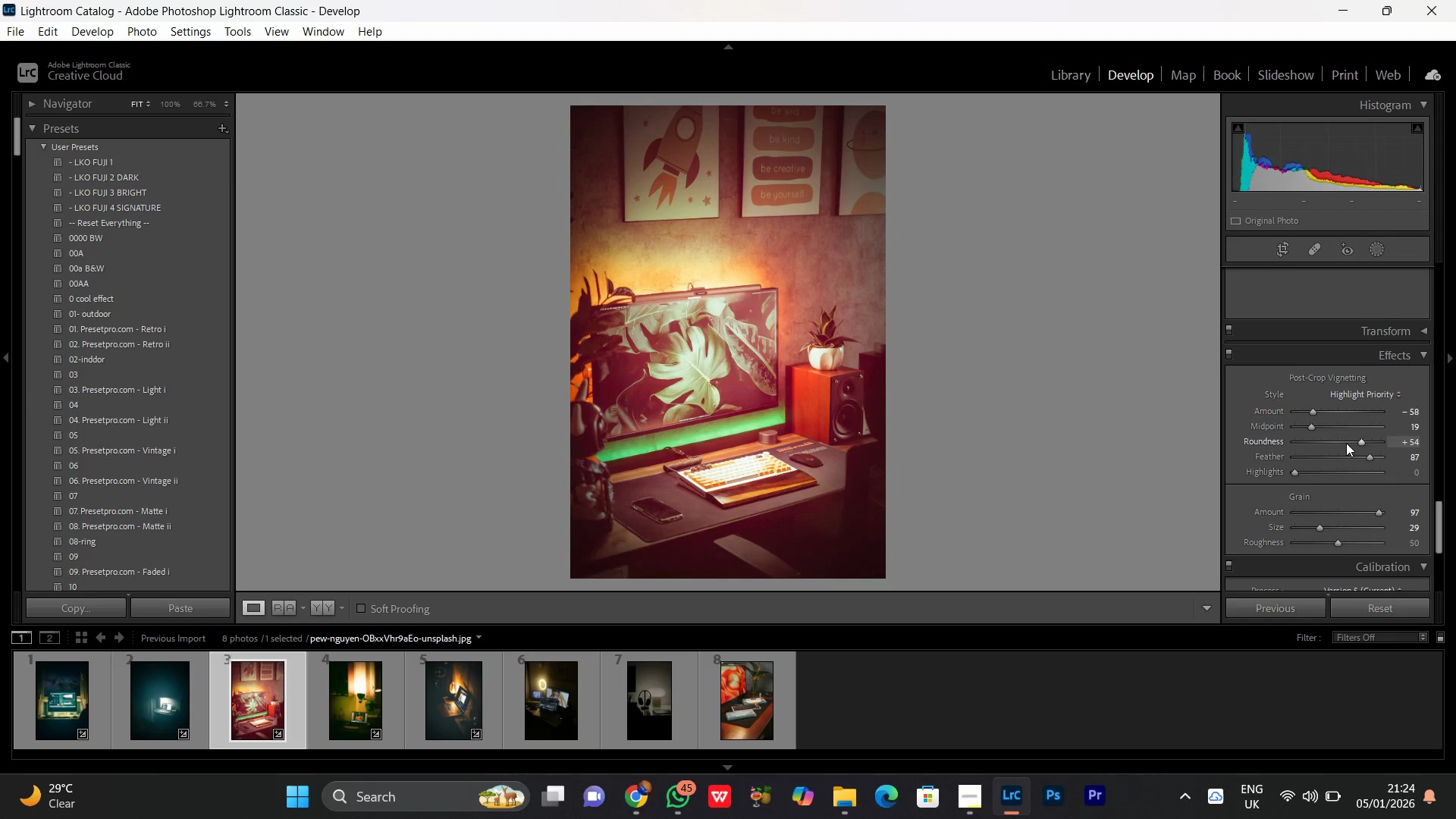 
left_click_drag(start_coordinate=[1346, 443], to_coordinate=[1330, 446])
 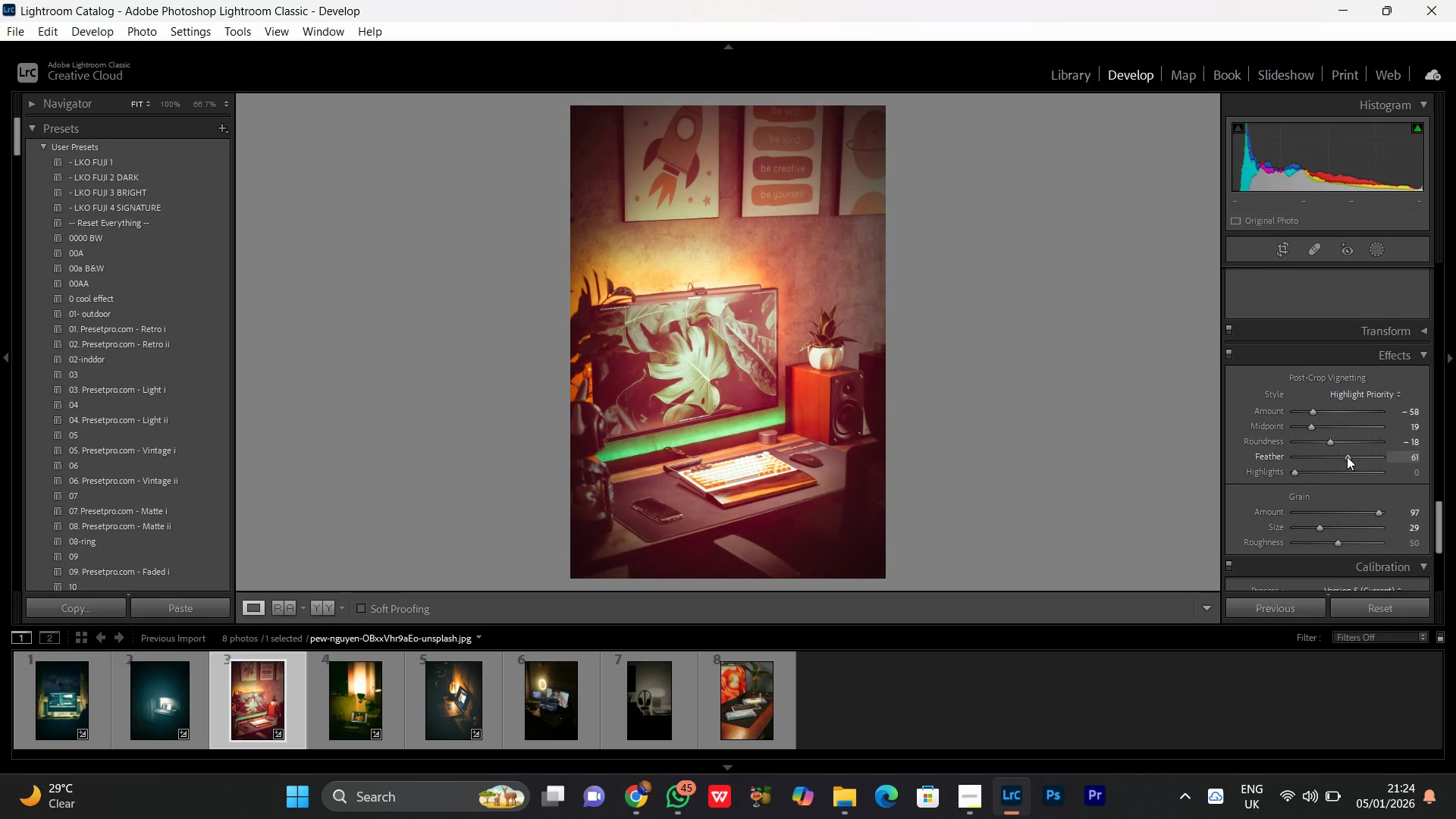 
left_click_drag(start_coordinate=[1348, 457], to_coordinate=[1338, 457])
 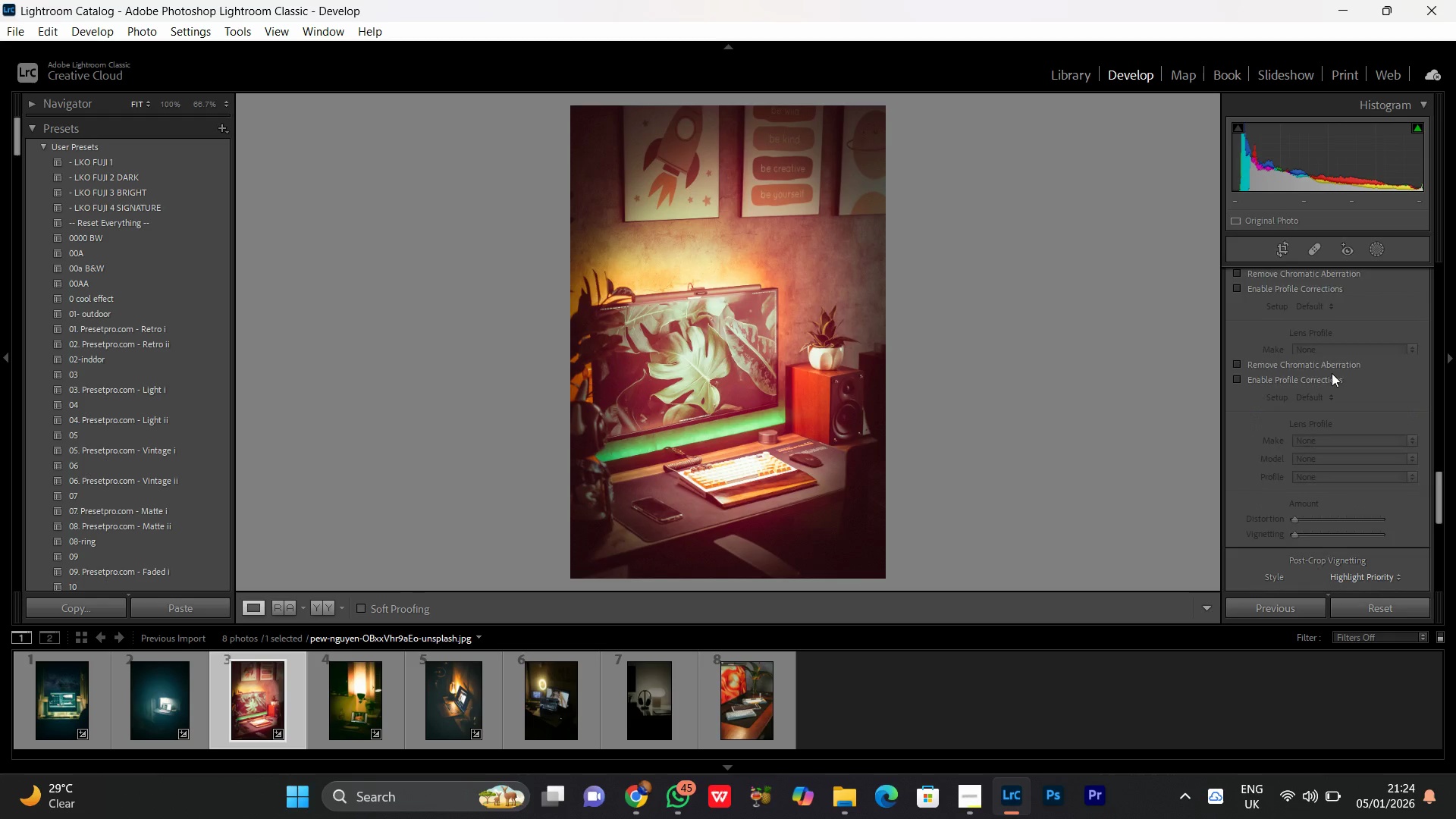 
scroll: coordinate [1333, 375], scroll_direction: up, amount: 18.0
 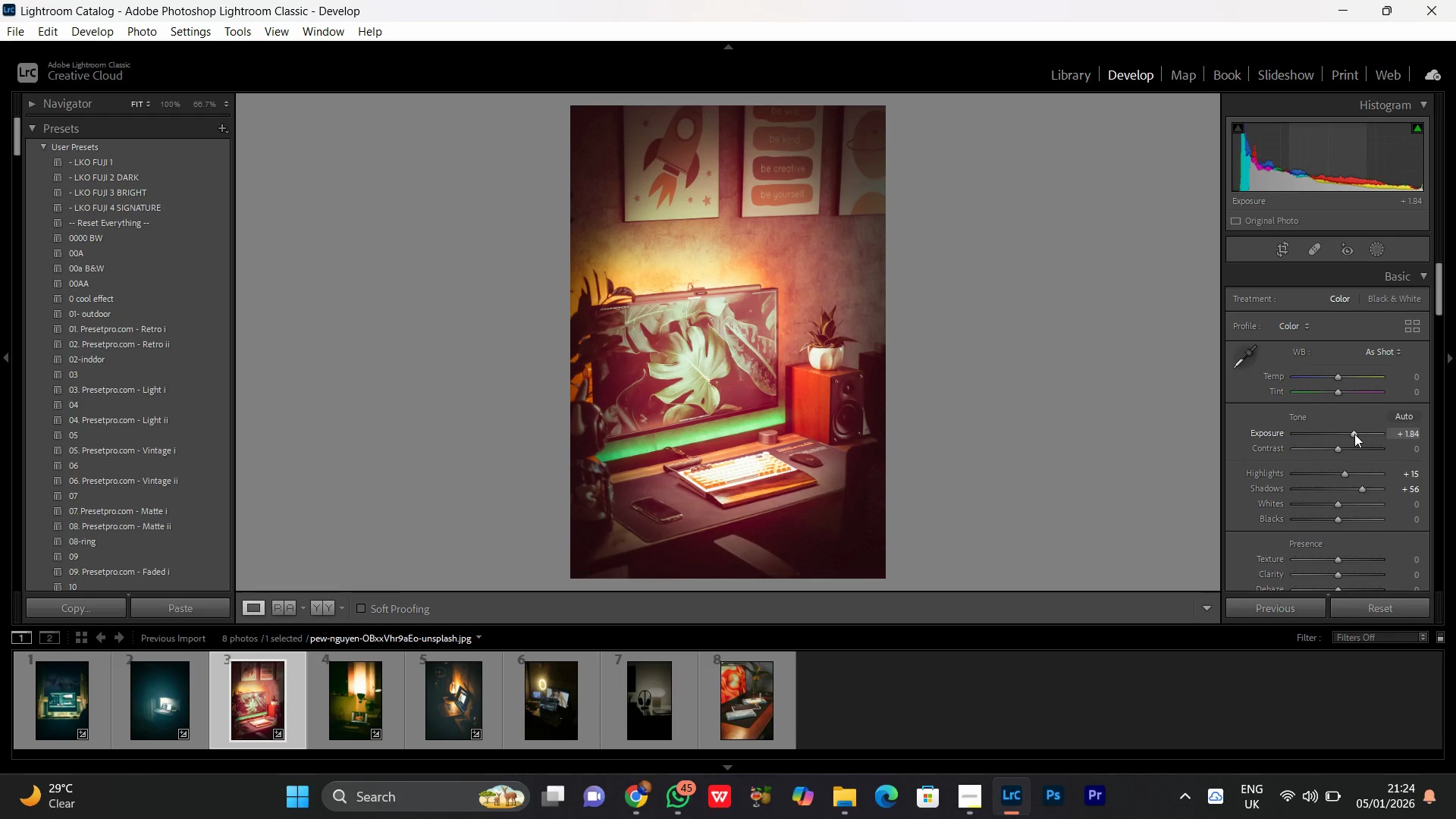 
double_click([1354, 434])
 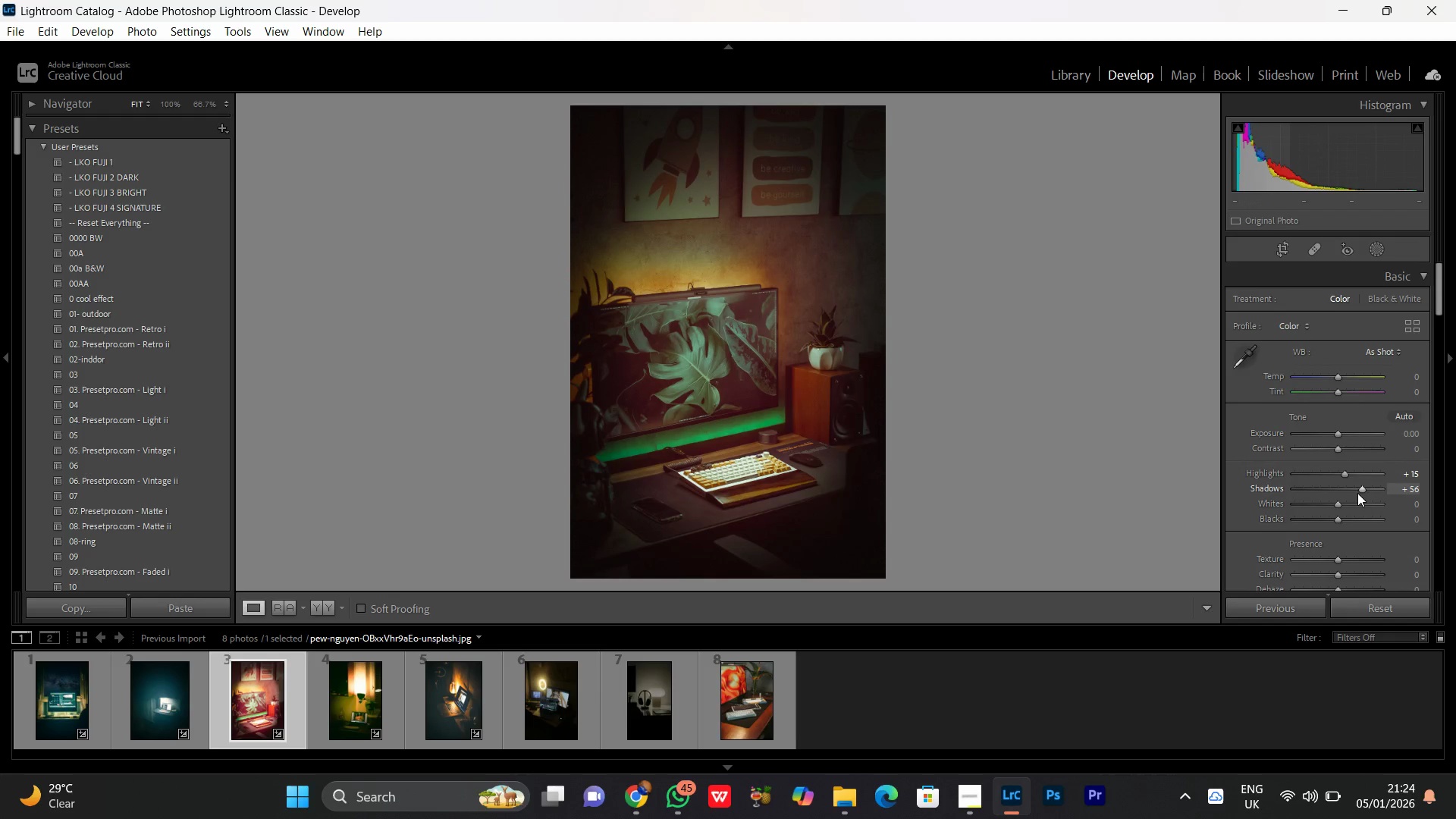 
left_click_drag(start_coordinate=[1358, 491], to_coordinate=[1344, 491])
 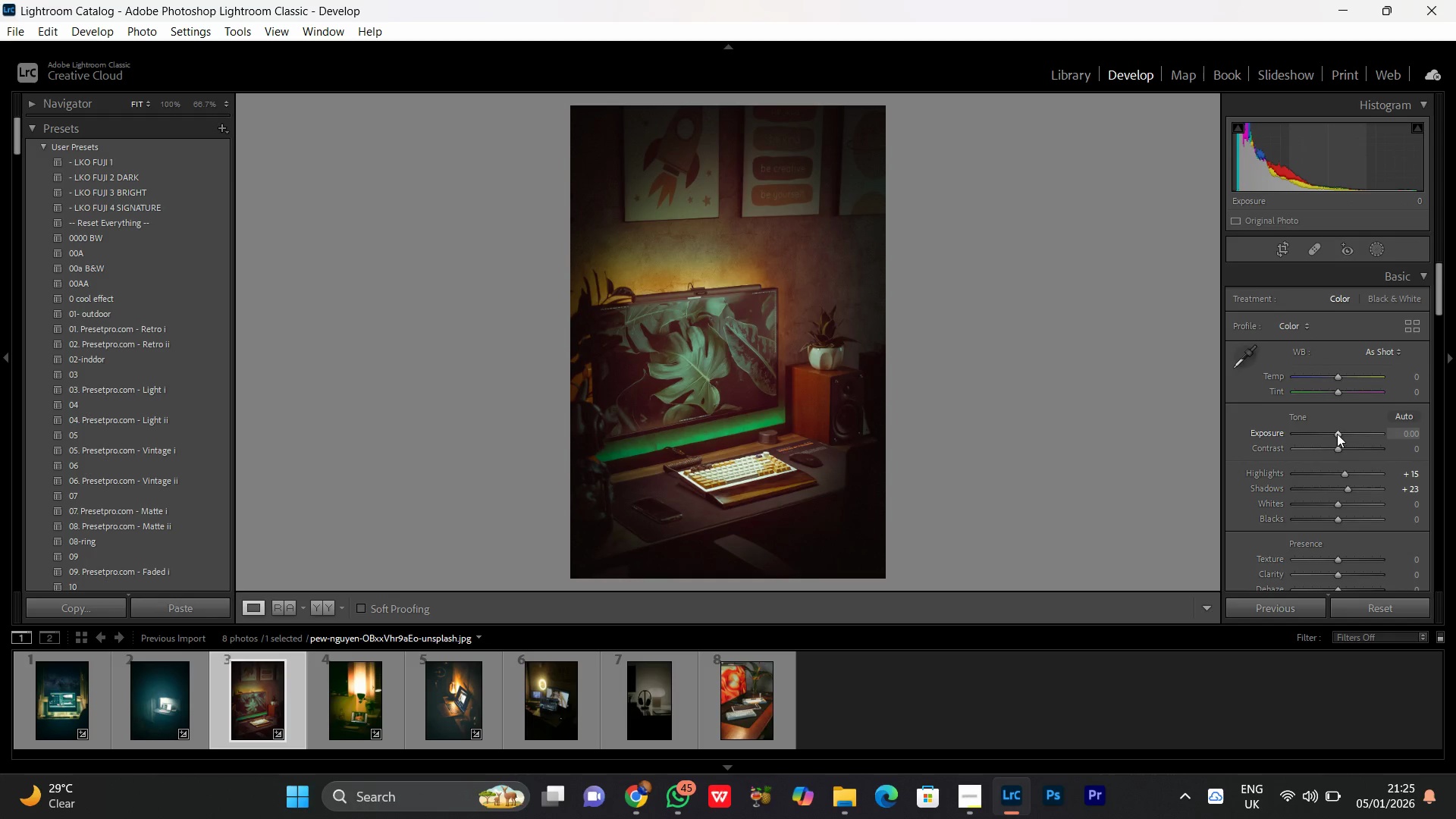 
left_click_drag(start_coordinate=[1337, 434], to_coordinate=[1344, 435])
 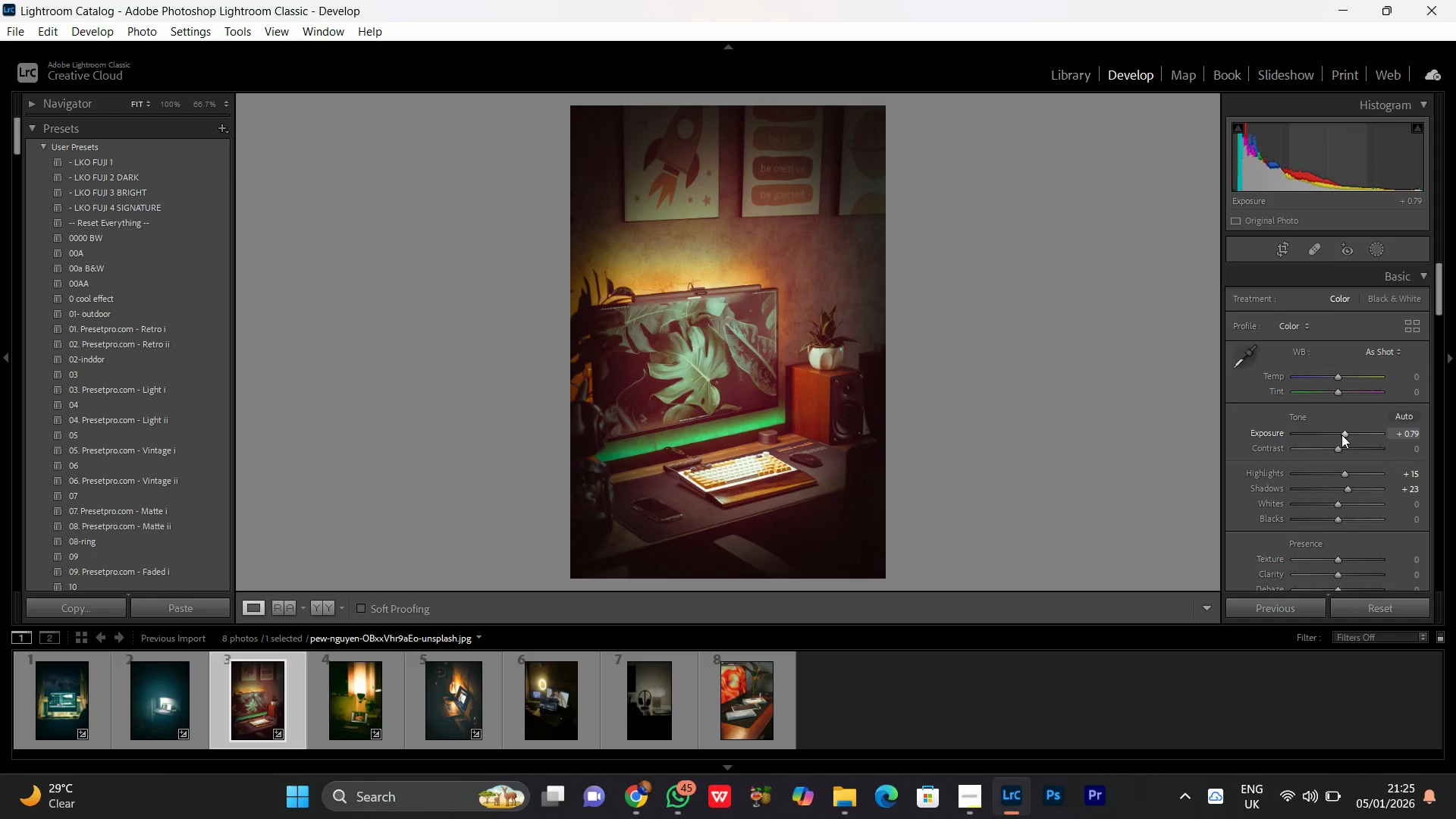 
double_click([1341, 435])
 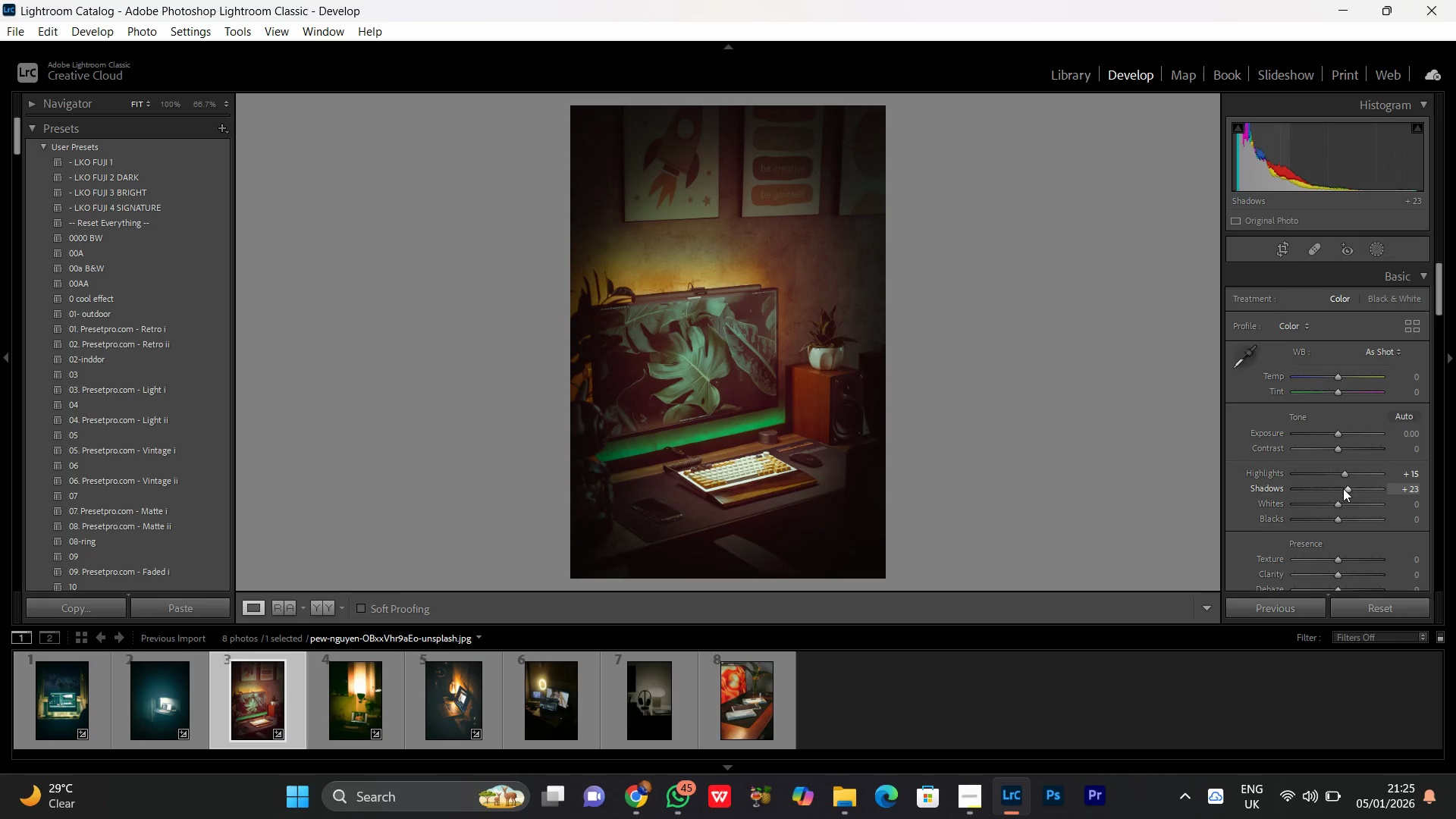 
left_click([1350, 488])
 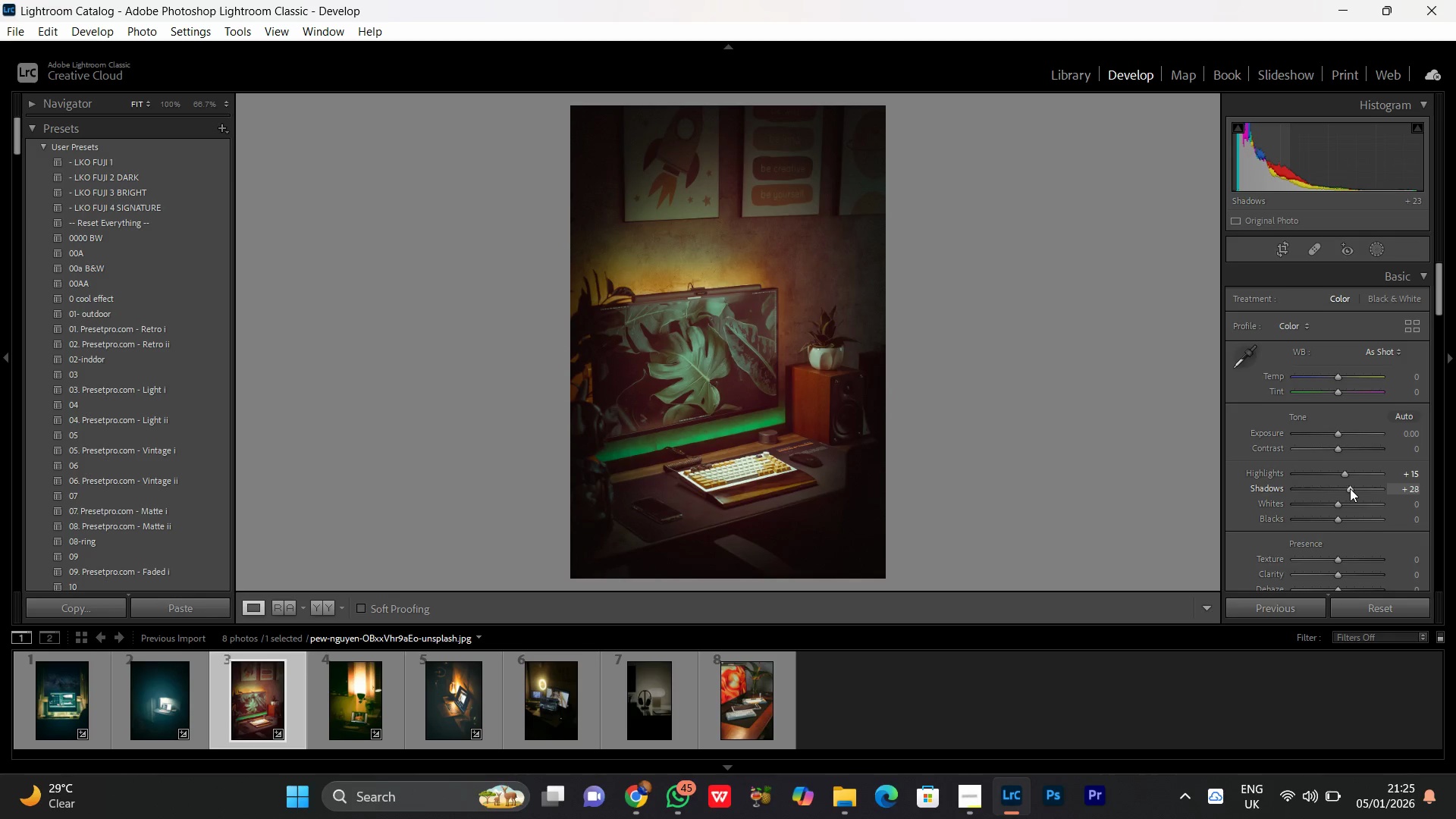 
scroll: coordinate [1350, 488], scroll_direction: up, amount: 1.0
 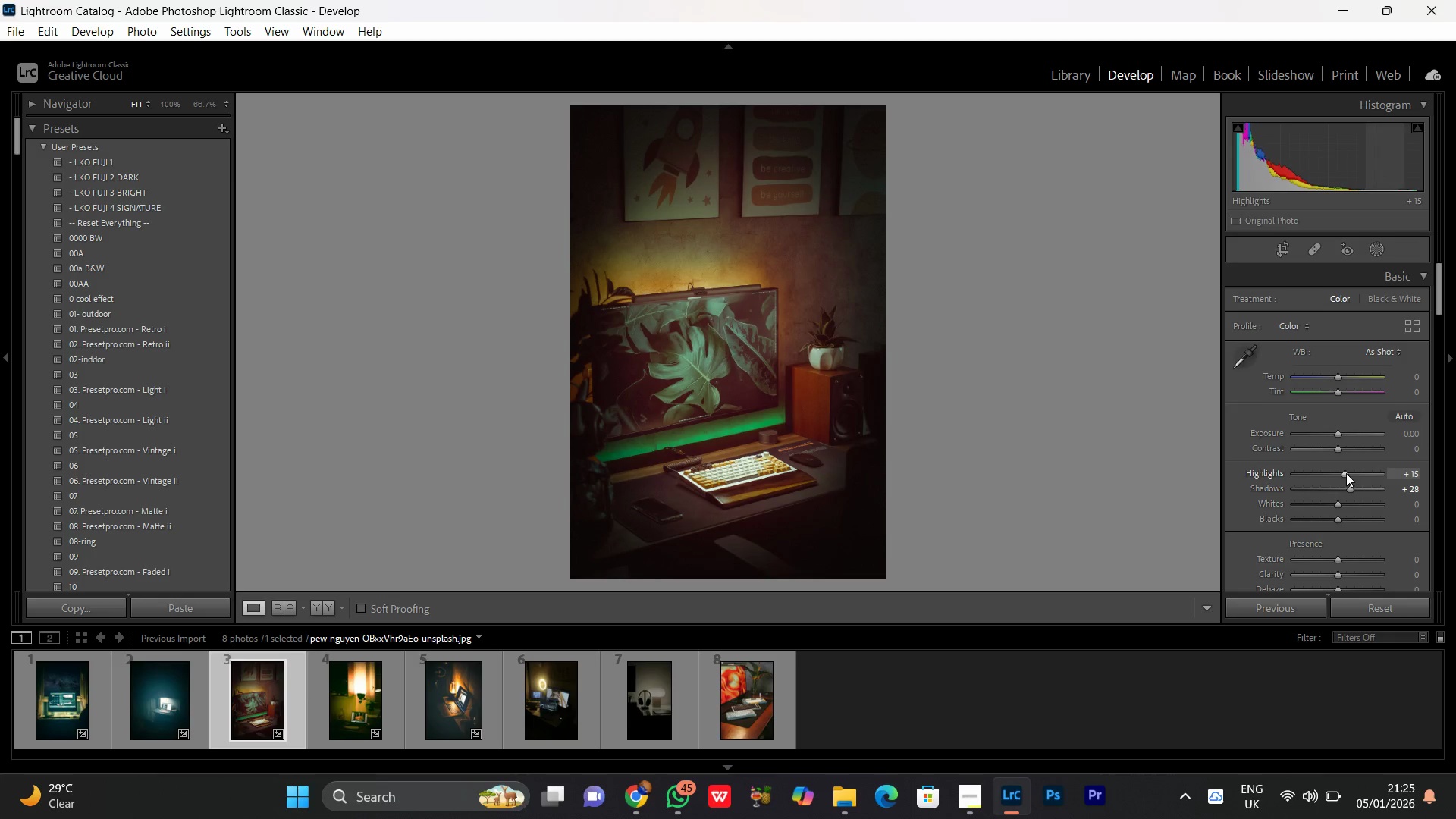 
left_click([1346, 473])
 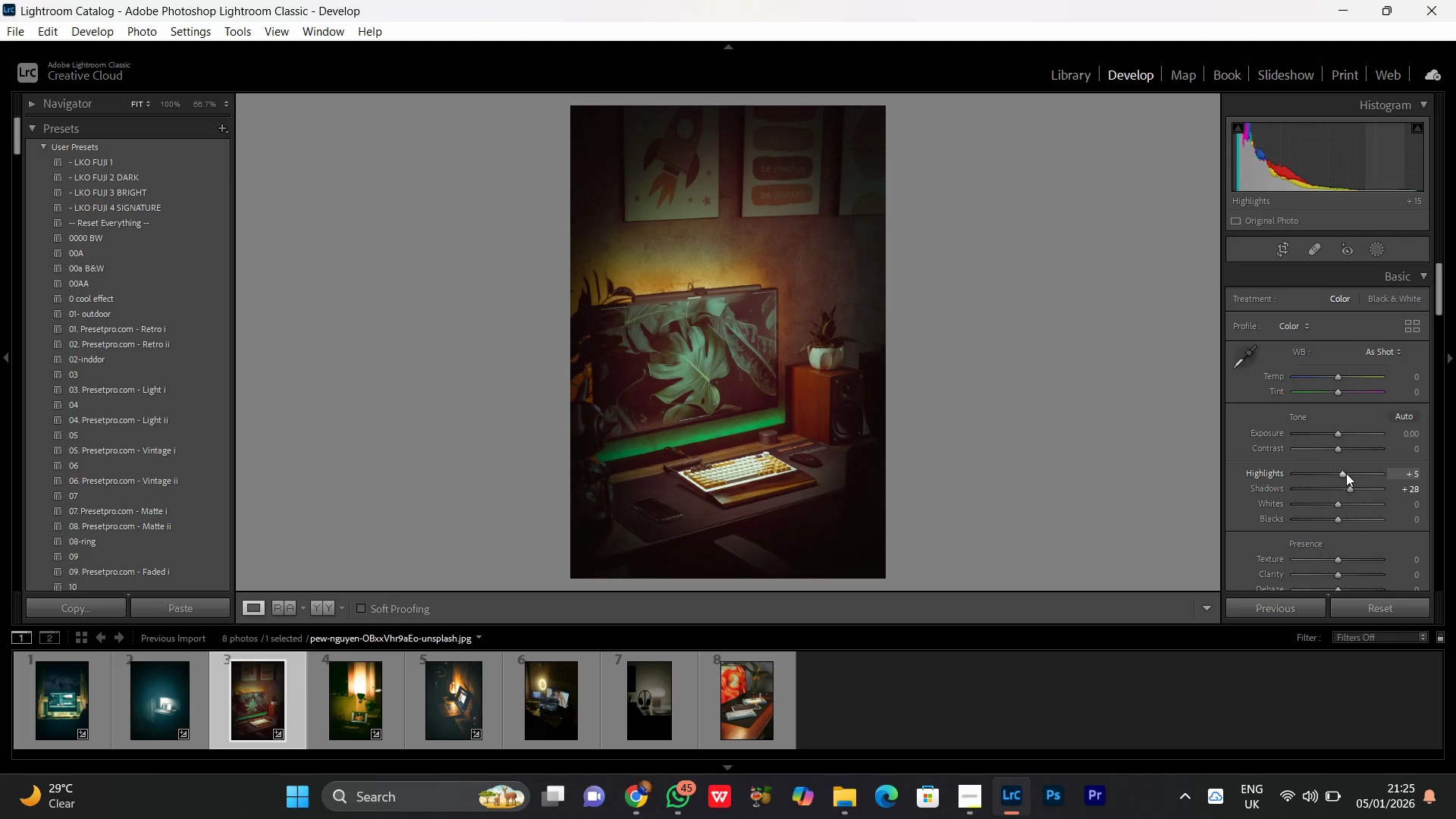 
scroll: coordinate [1346, 473], scroll_direction: down, amount: 4.0
 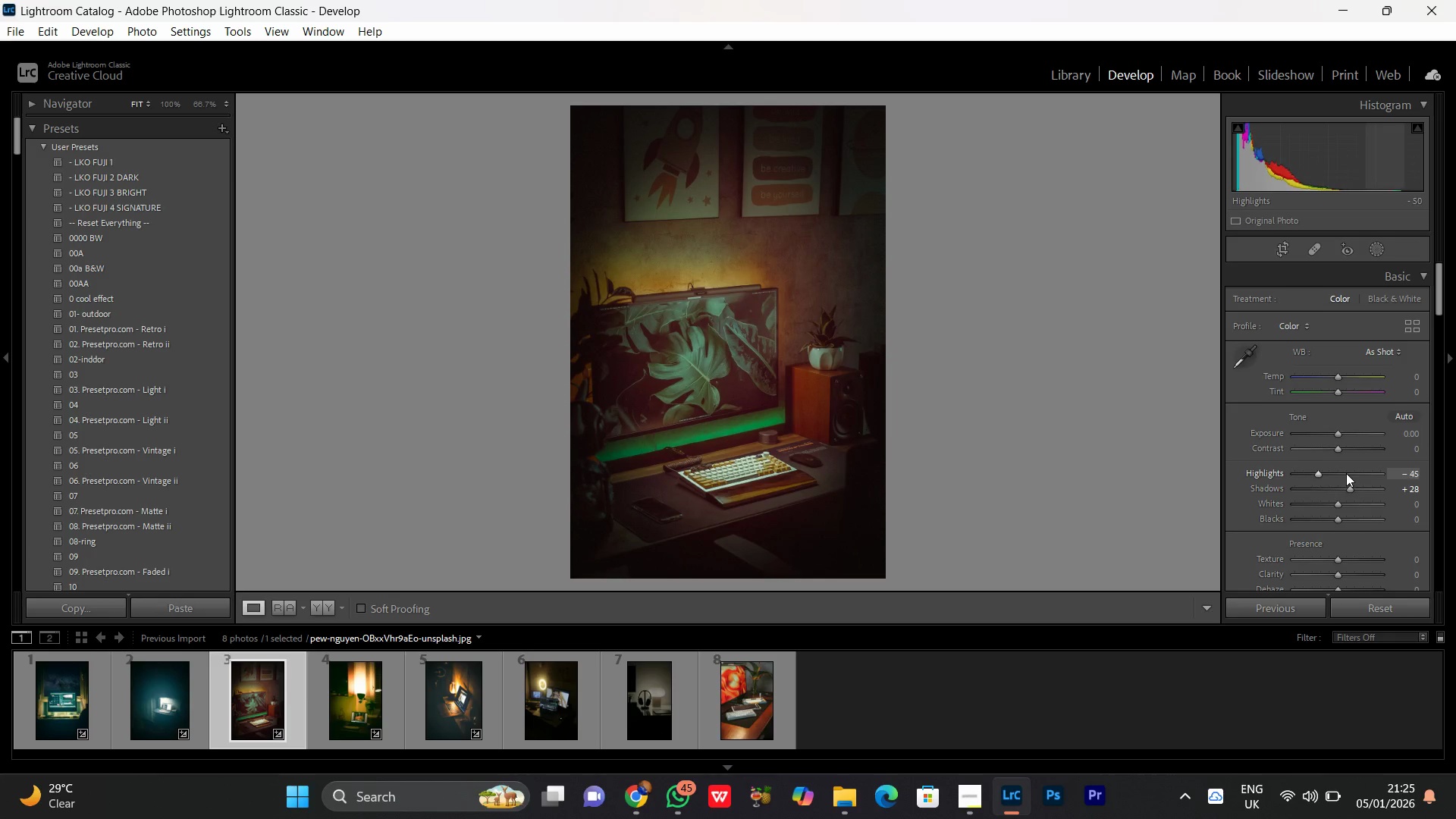 
scroll: coordinate [1345, 489], scroll_direction: none, amount: 0.0
 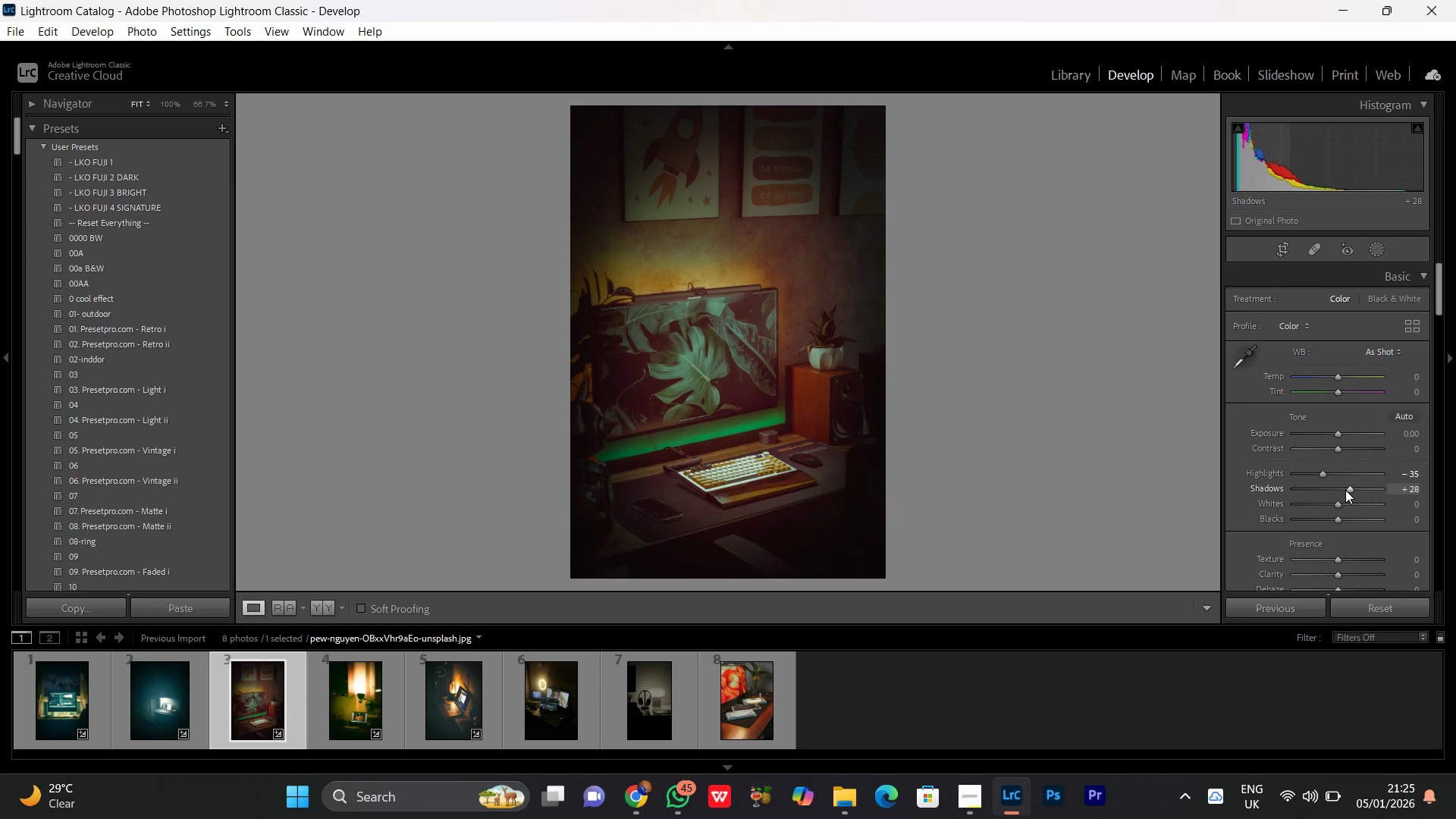 
left_click([1348, 490])
 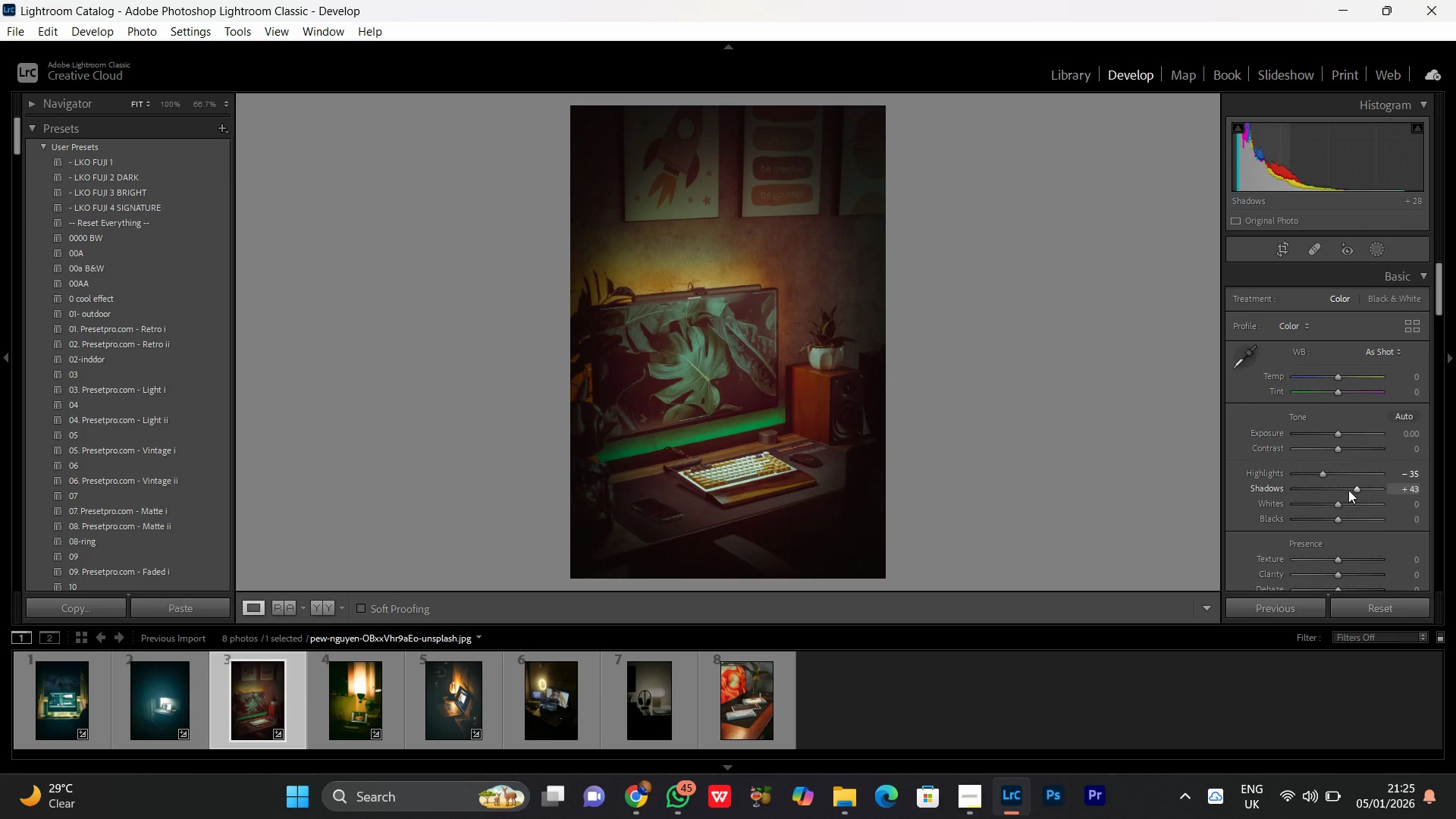 
scroll: coordinate [1363, 453], scroll_direction: up, amount: 27.0
 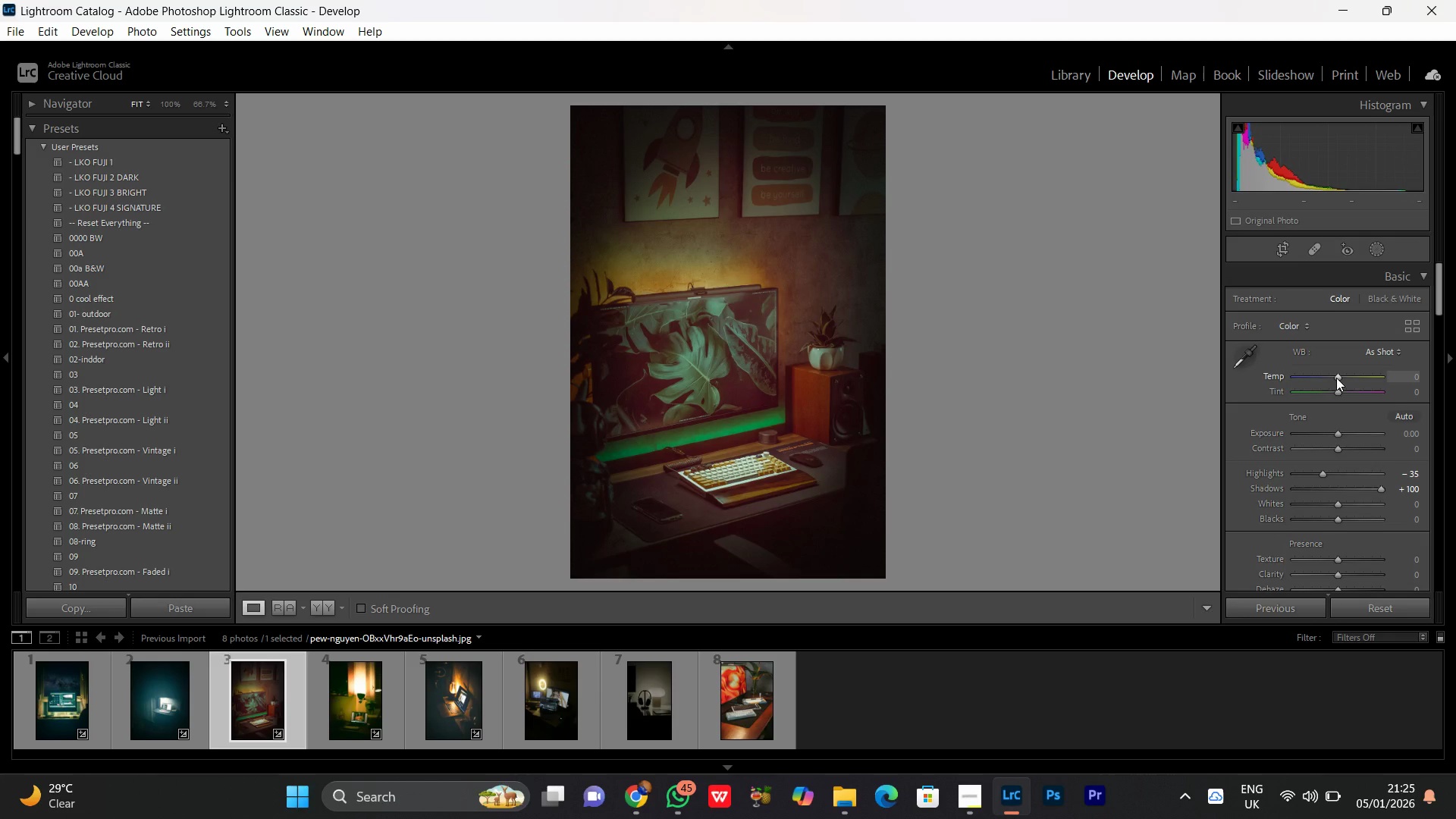 
scroll: coordinate [1365, 498], scroll_direction: down, amount: 11.0
 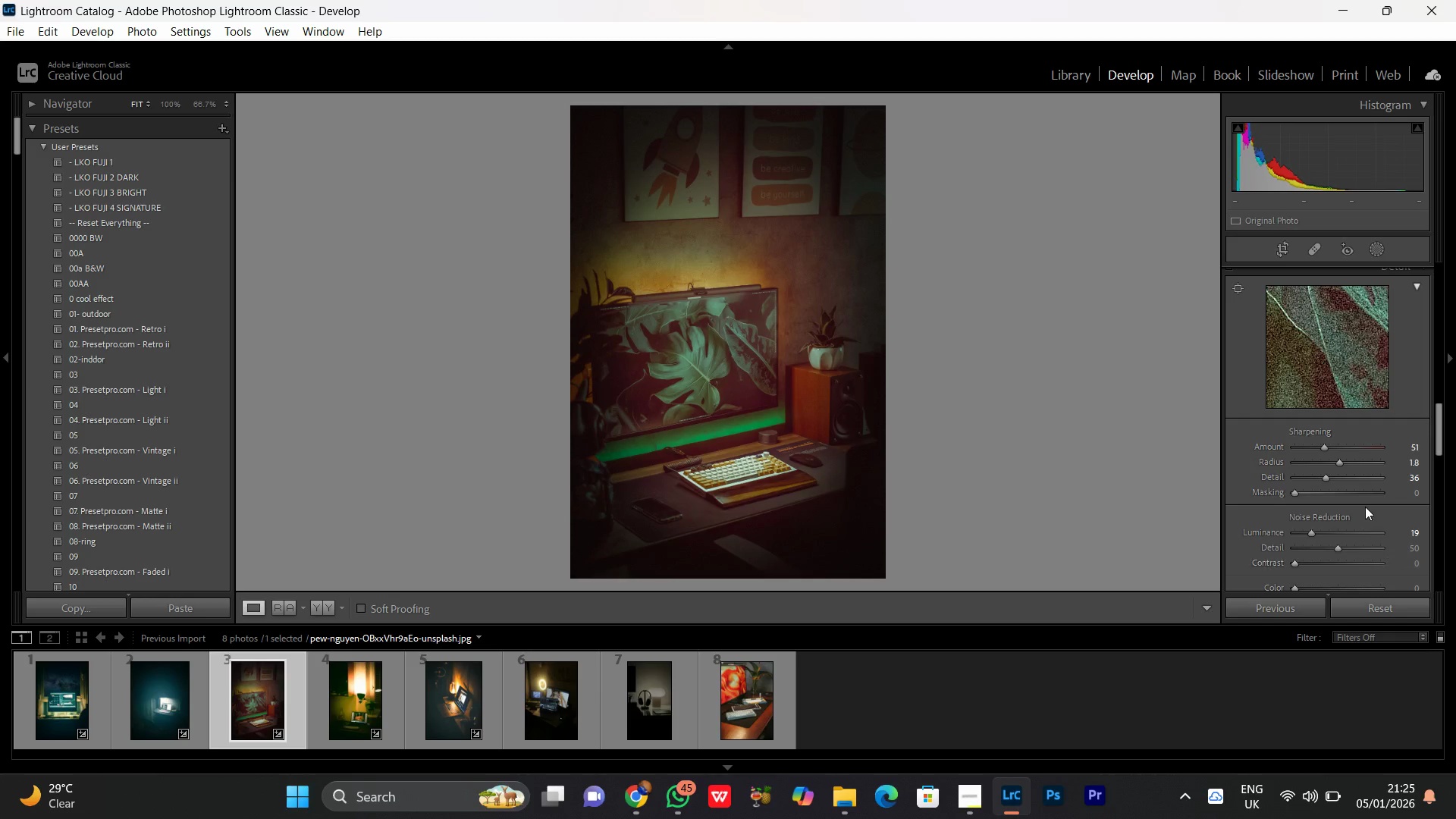 
scroll: coordinate [1365, 507], scroll_direction: up, amount: 2.0
 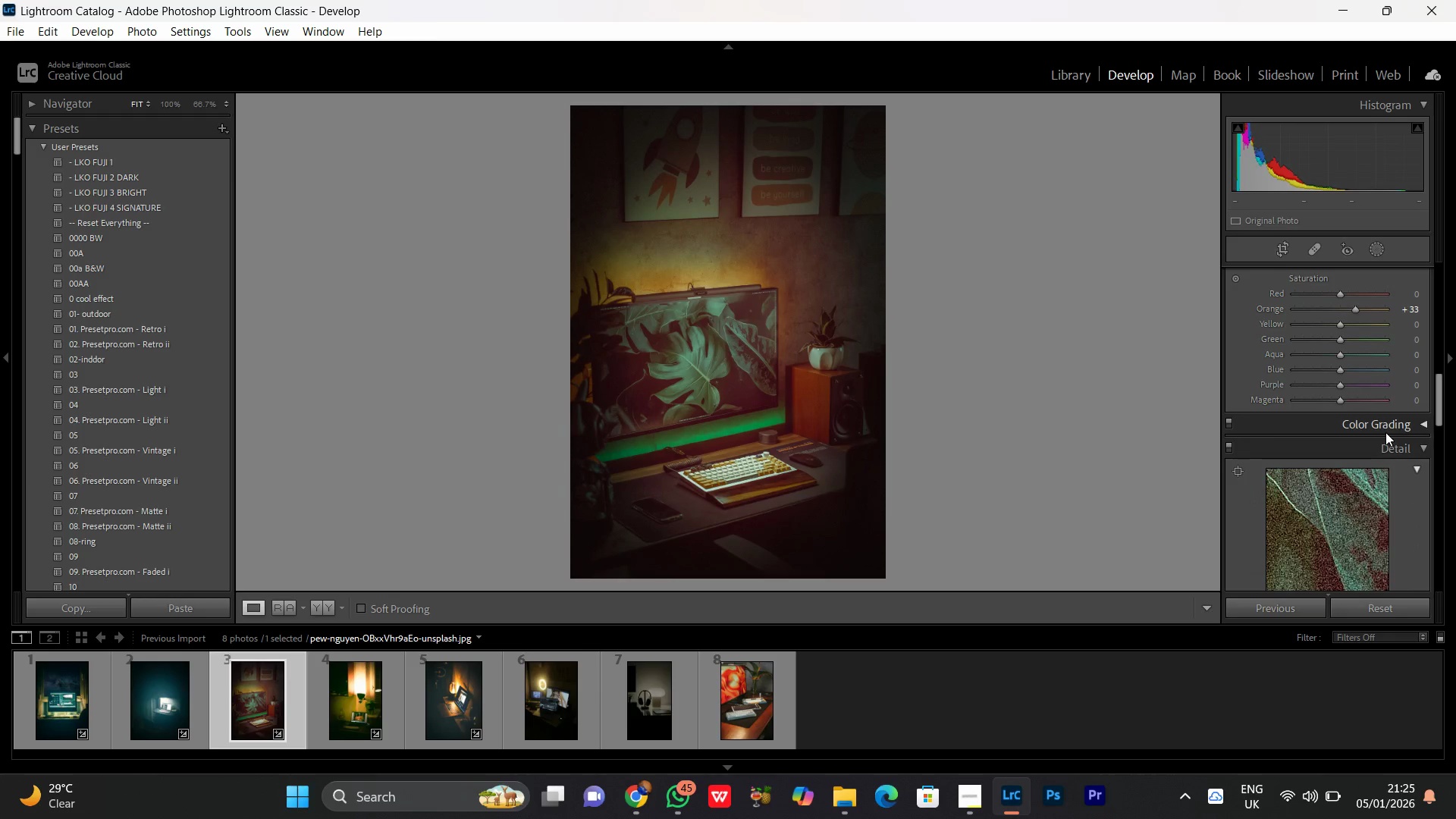 
left_click([1382, 425])
 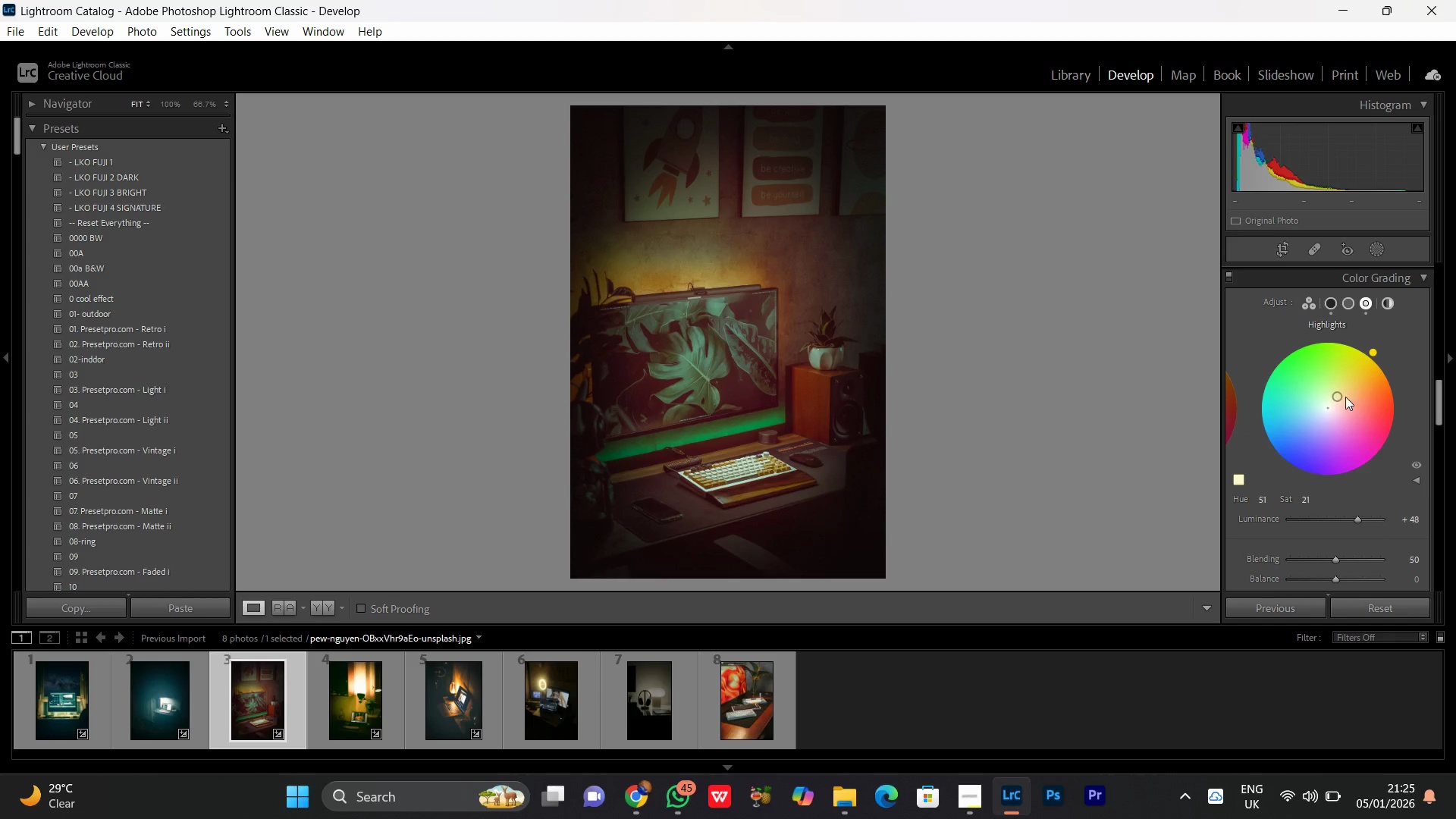 
left_click_drag(start_coordinate=[1335, 397], to_coordinate=[1346, 391])
 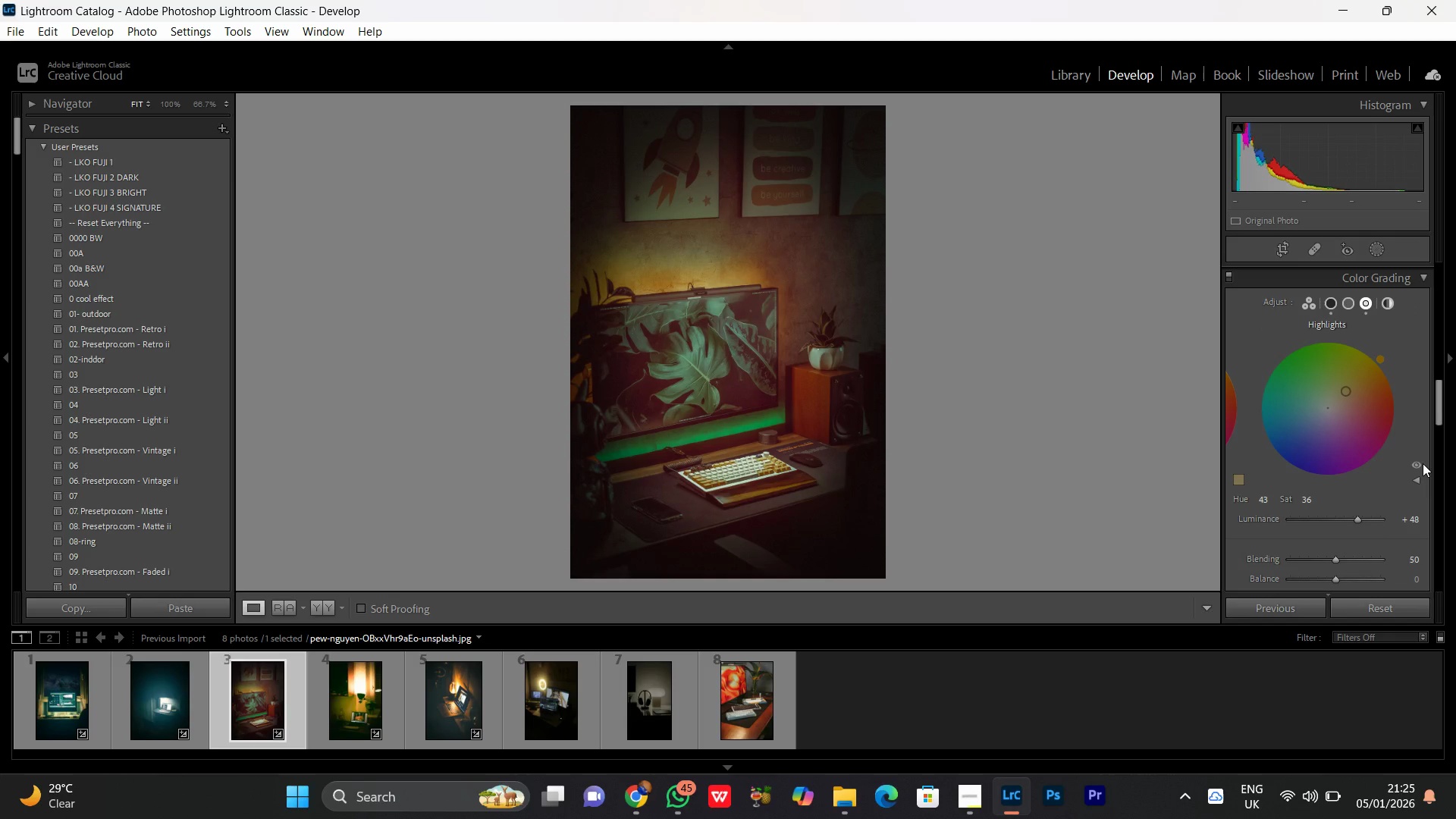 
left_click([1423, 463])
 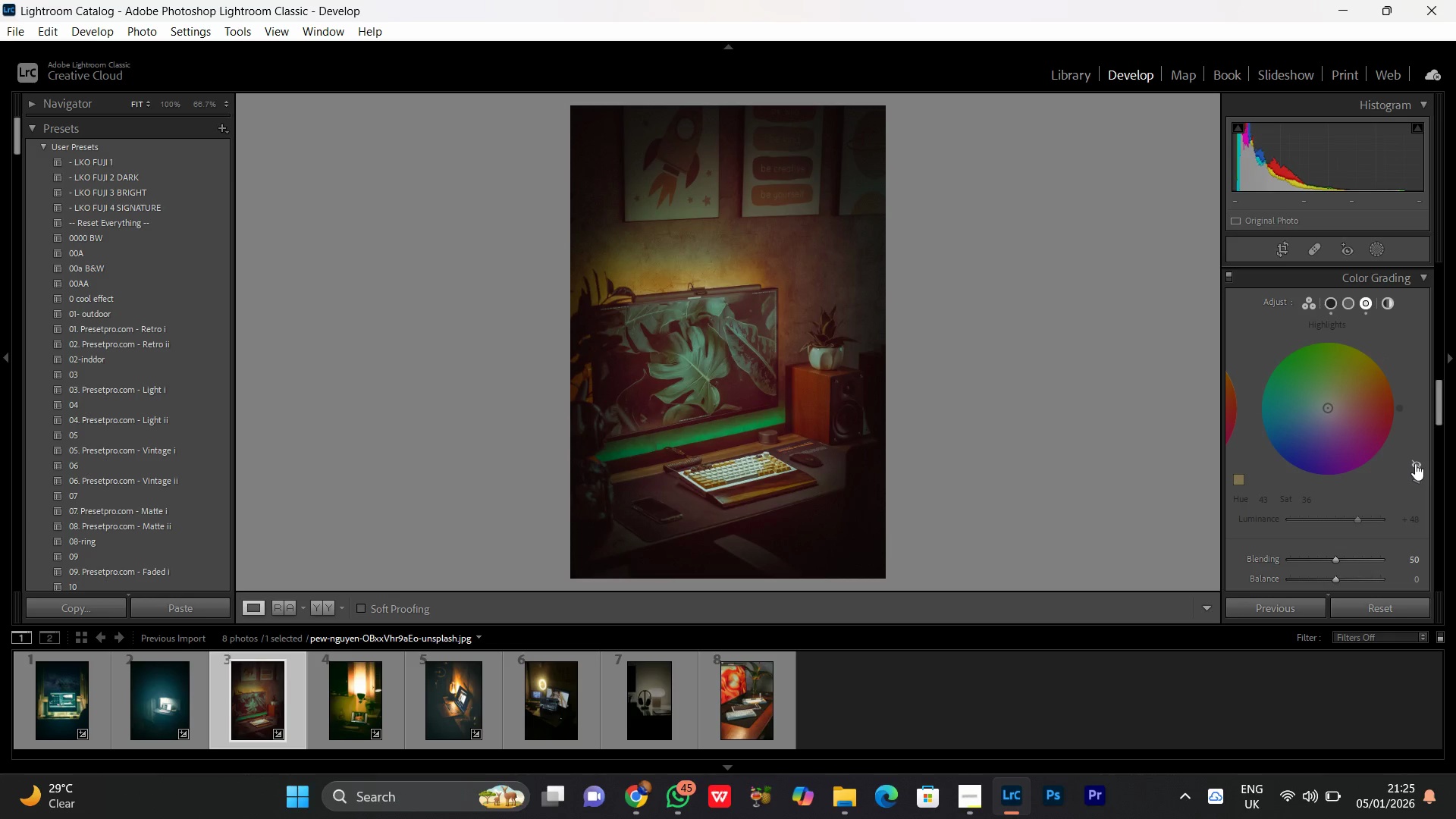 
left_click([1415, 463])
 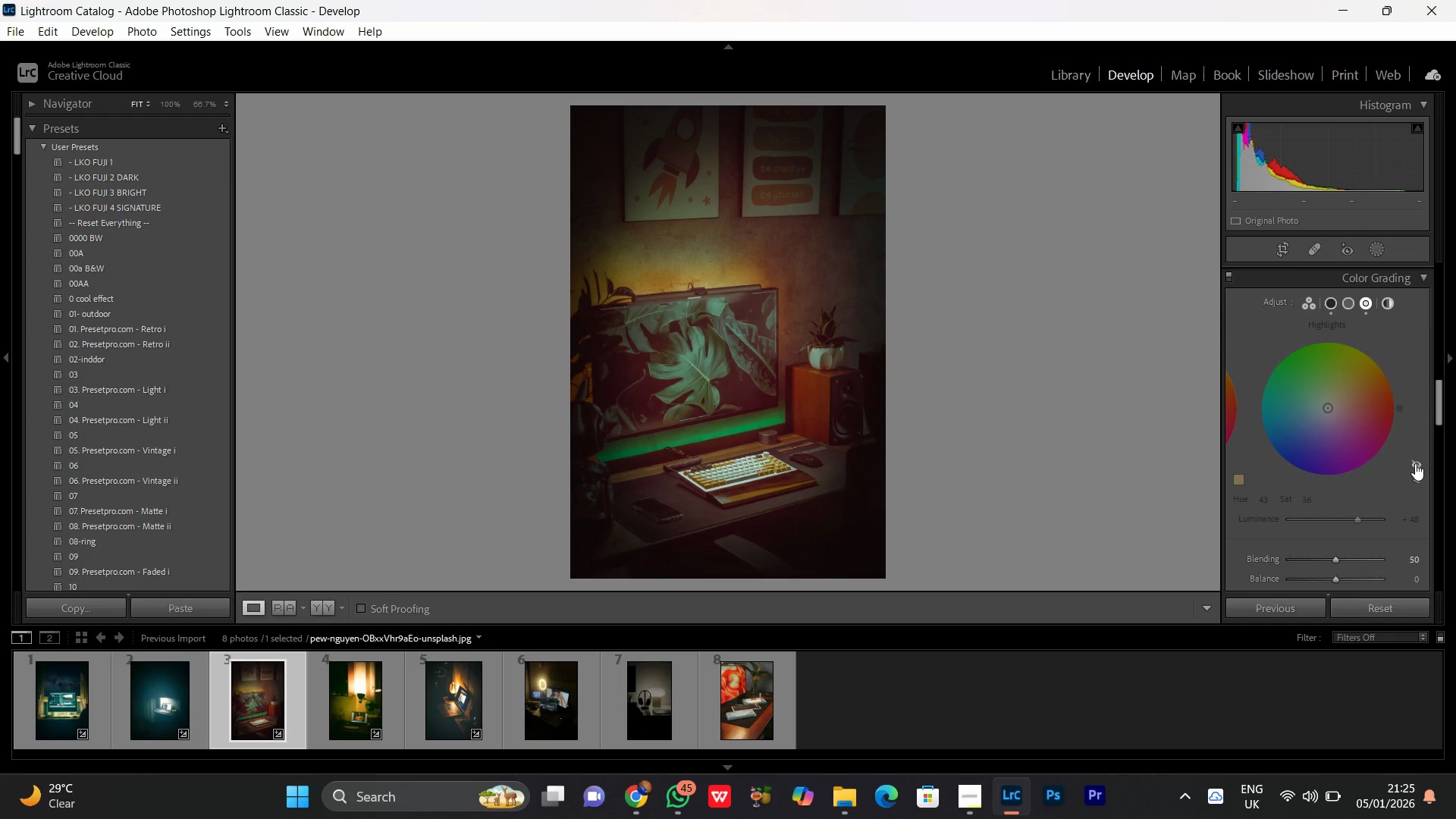 
left_click([1415, 463])
 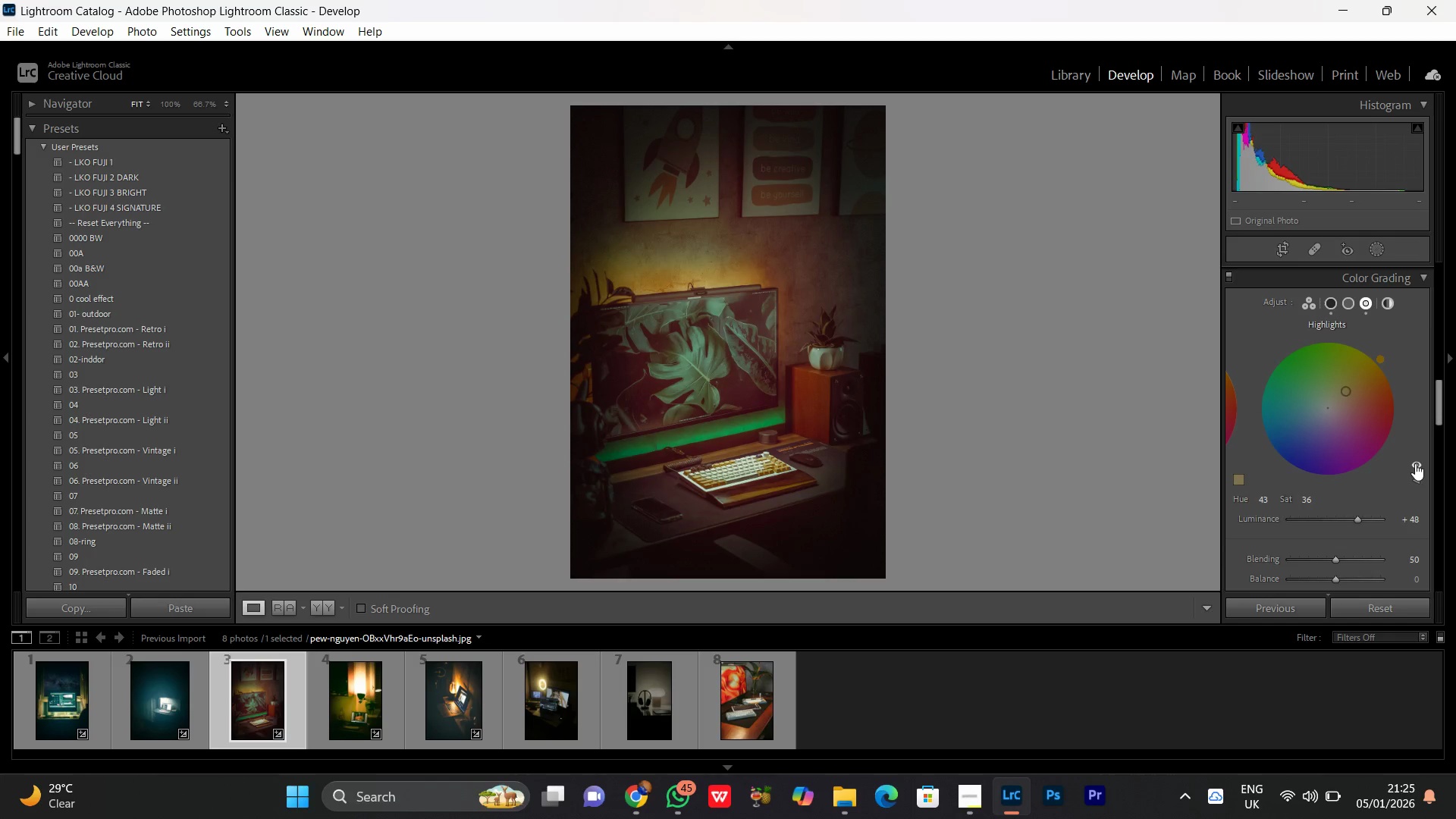 
left_click([1415, 463])
 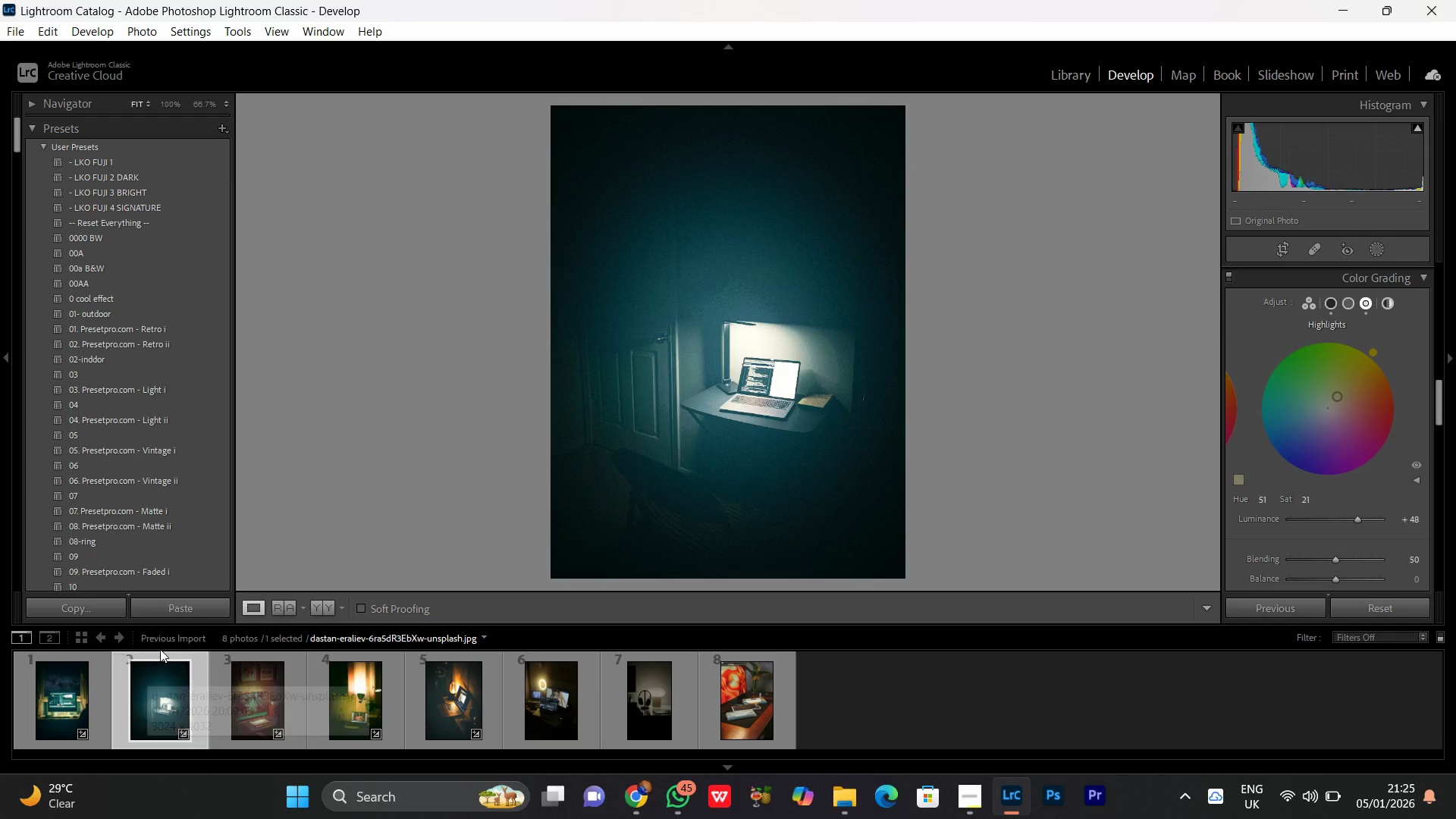 
wait(5.73)
 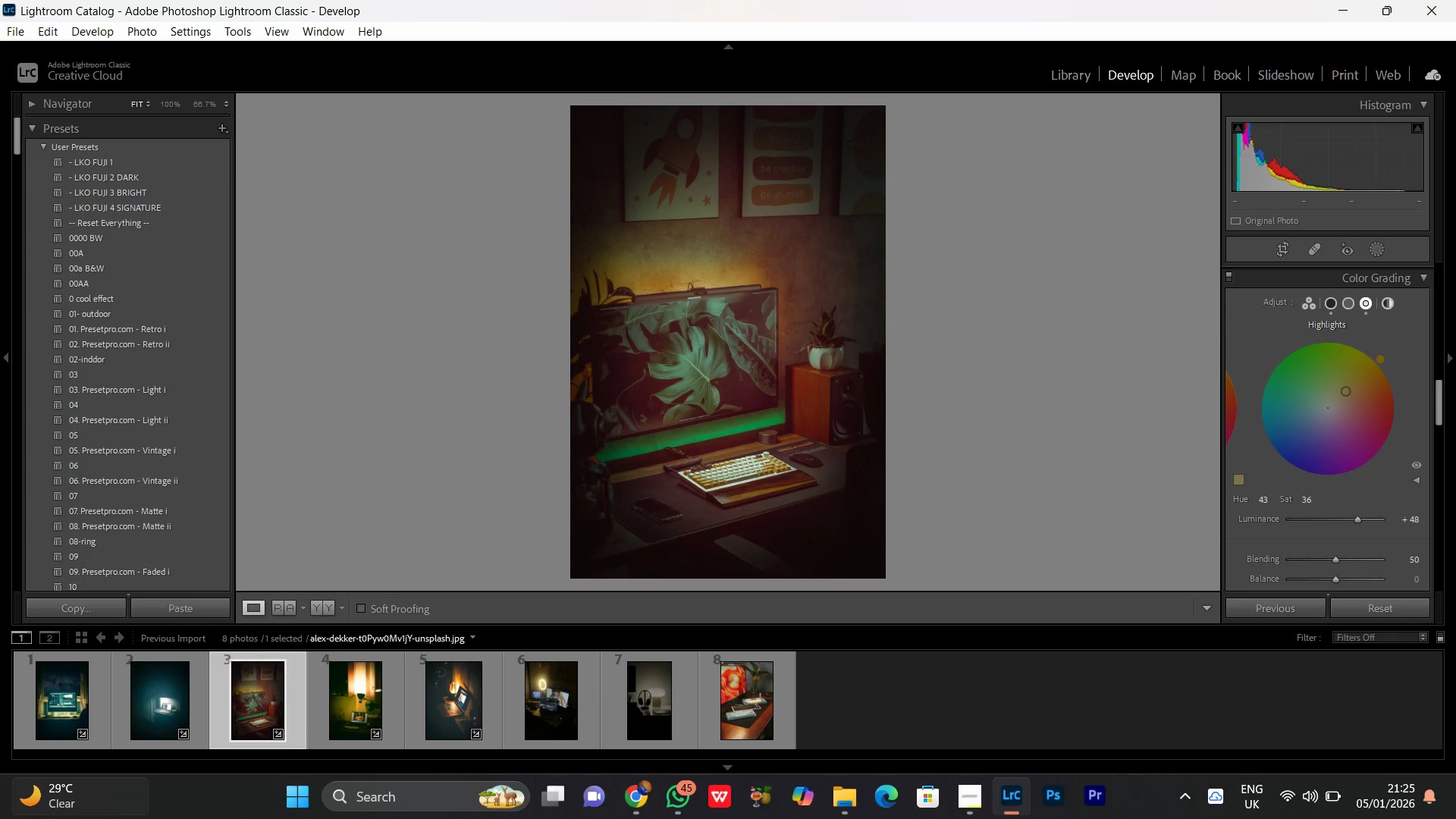 
left_click([713, 284])
 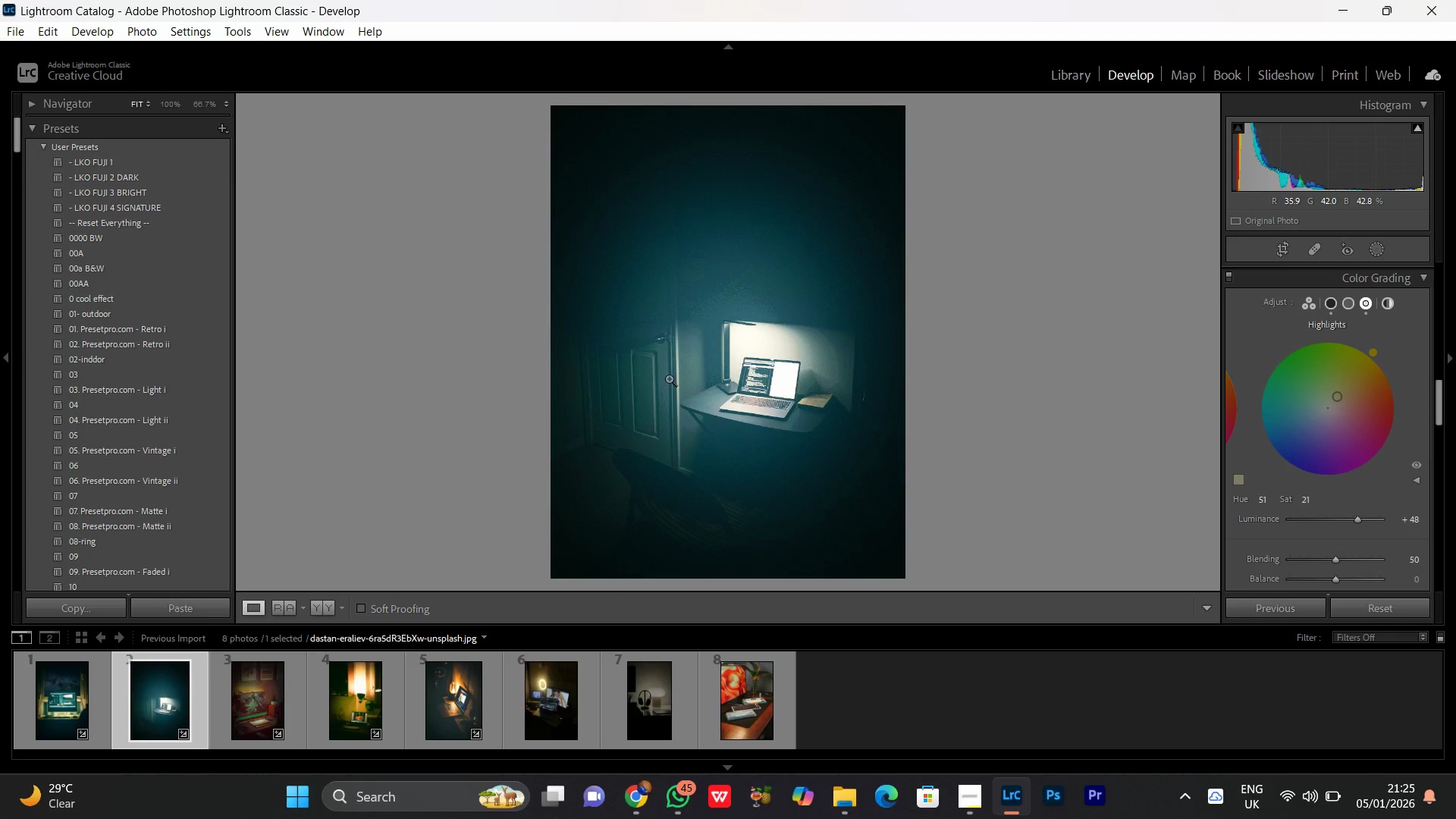 
wait(5.7)
 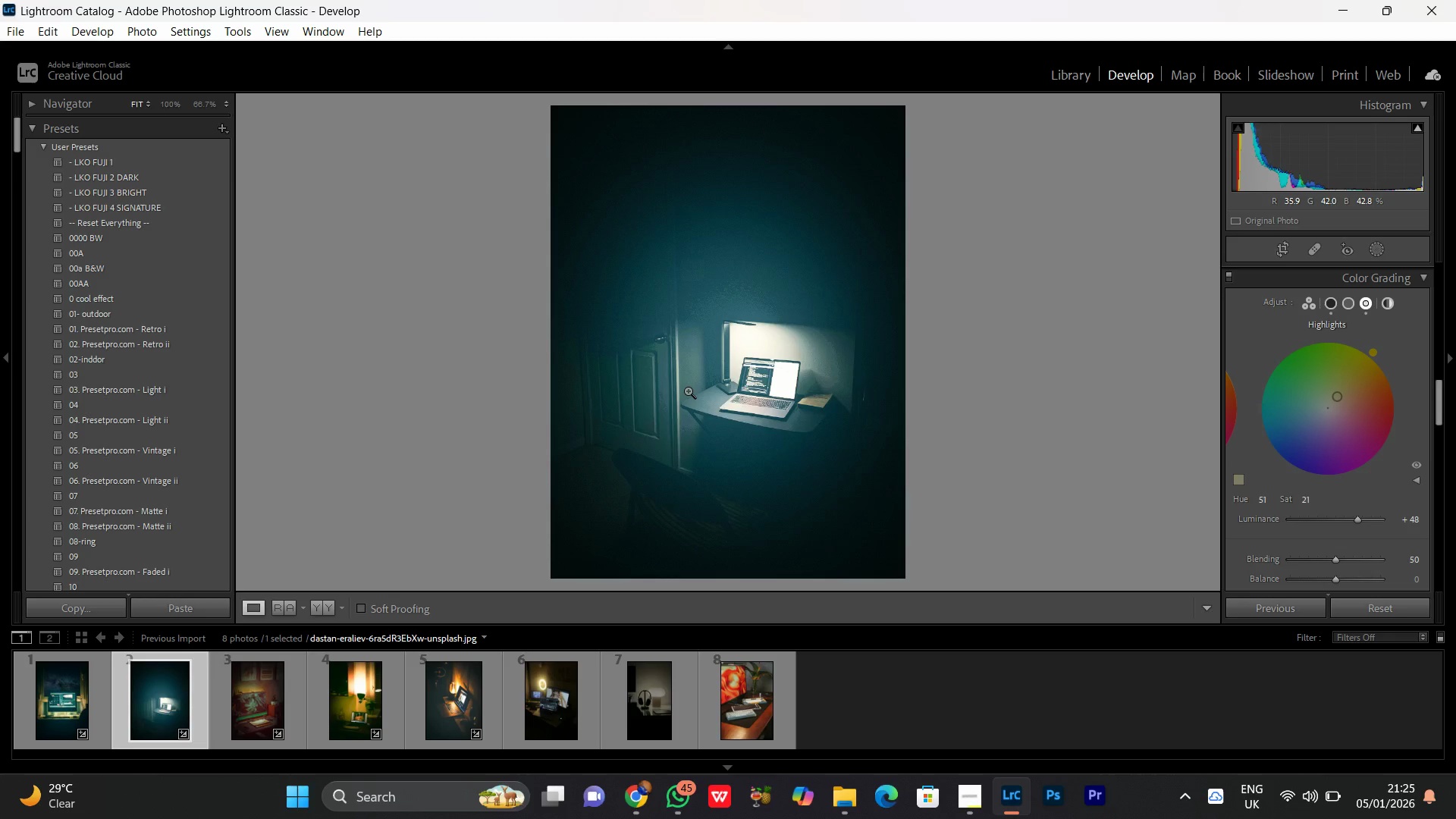 
left_click([55, 726])
 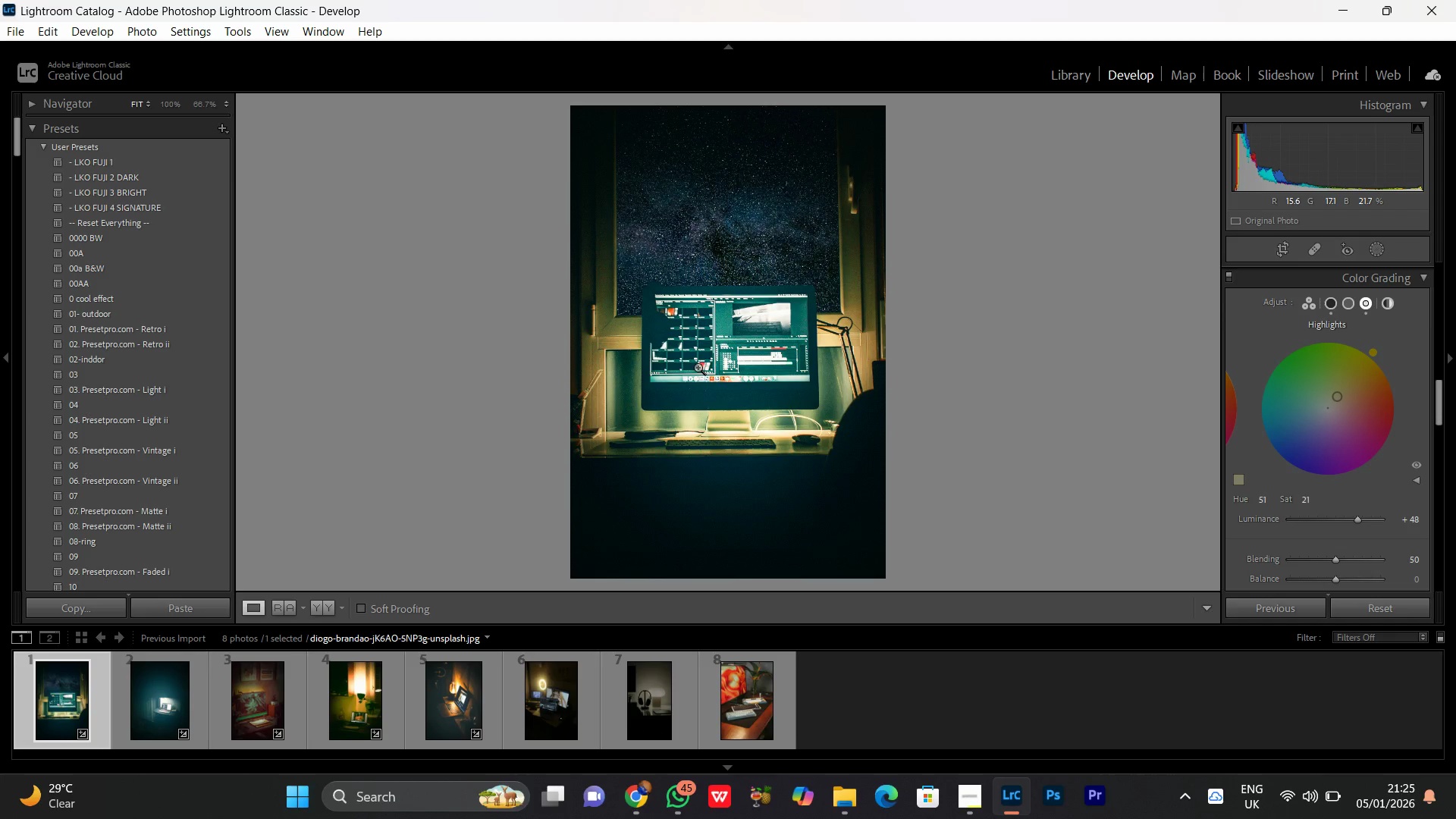 
left_click([717, 328])
 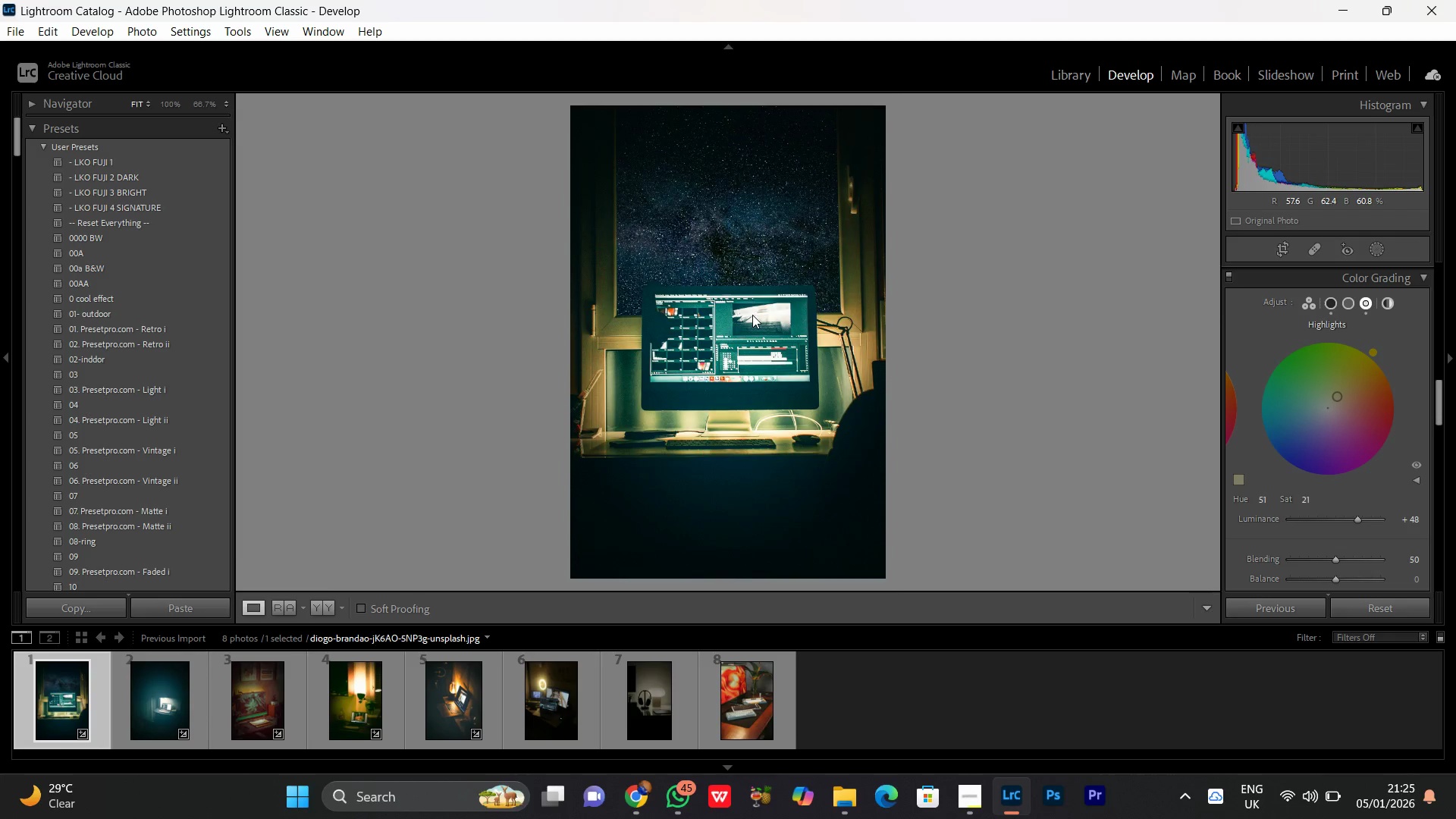 
left_click([753, 315])
 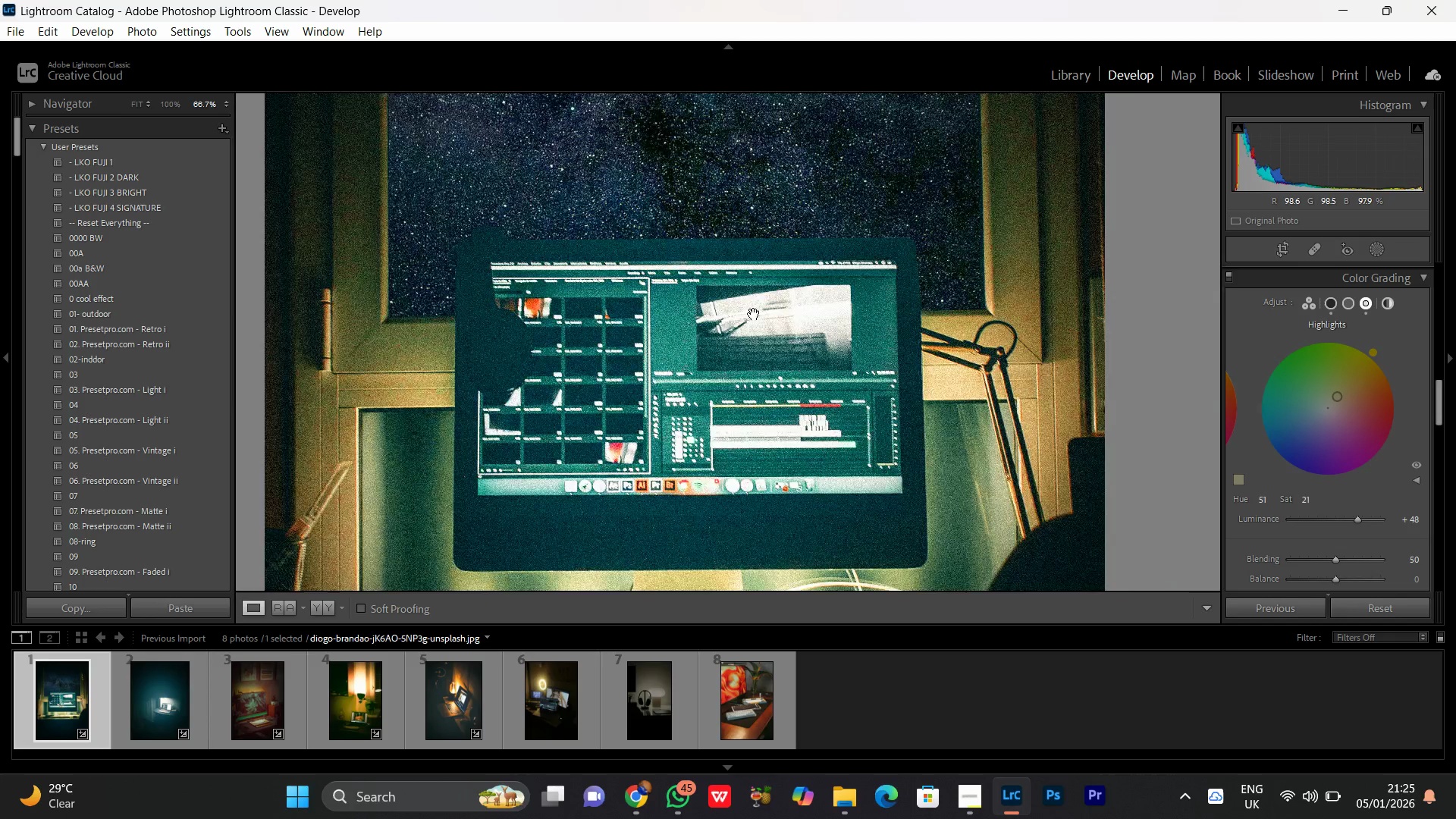 
double_click([754, 314])
 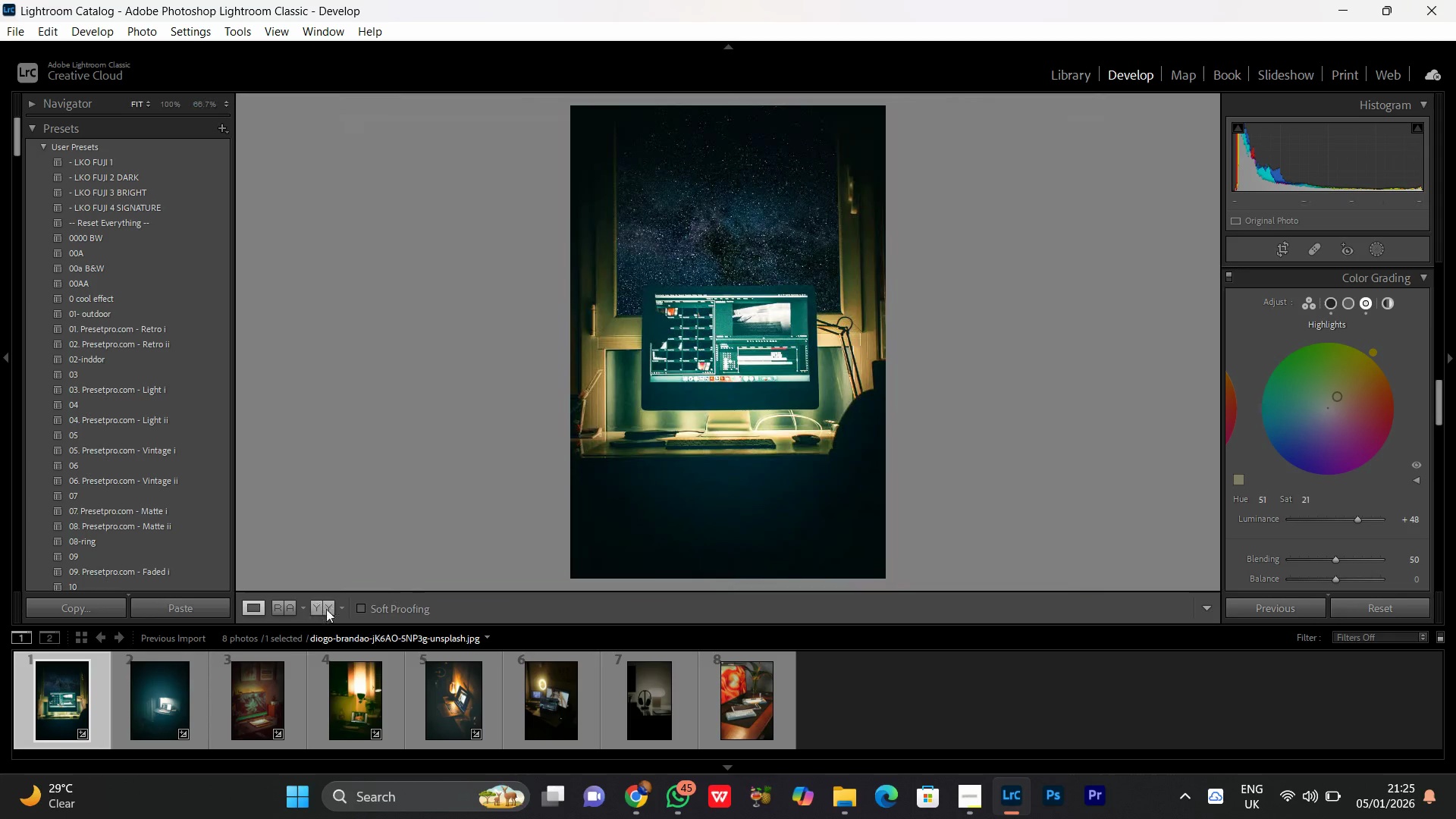 
left_click([326, 609])
 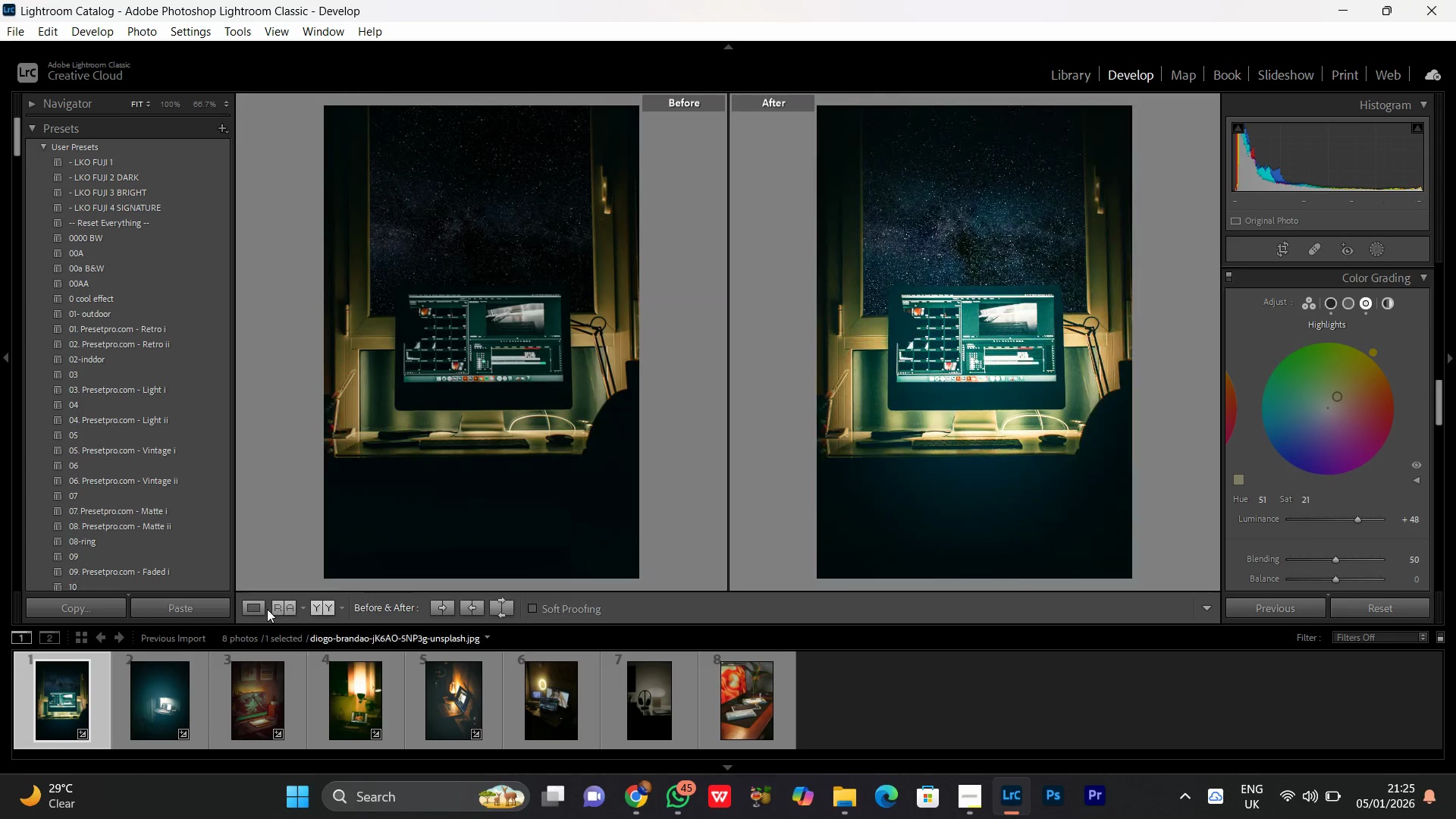 
left_click([256, 608])
 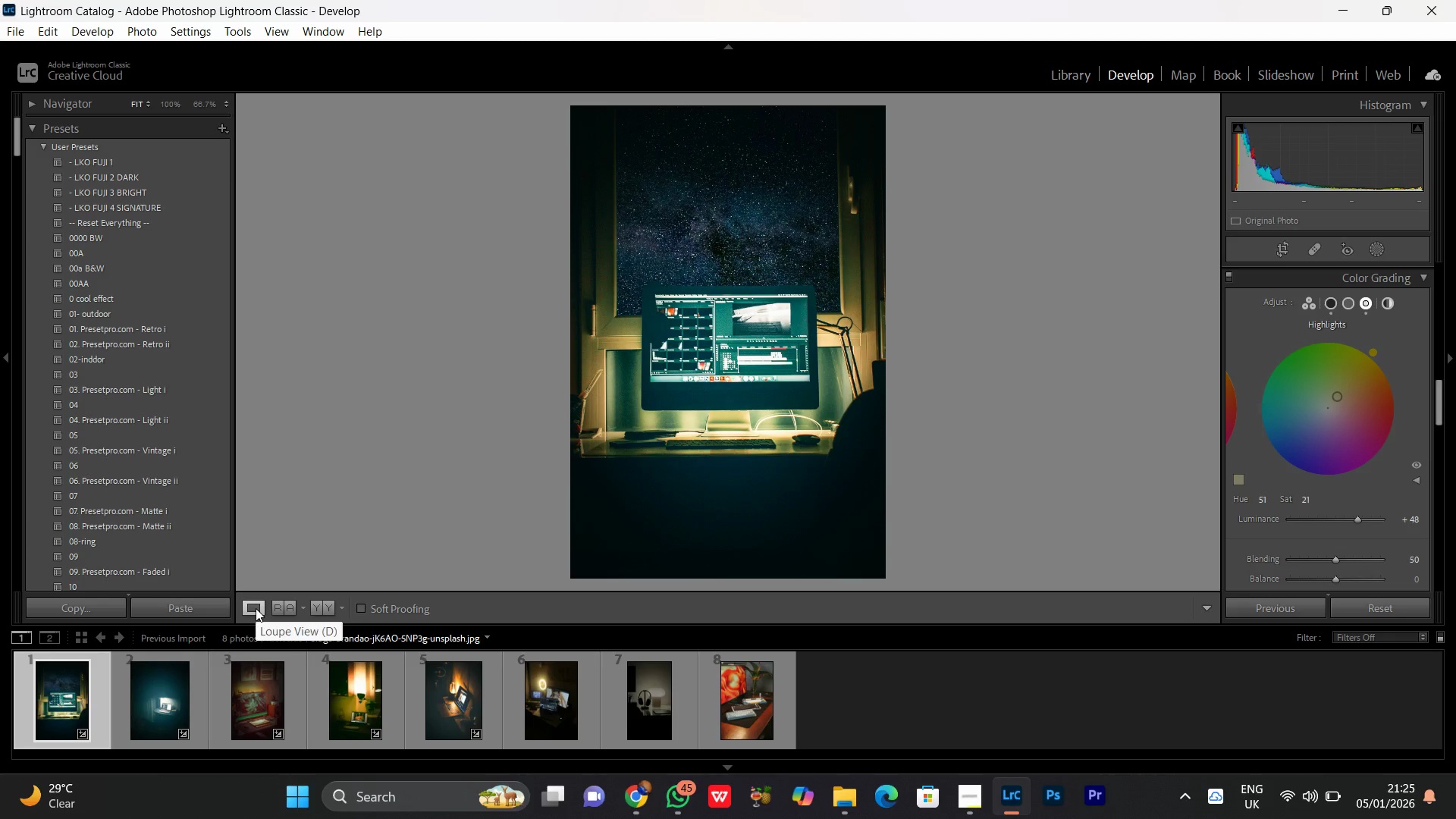 
key(Delete)
 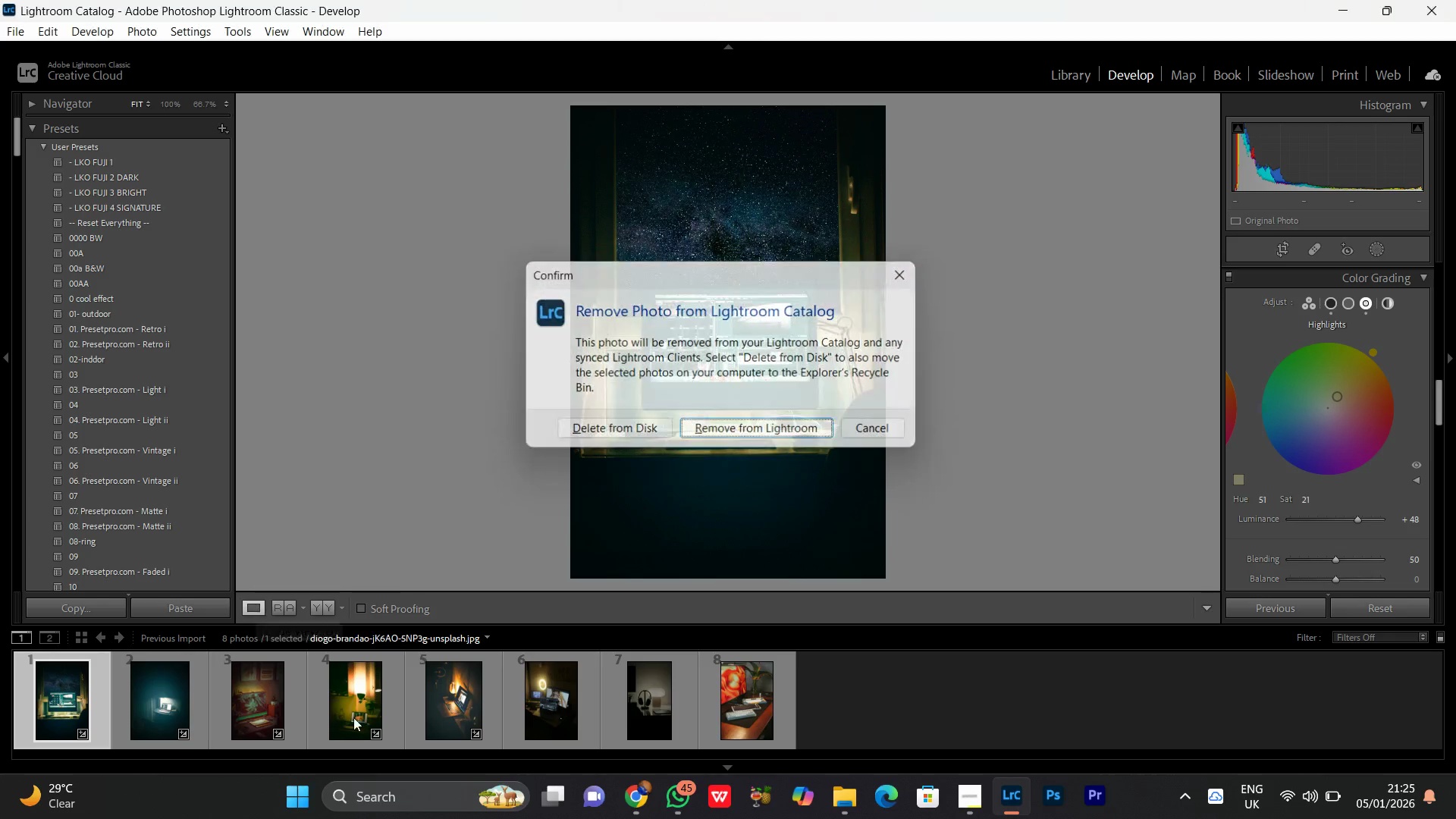 
key(Enter)
 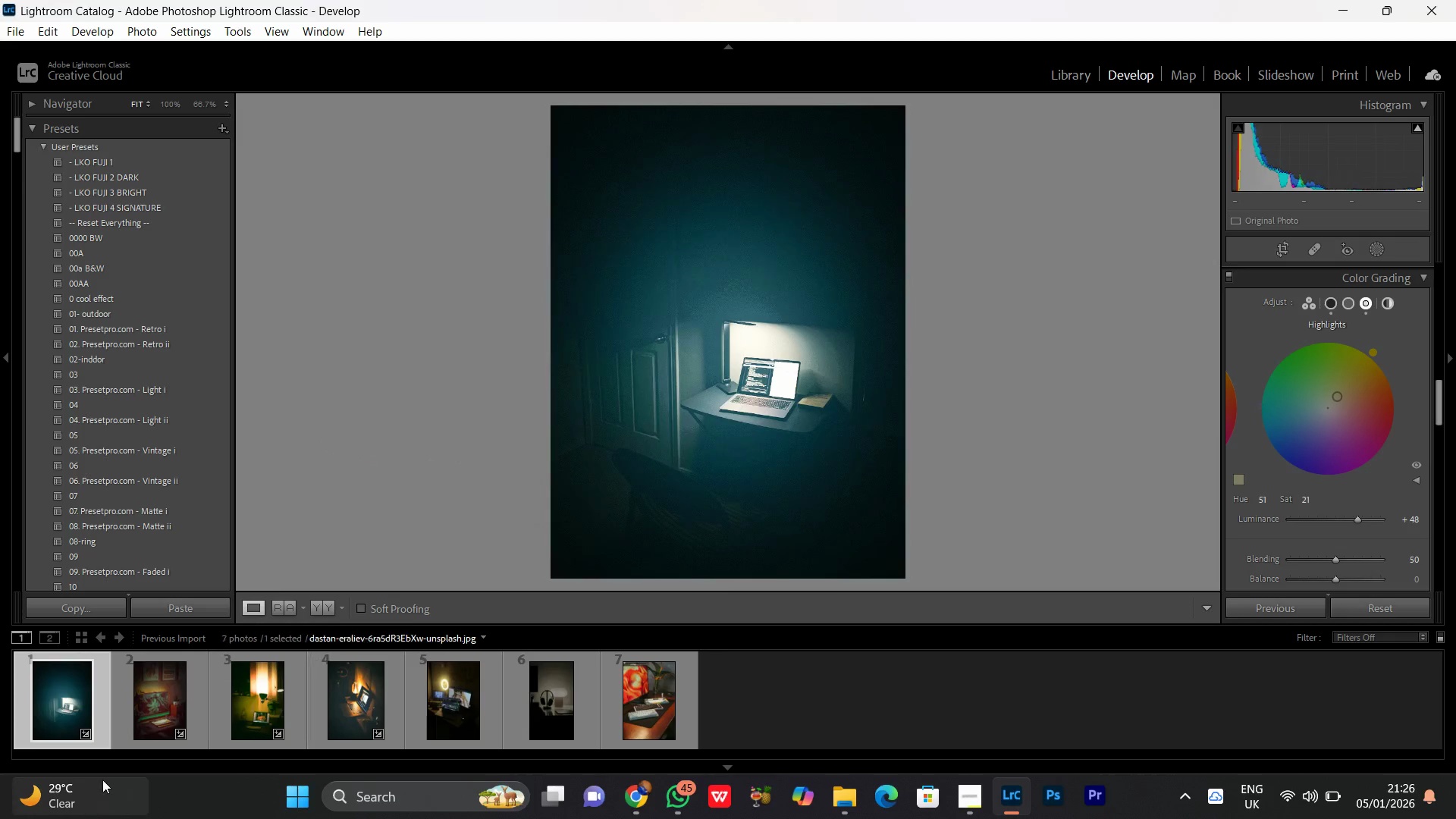 
left_click([158, 698])
 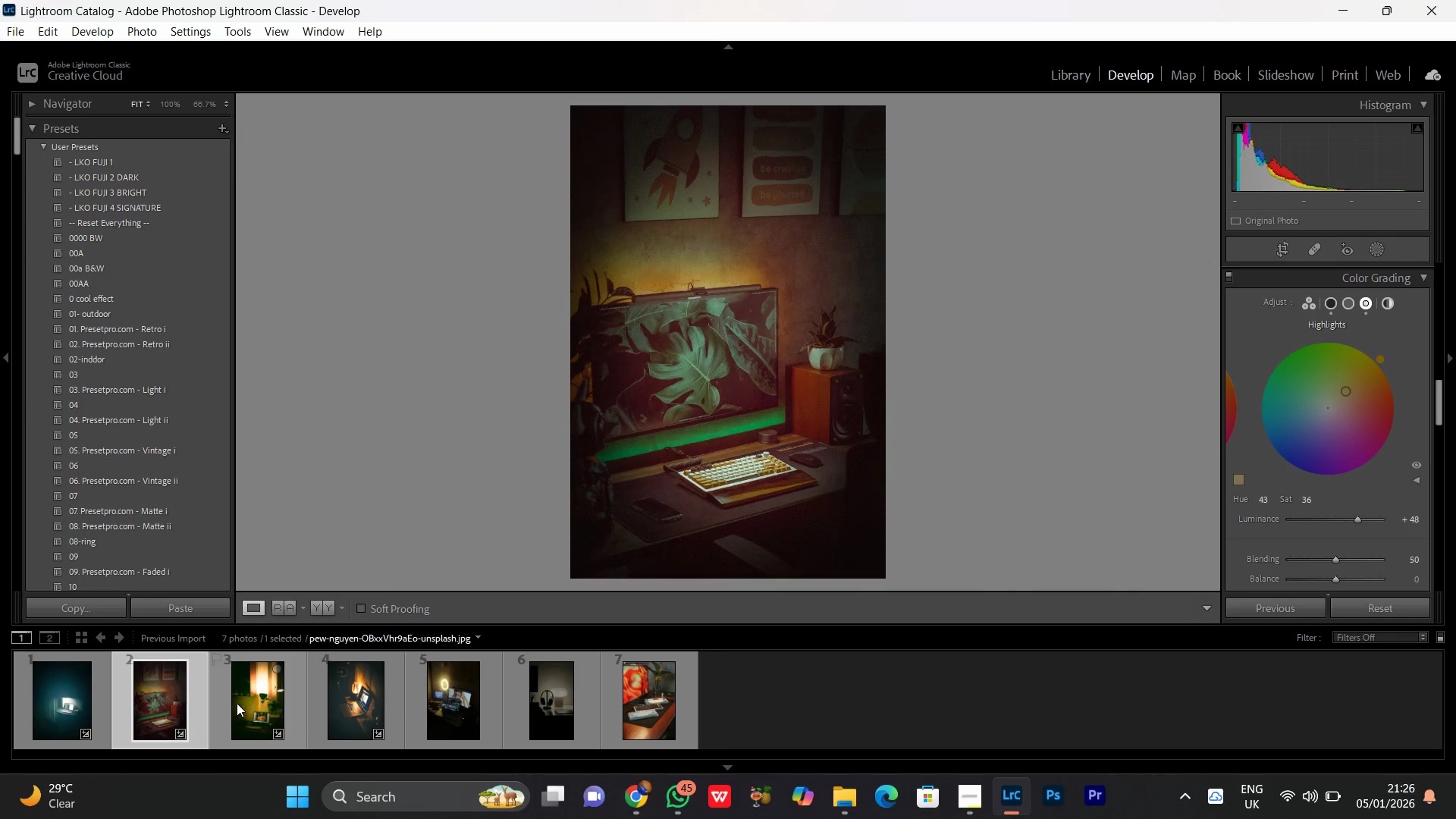 
left_click([237, 702])
 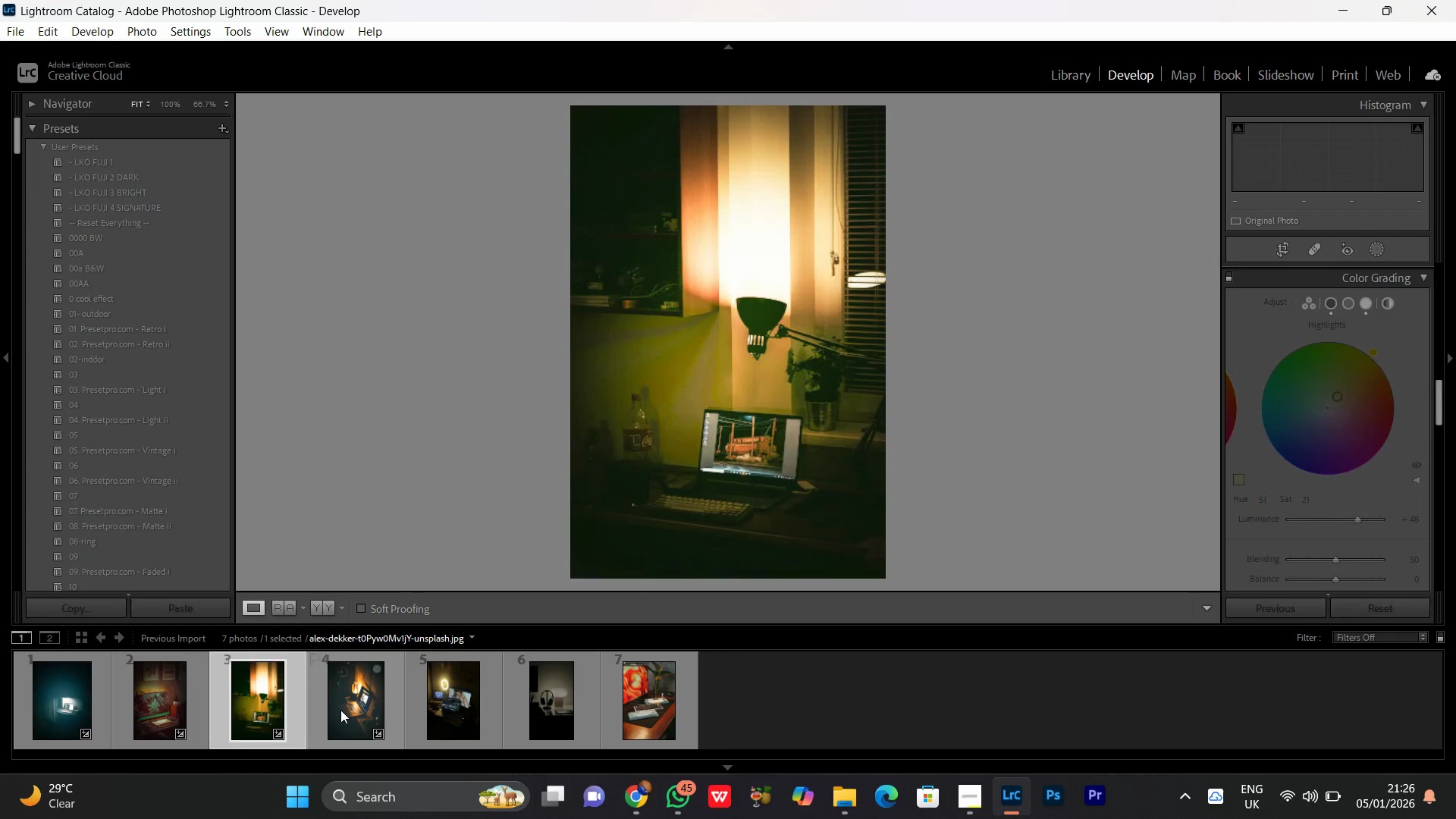 
left_click([344, 708])
 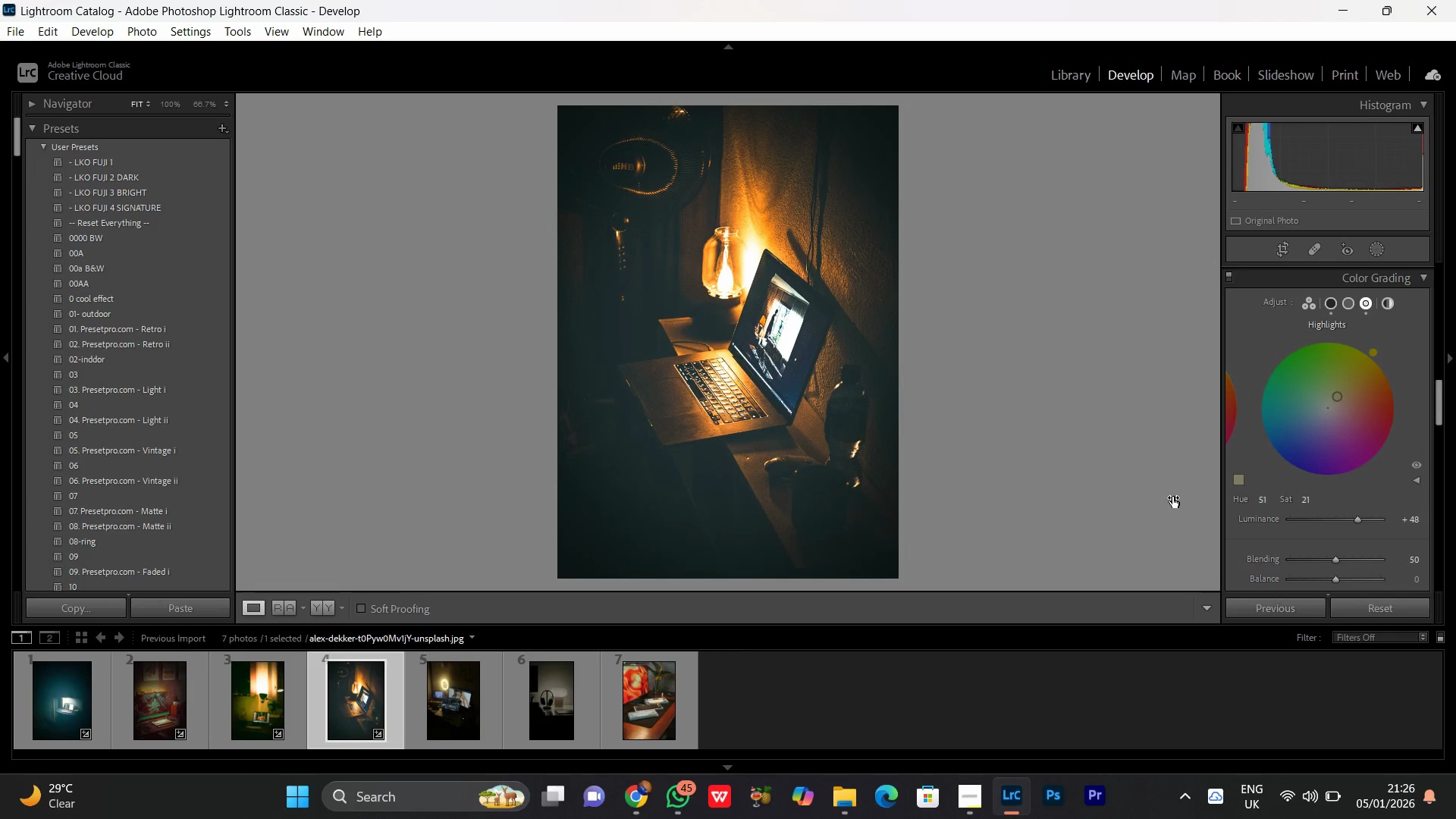 
left_click([328, 607])
 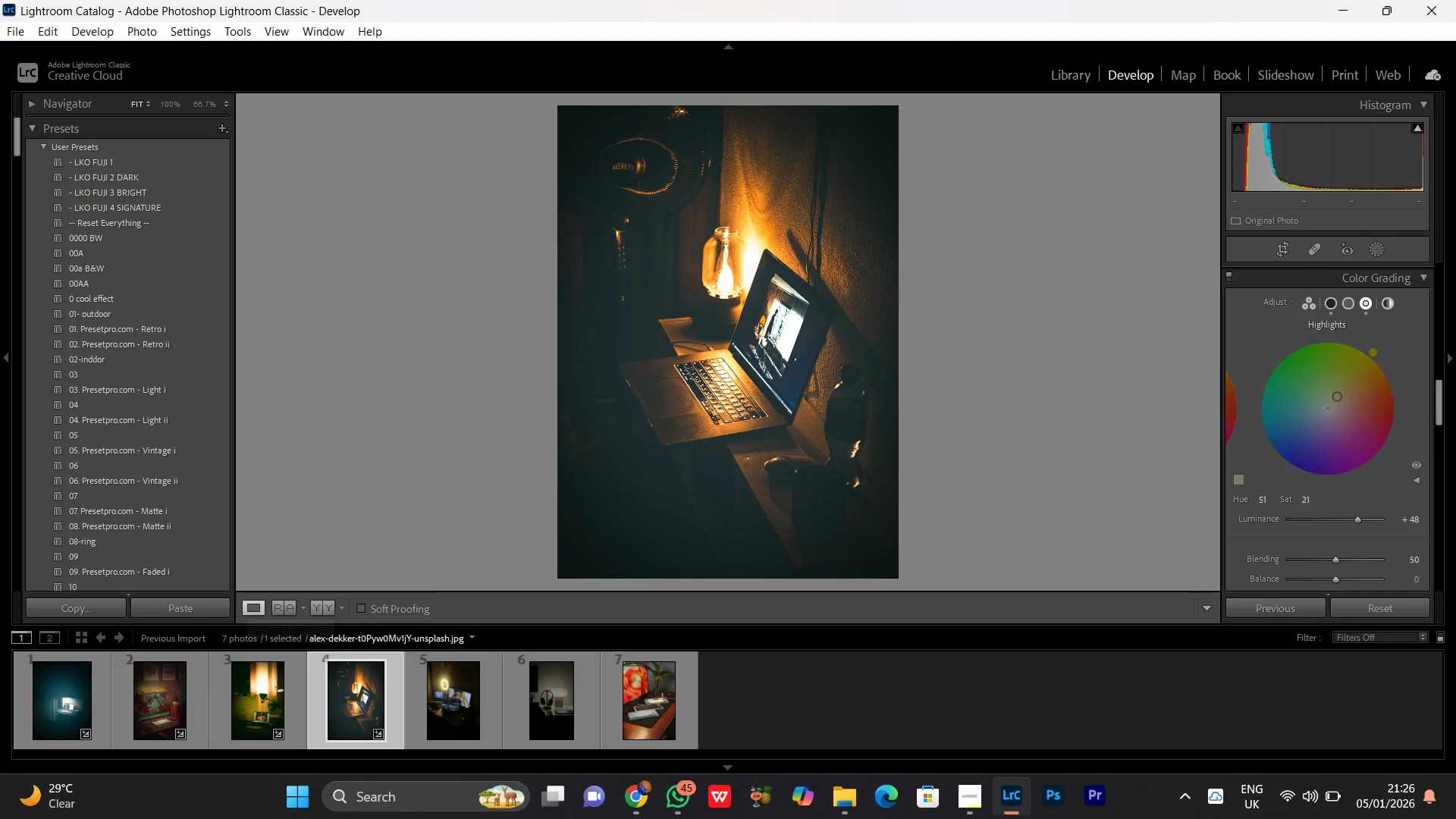 
scroll: coordinate [1329, 457], scroll_direction: up, amount: 14.0
 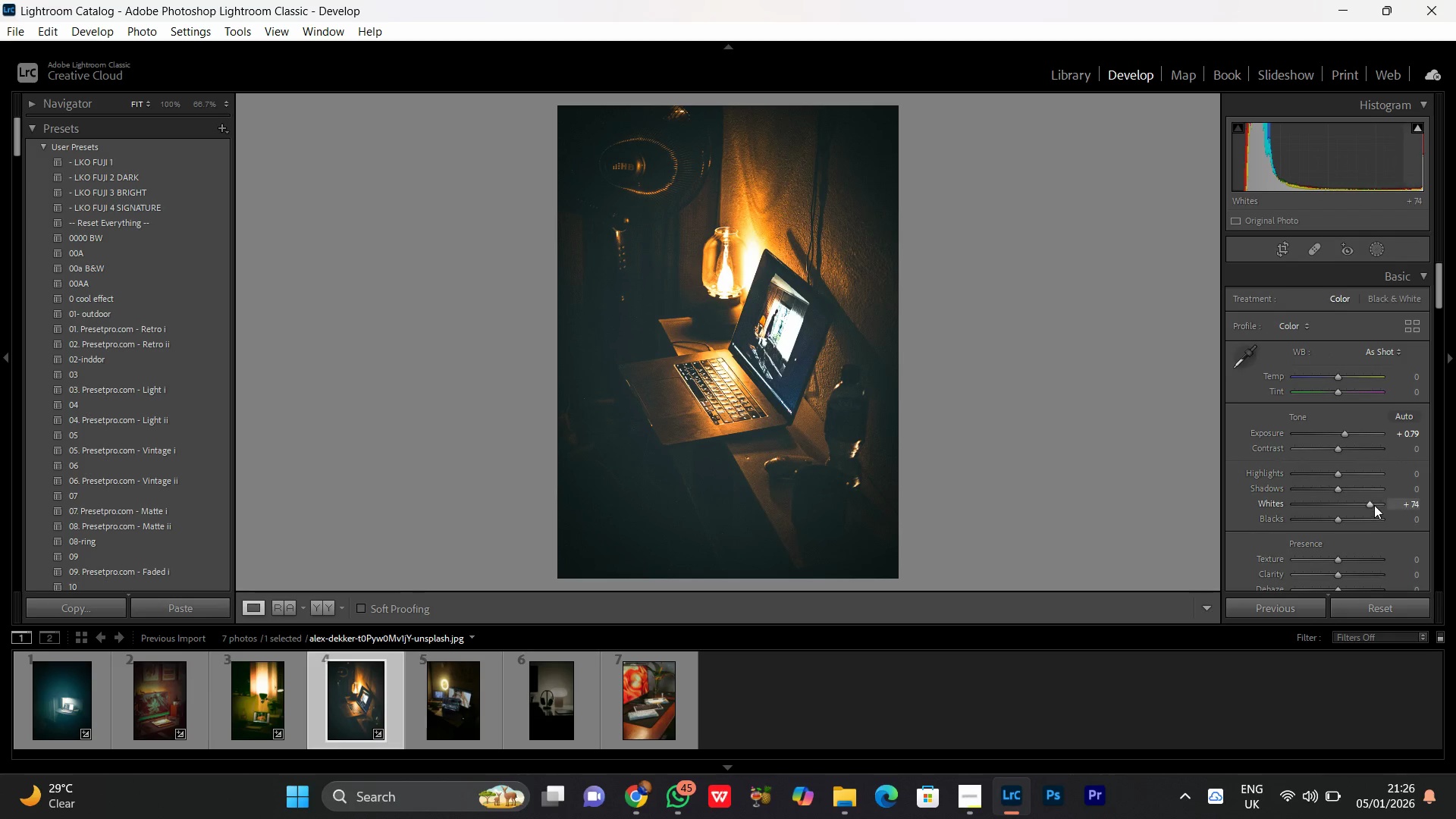 
left_click_drag(start_coordinate=[1374, 504], to_coordinate=[1410, 504])
 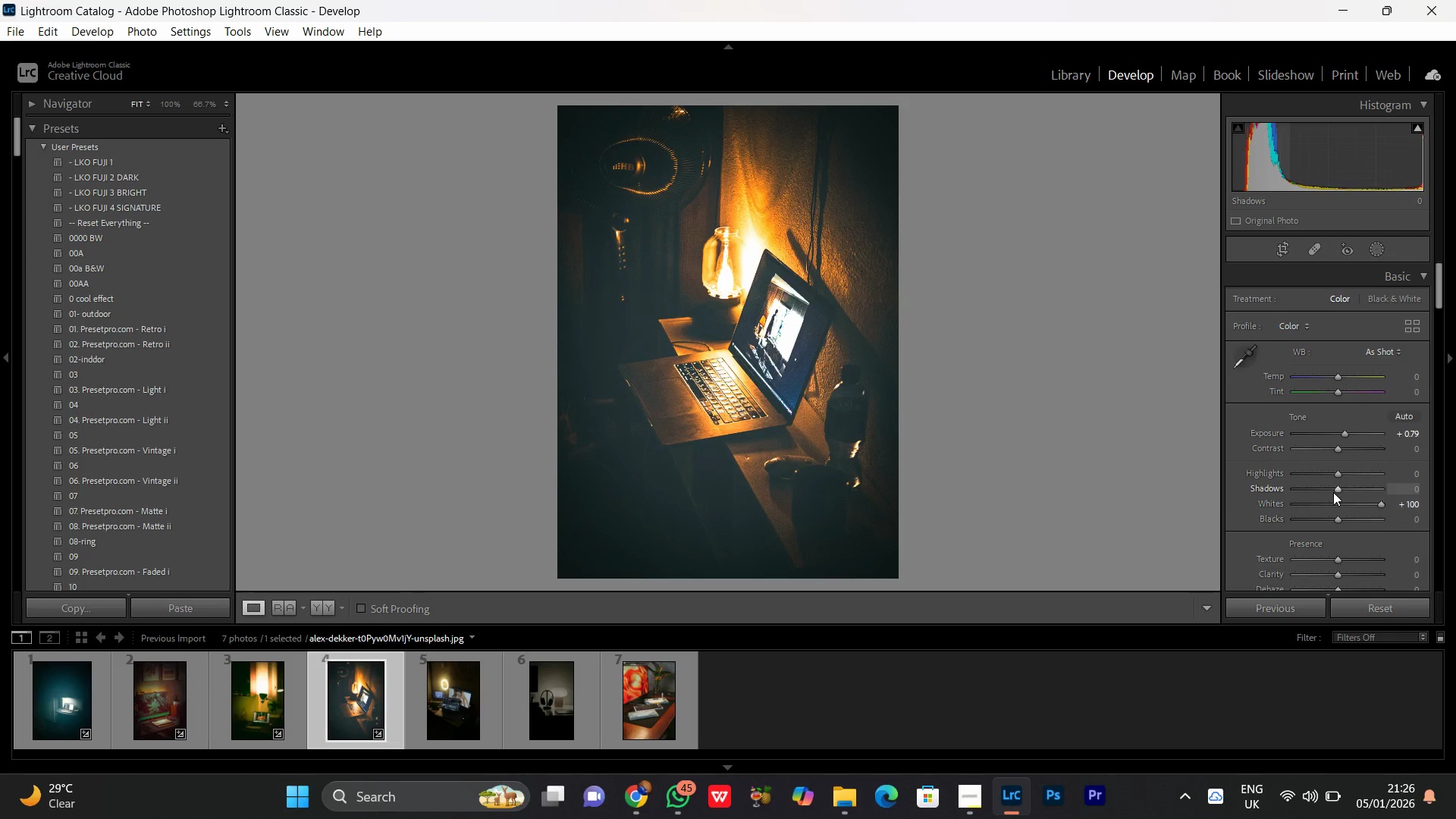 
left_click_drag(start_coordinate=[1333, 492], to_coordinate=[1357, 494])
 